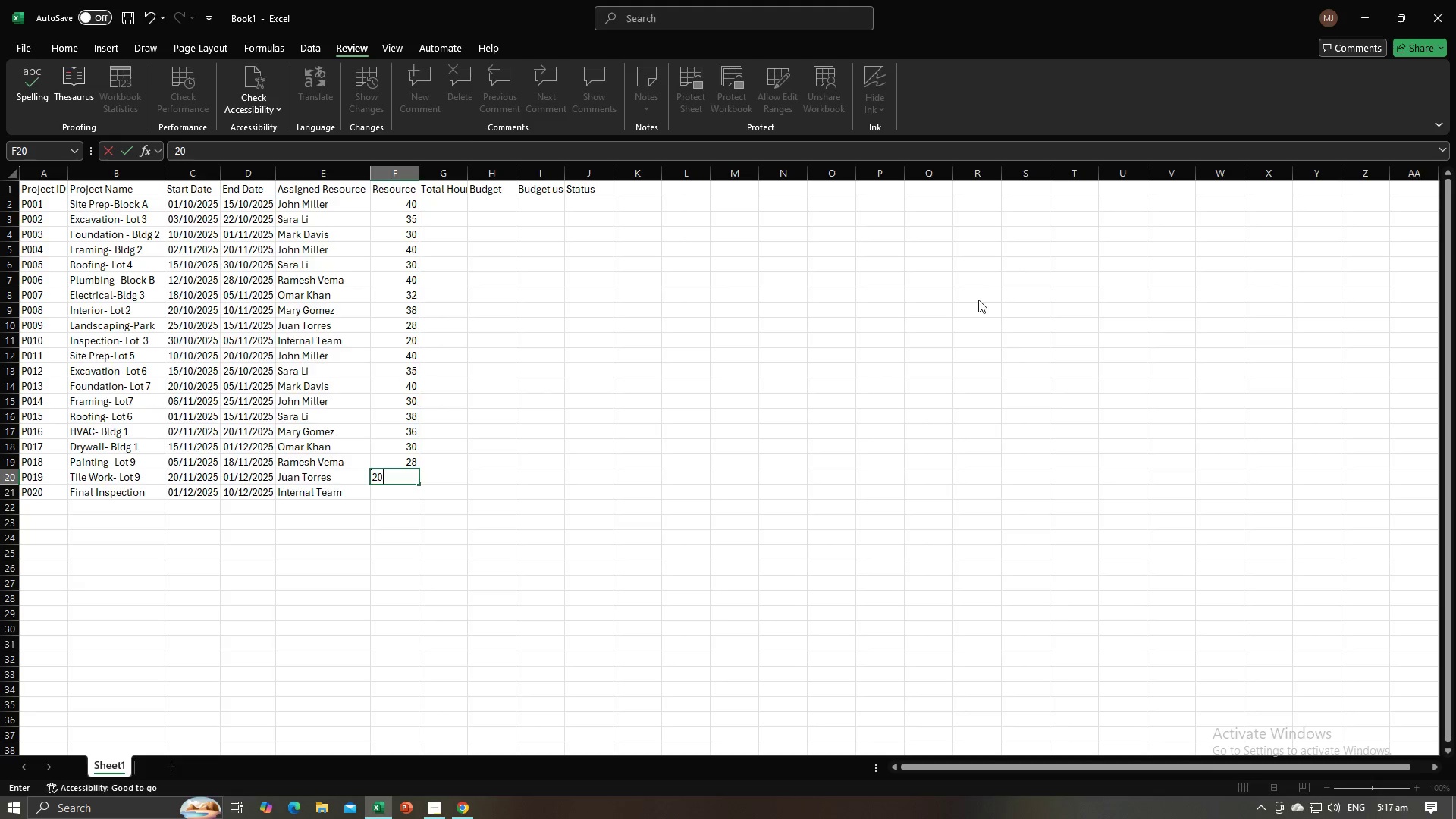 
key(Alt+Tab)
 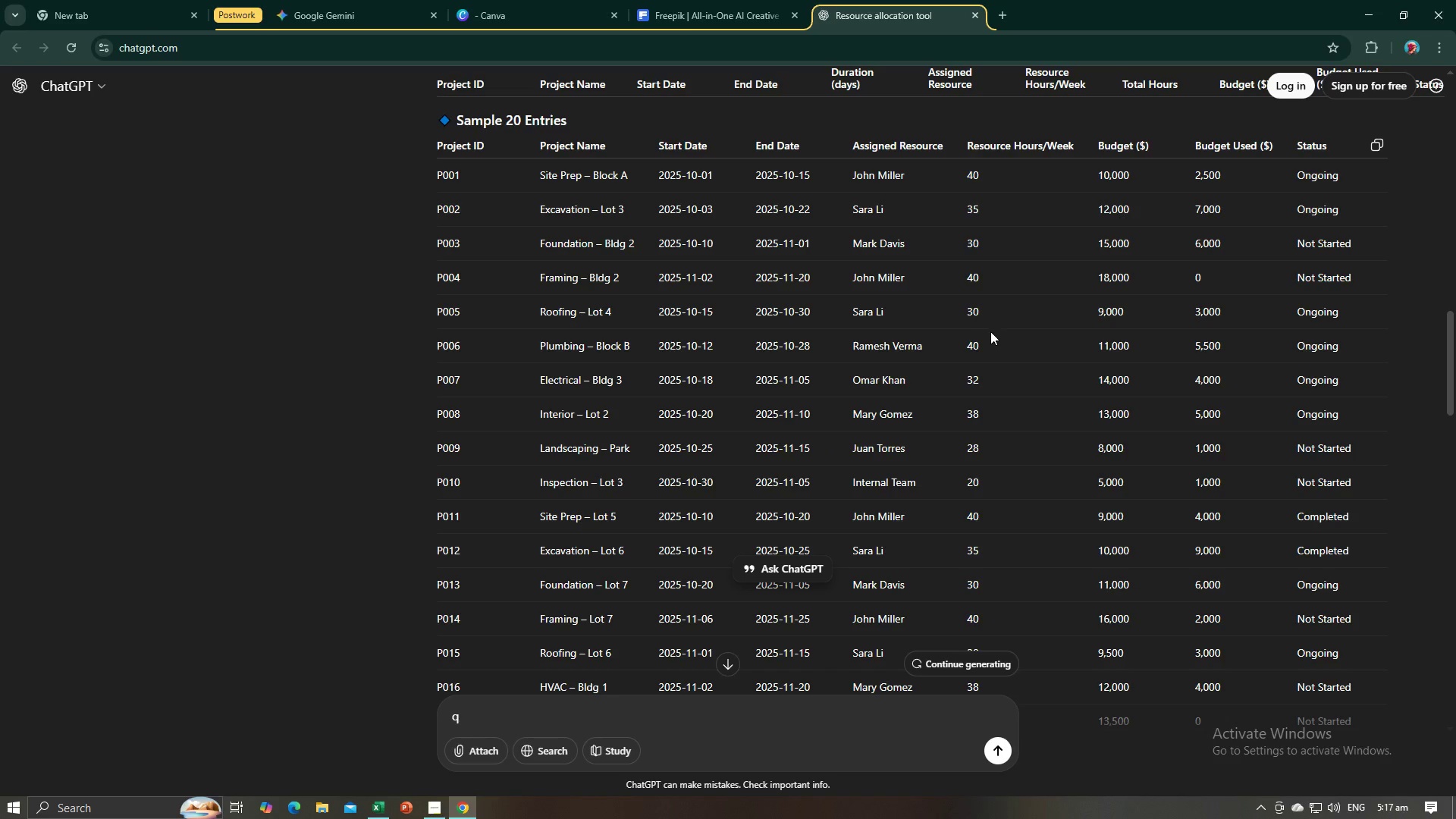 
key(Alt+AltLeft)
 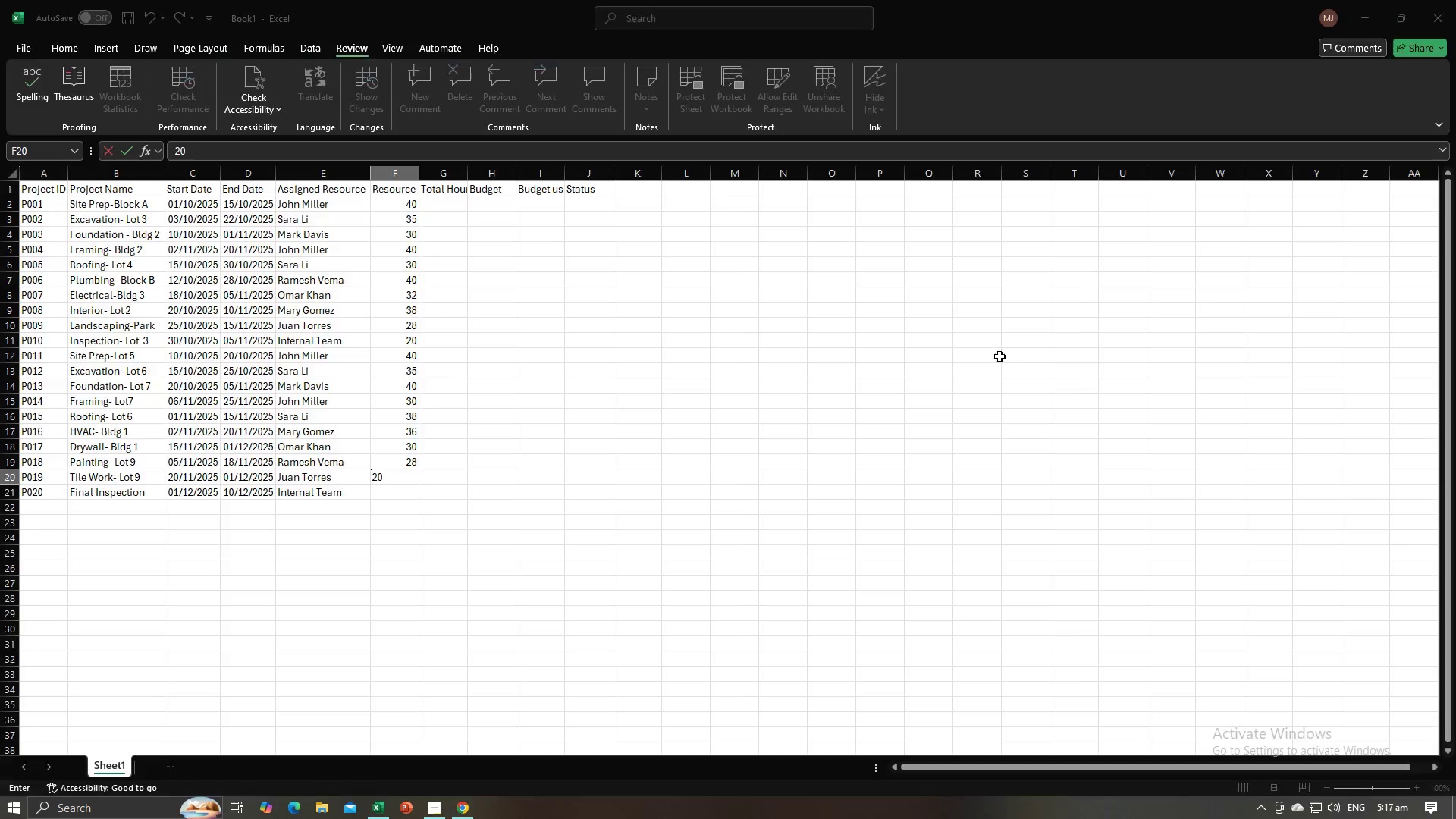 
key(Alt+Tab)
 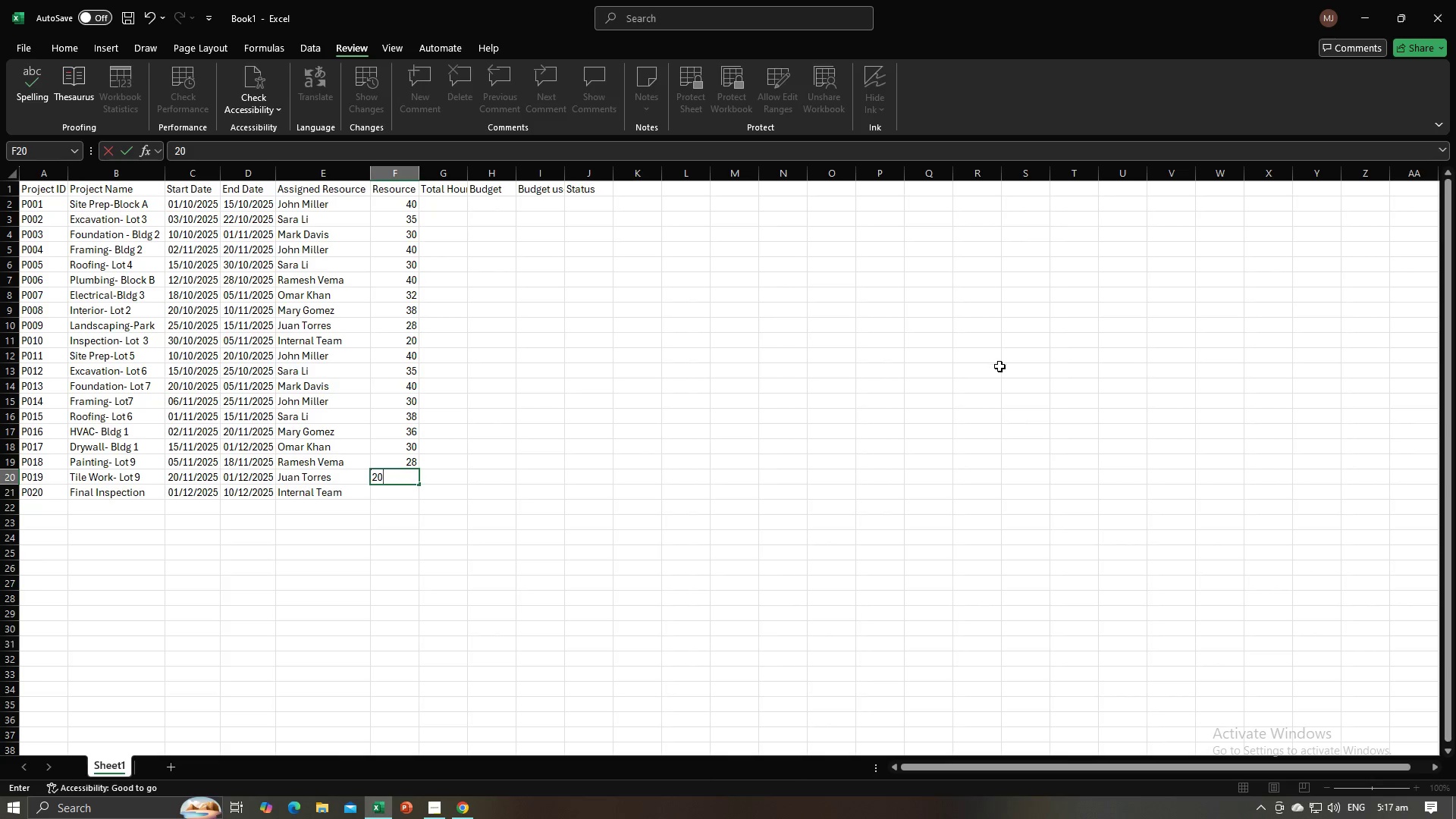 
key(Alt+AltLeft)
 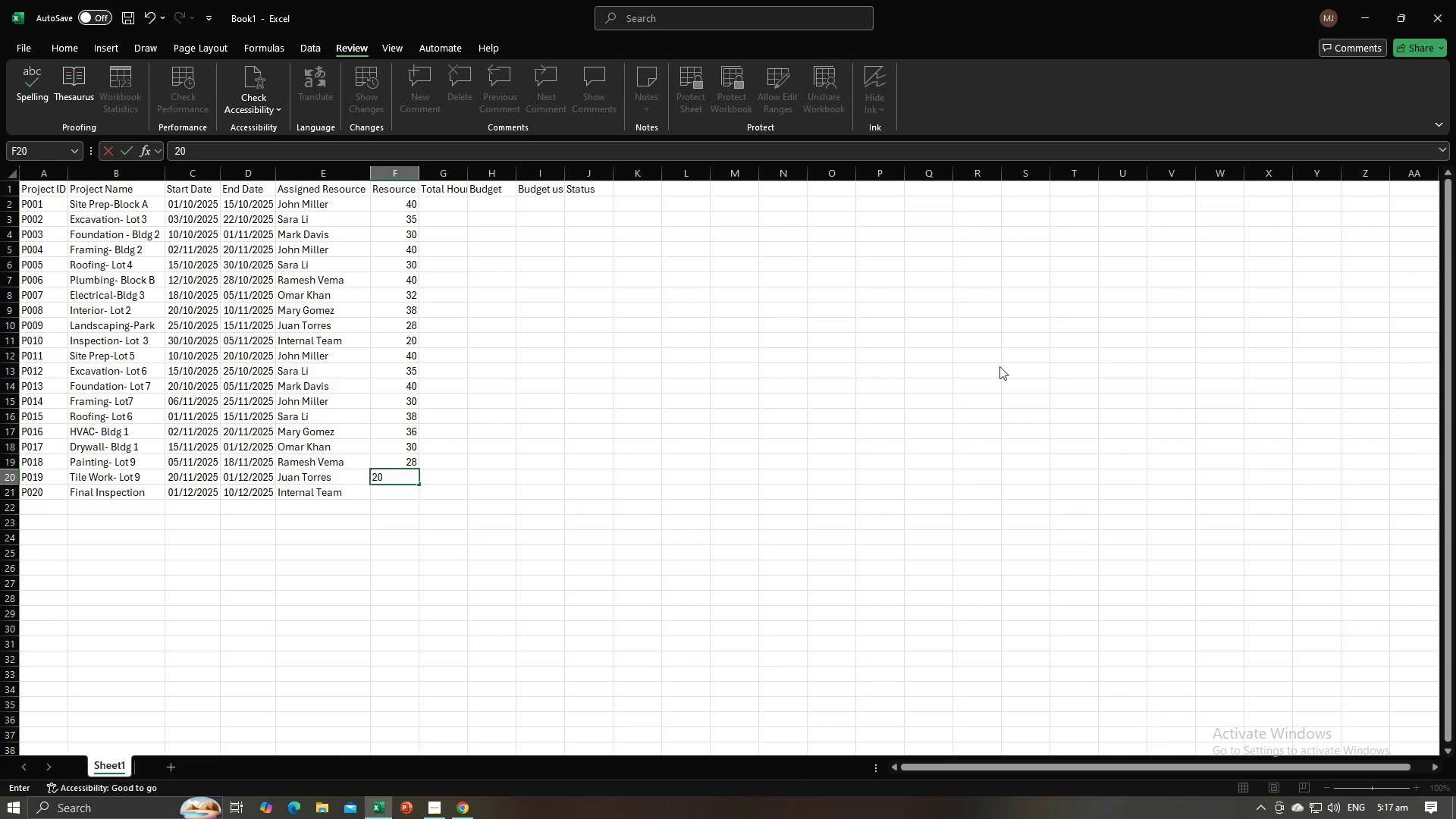 
key(Alt+Tab)
 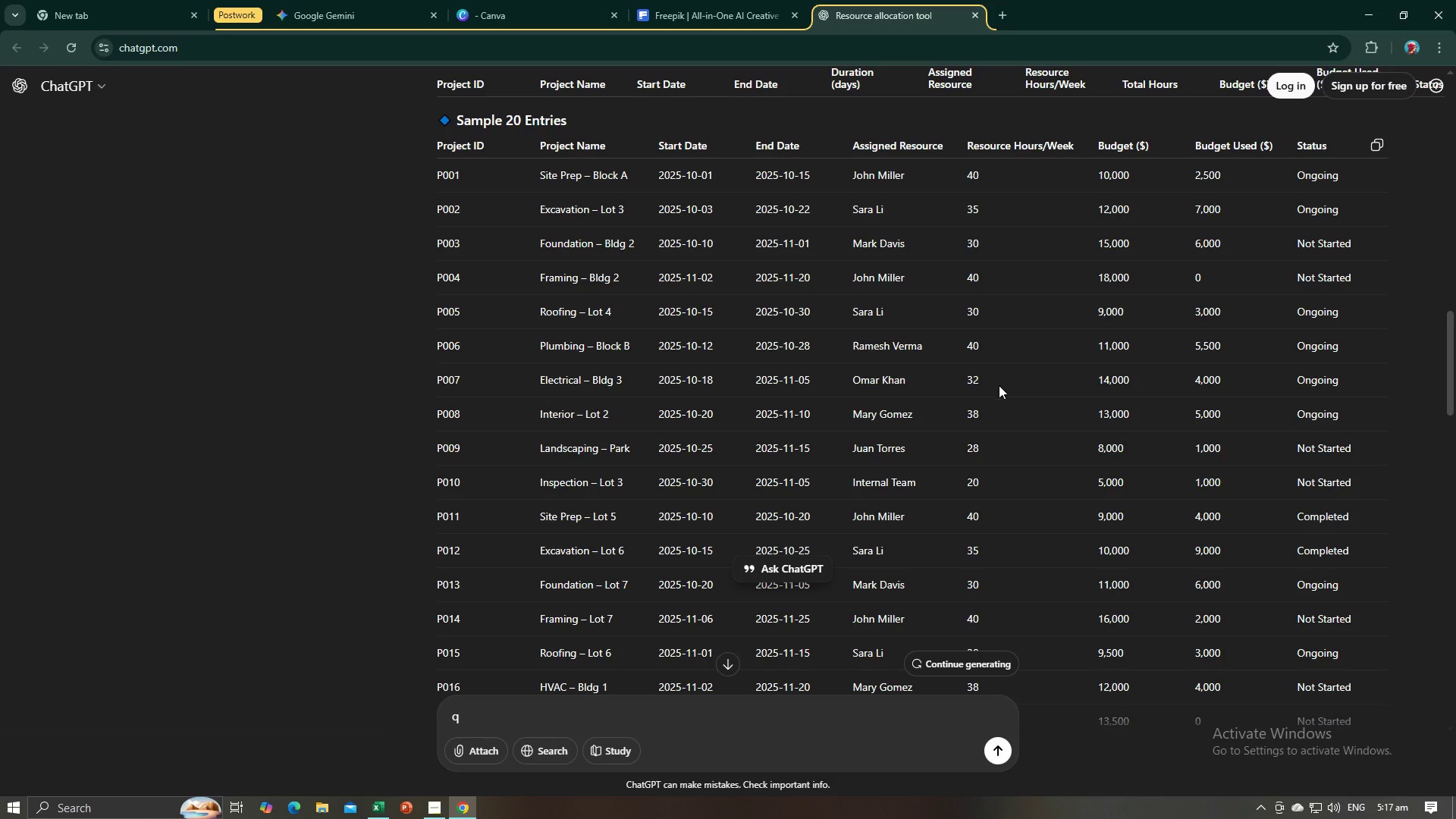 
key(Alt+AltLeft)
 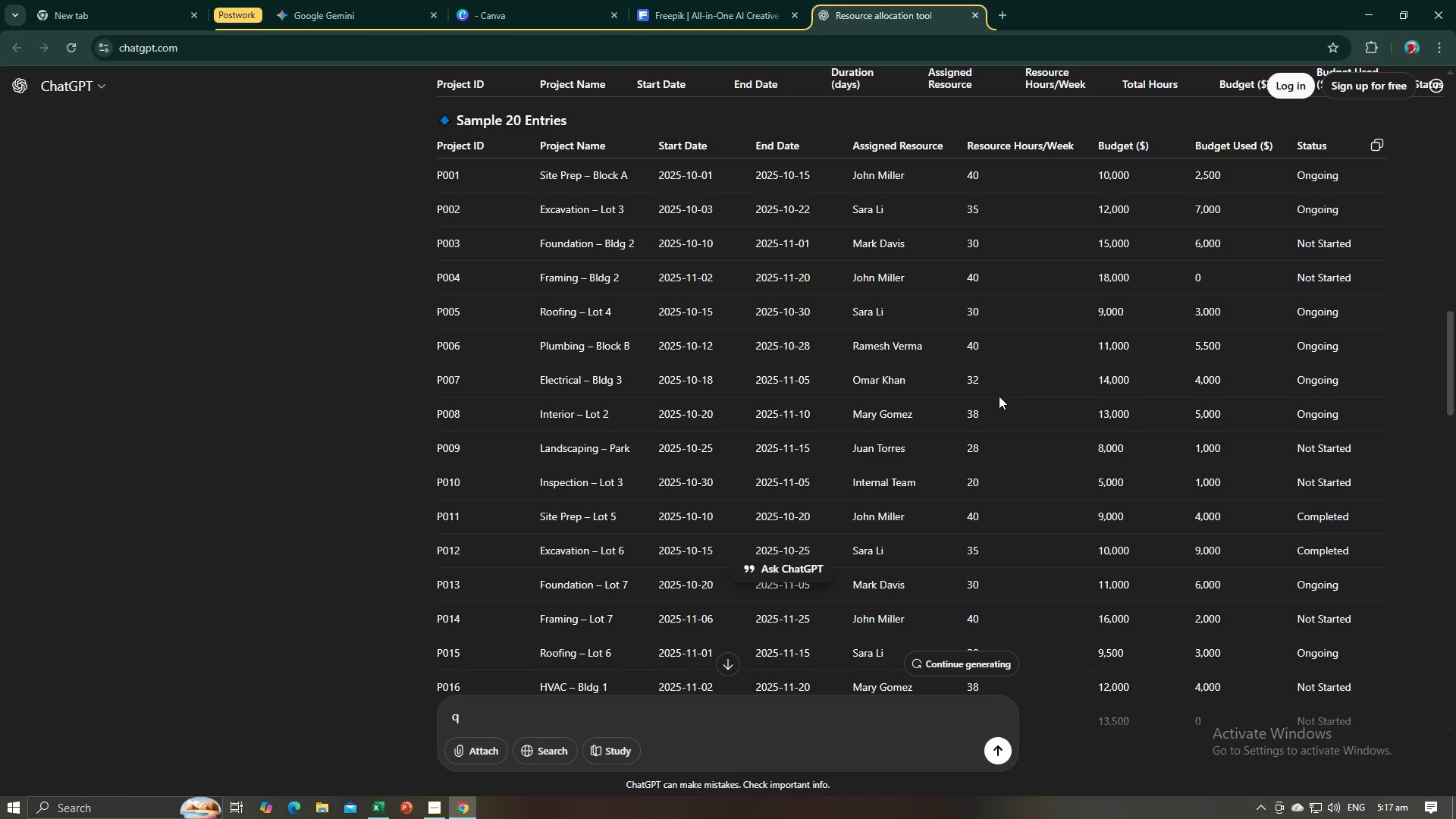 
key(Alt+Tab)
 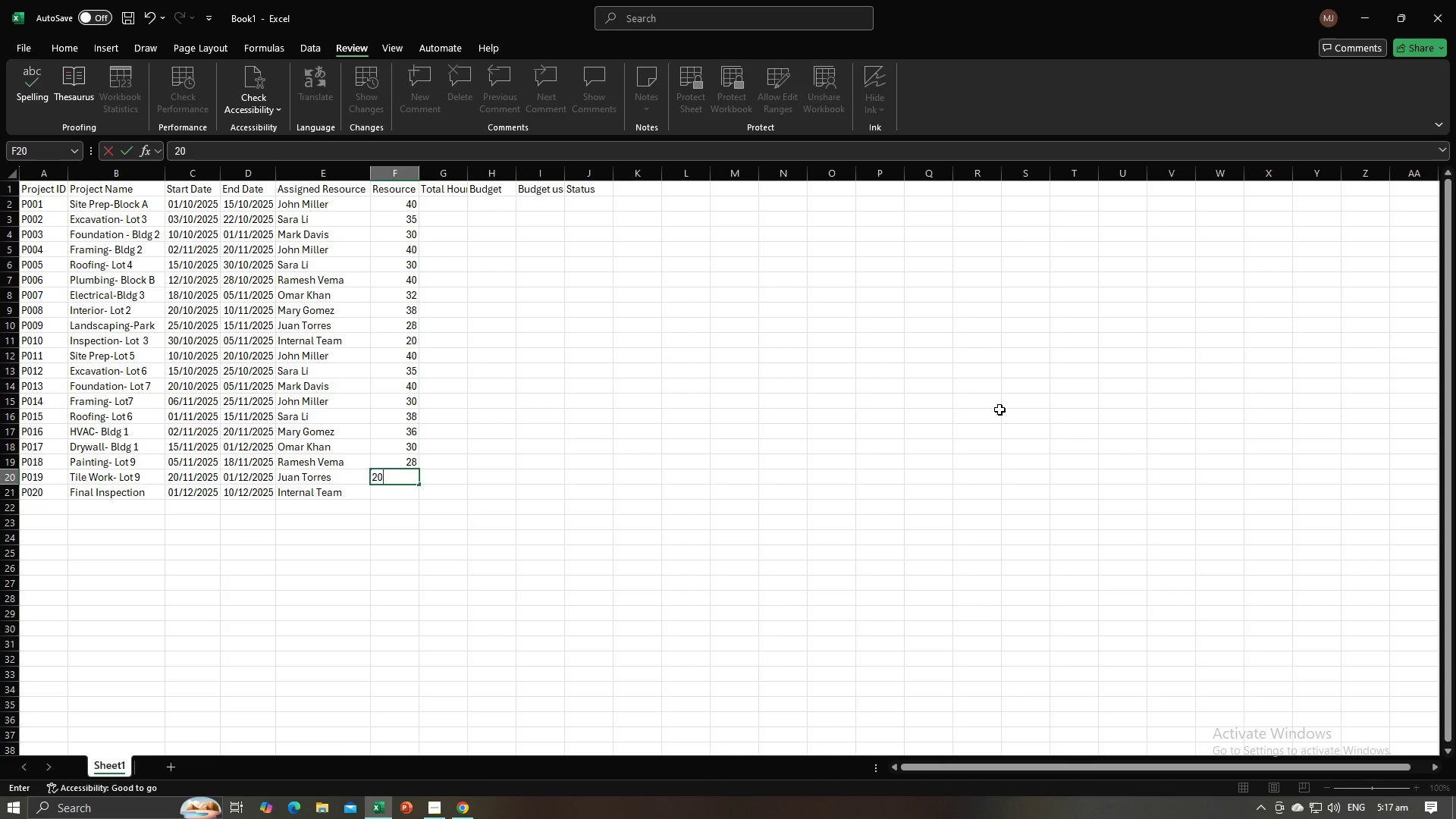 
key(Alt+AltLeft)
 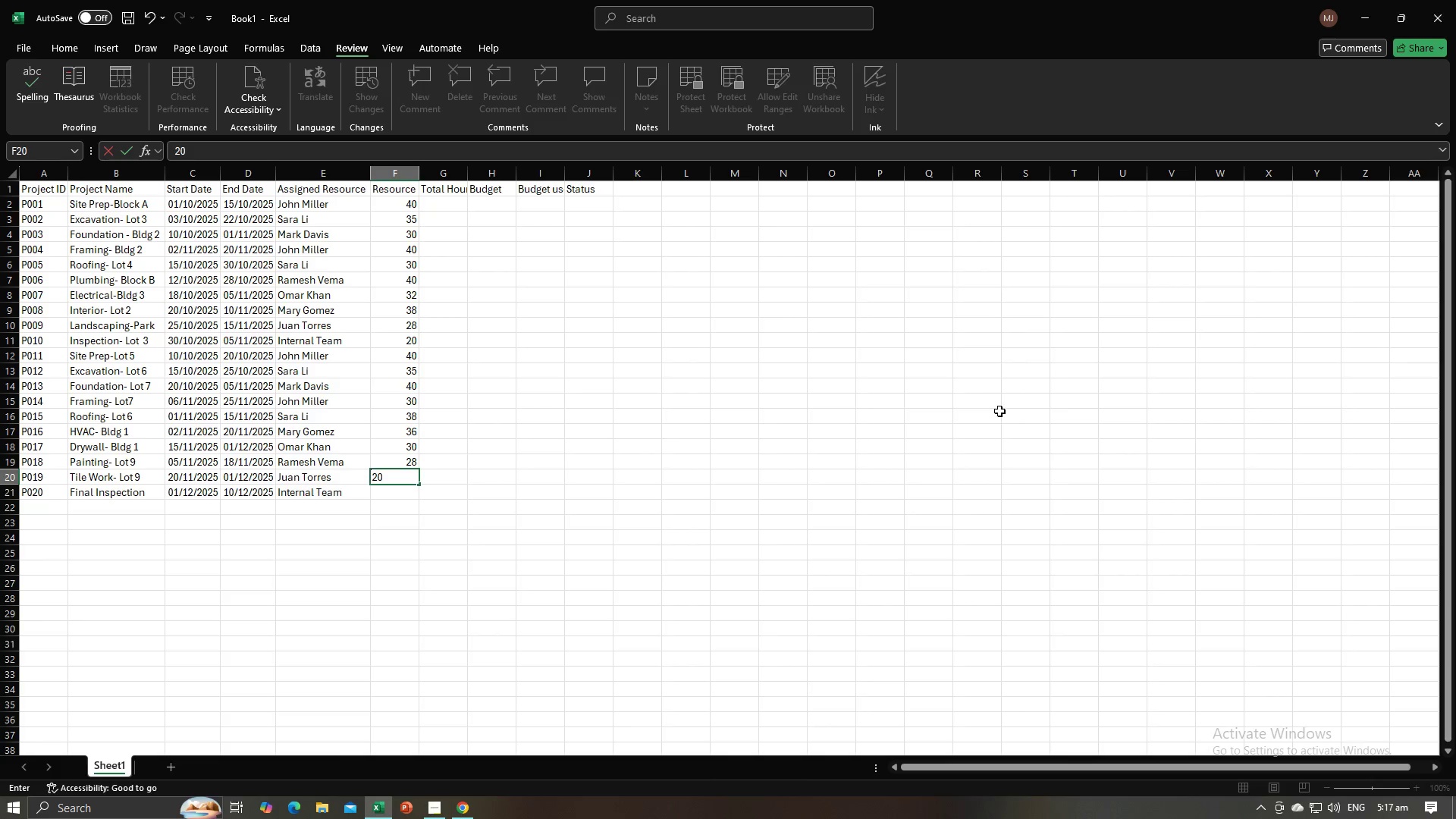 
key(Alt+Tab)
 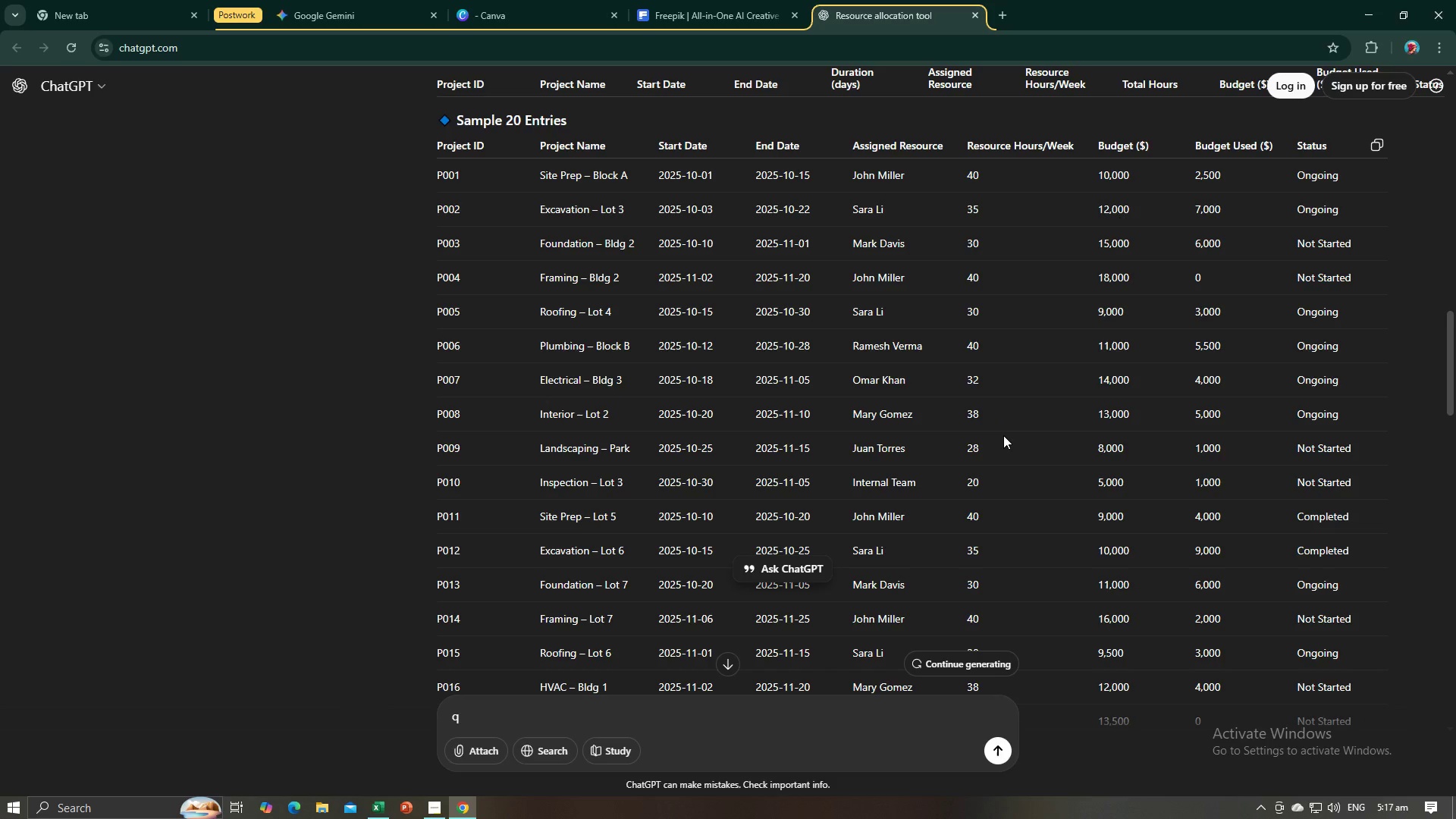 
key(Alt+AltLeft)
 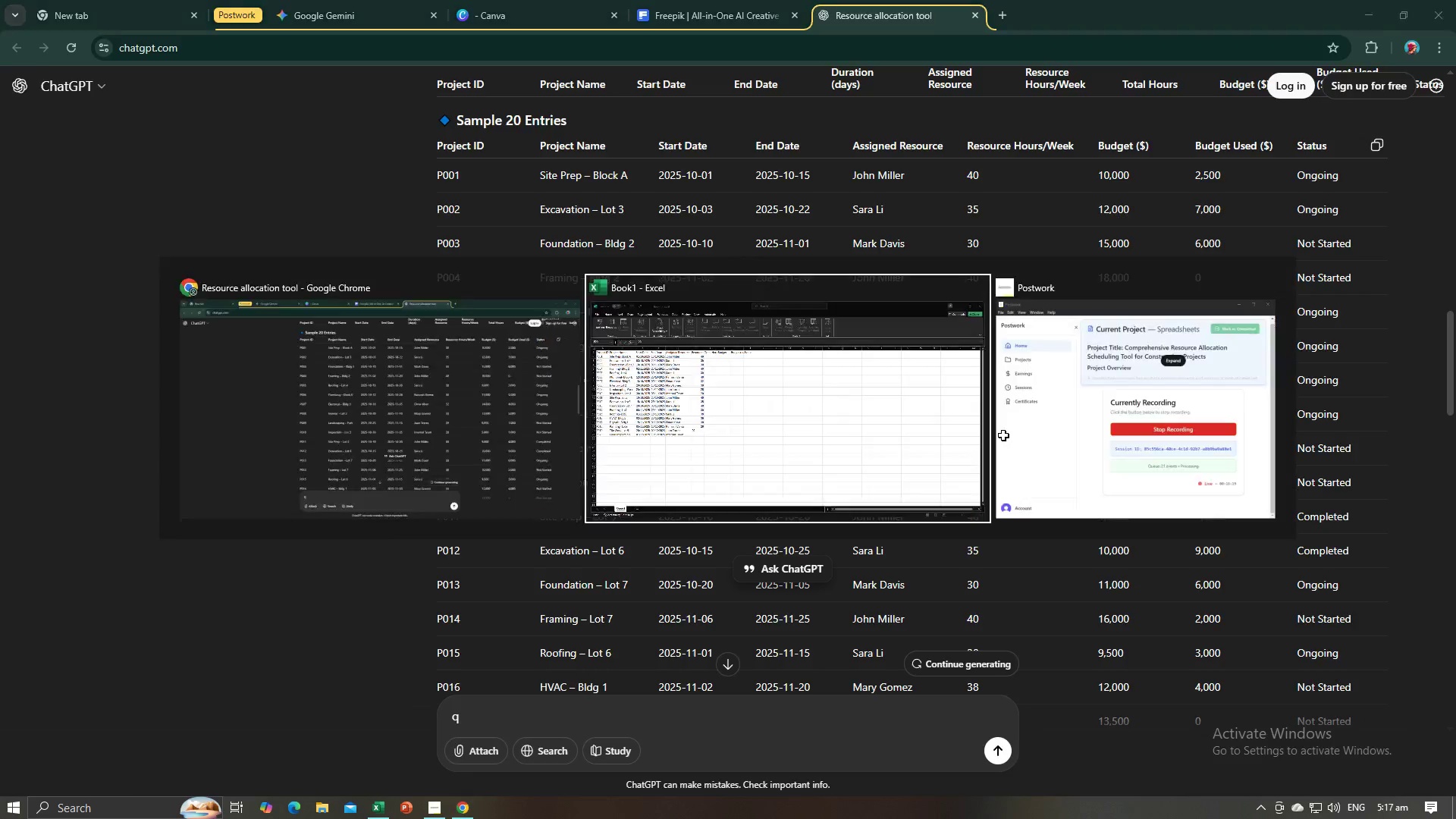 
key(Alt+Tab)
 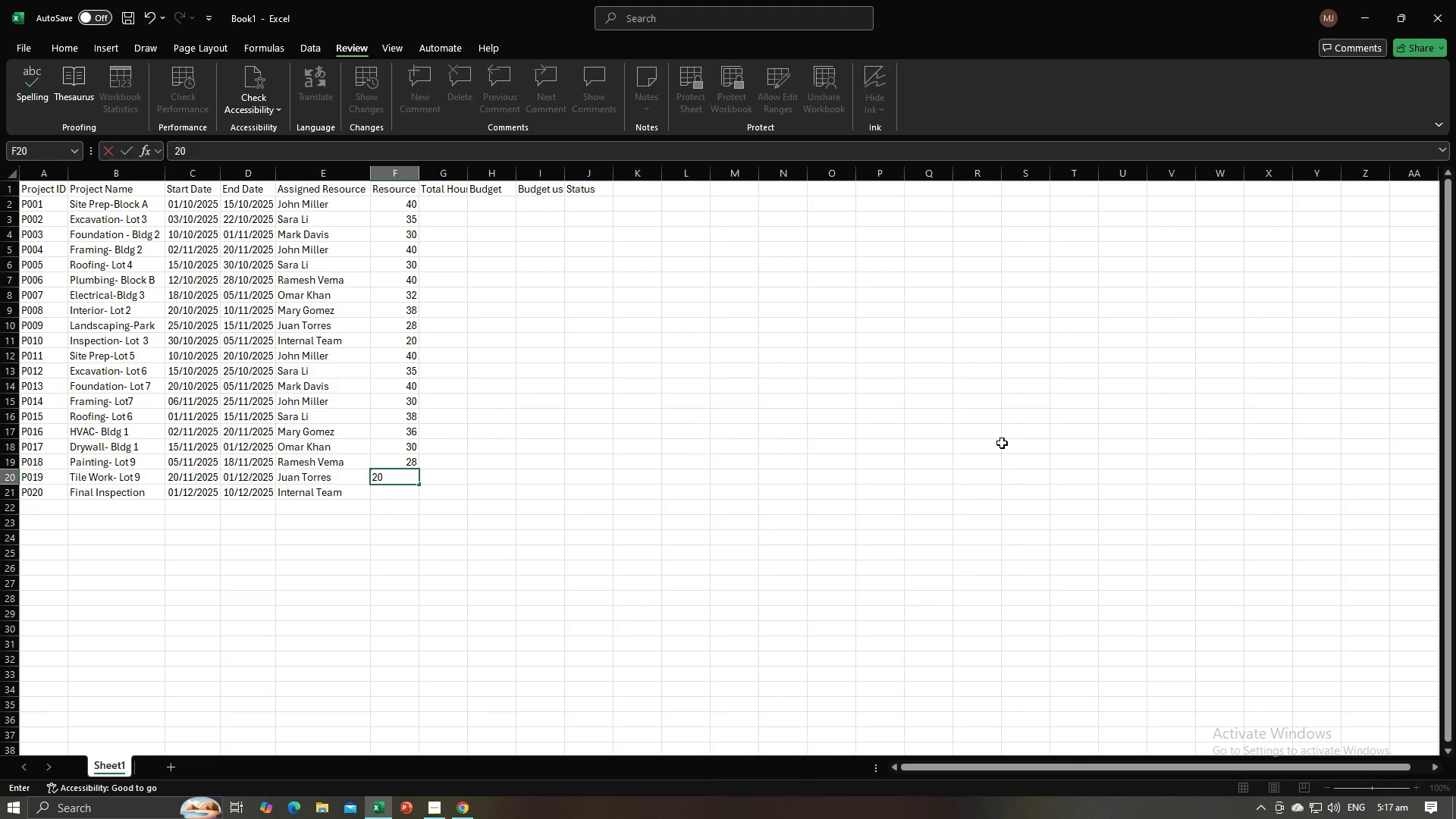 
key(Alt+AltLeft)
 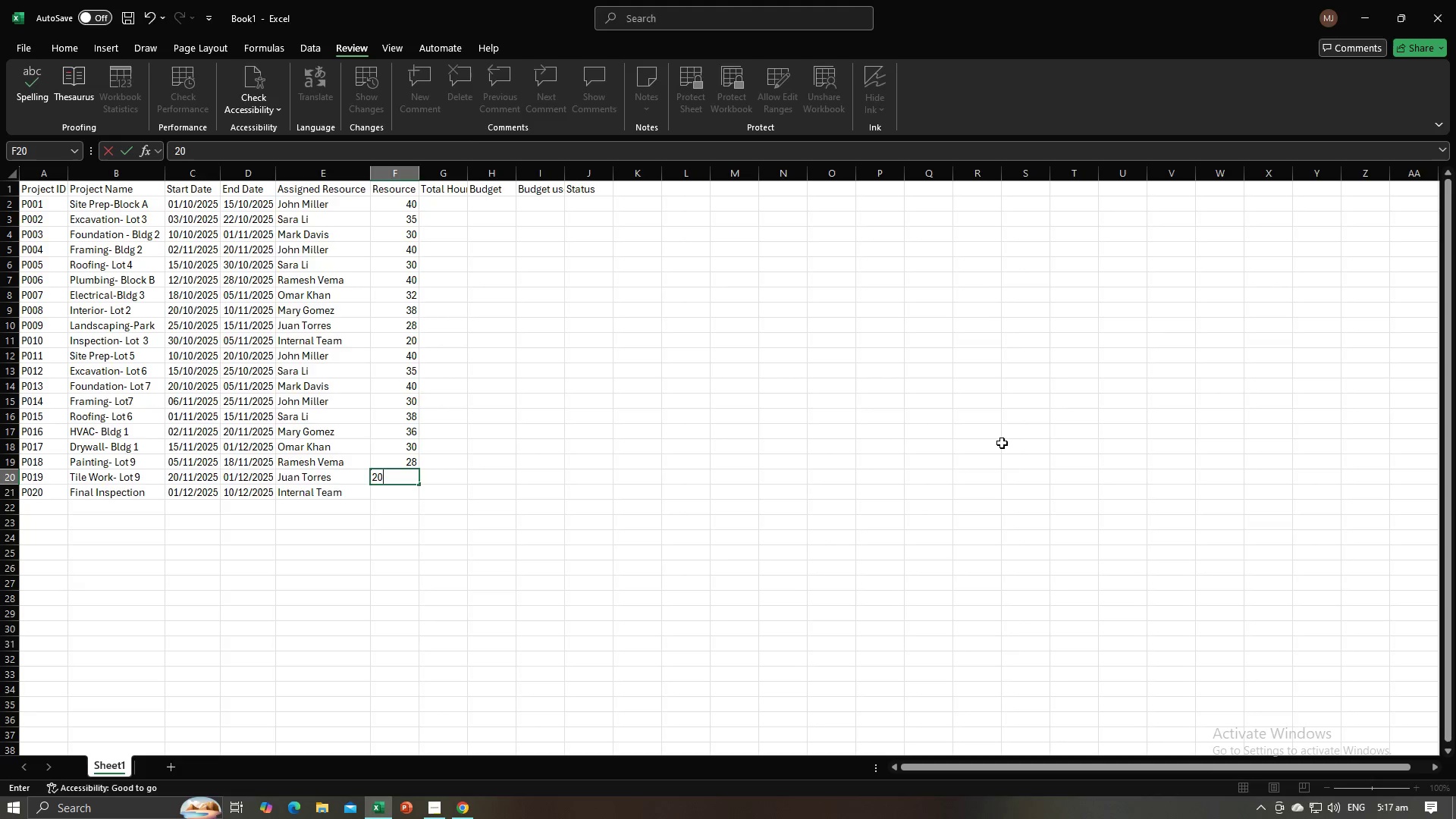 
key(Alt+Tab)
 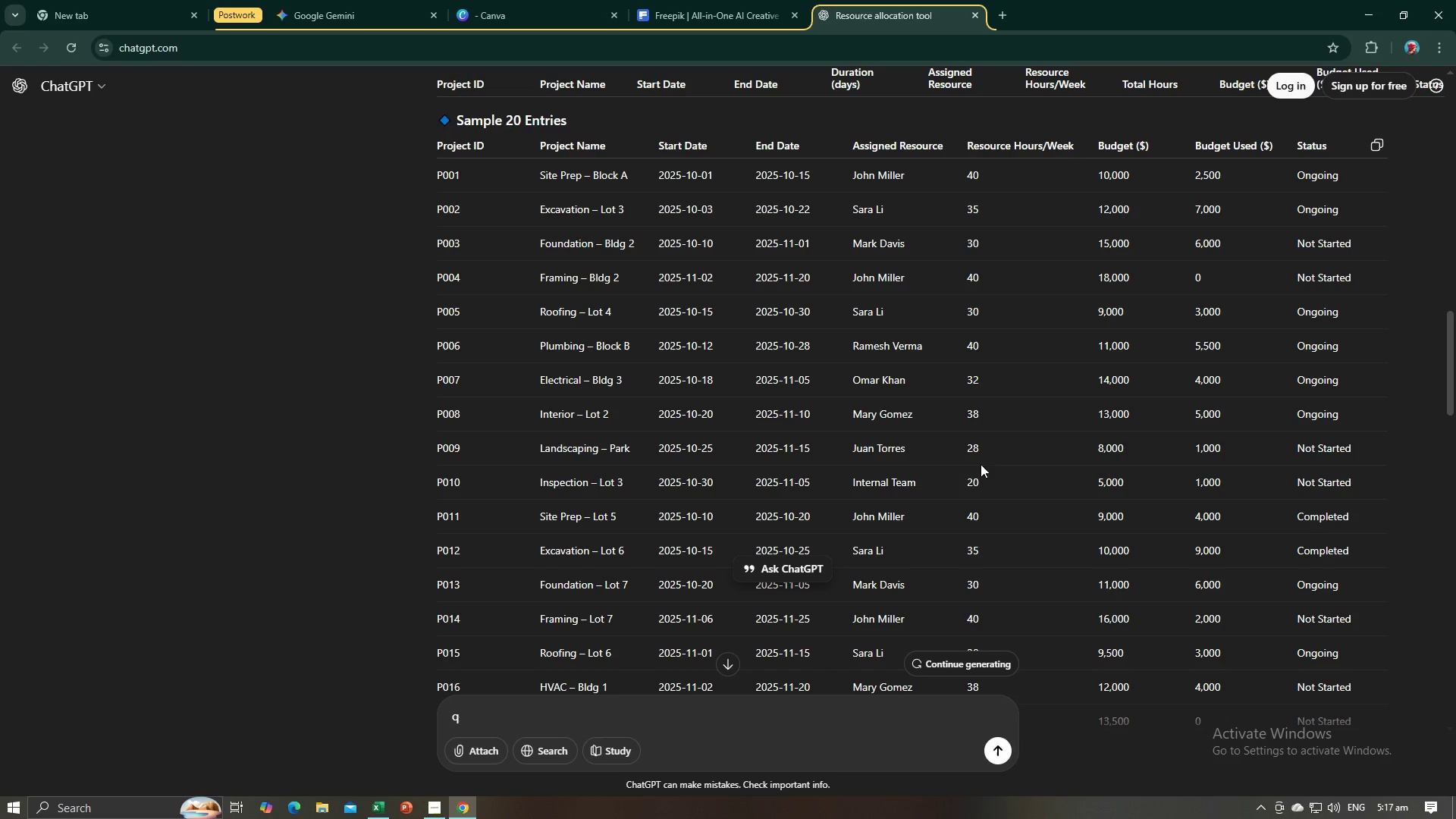 
key(Alt+AltLeft)
 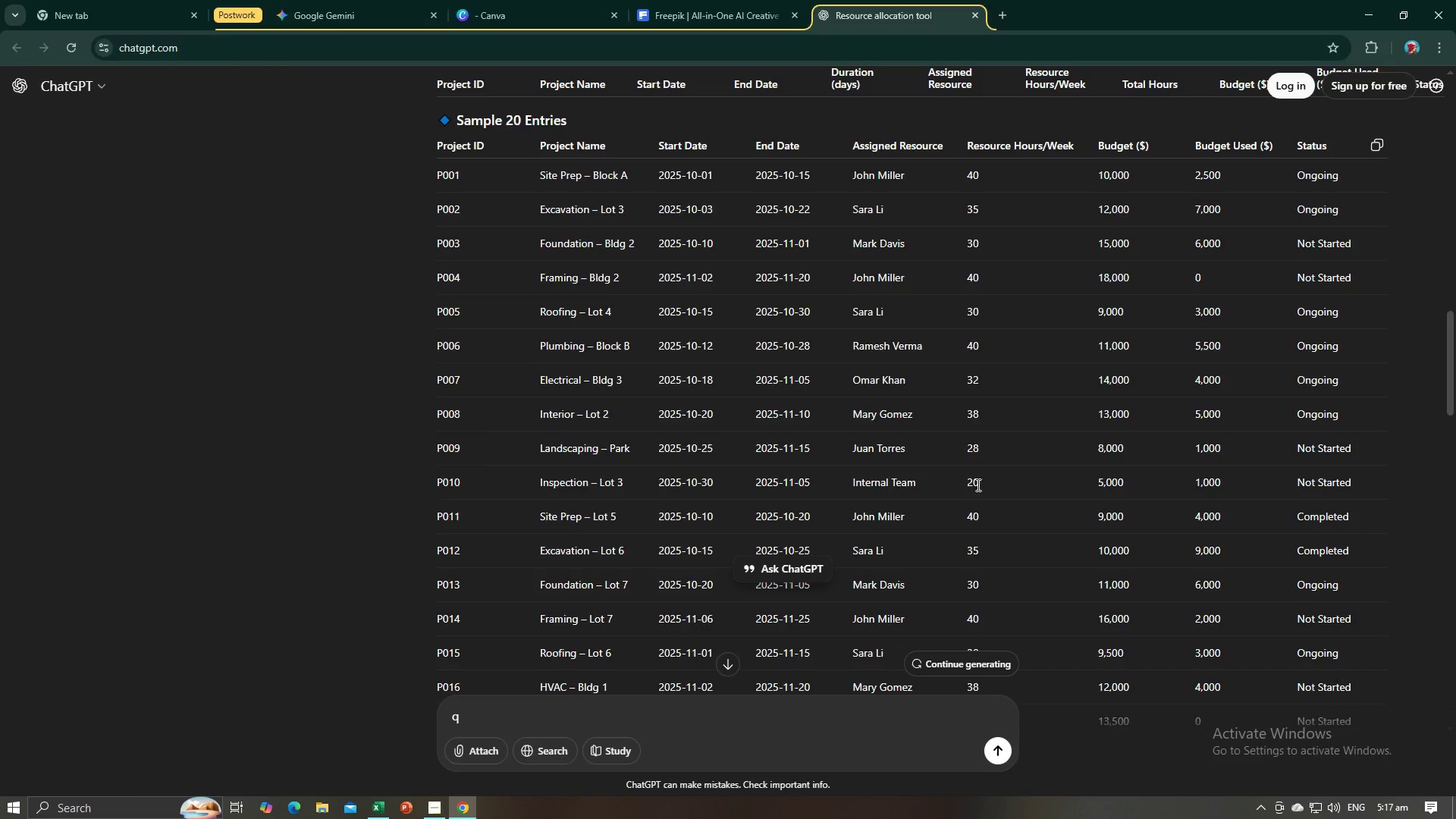 
key(Alt+Tab)
 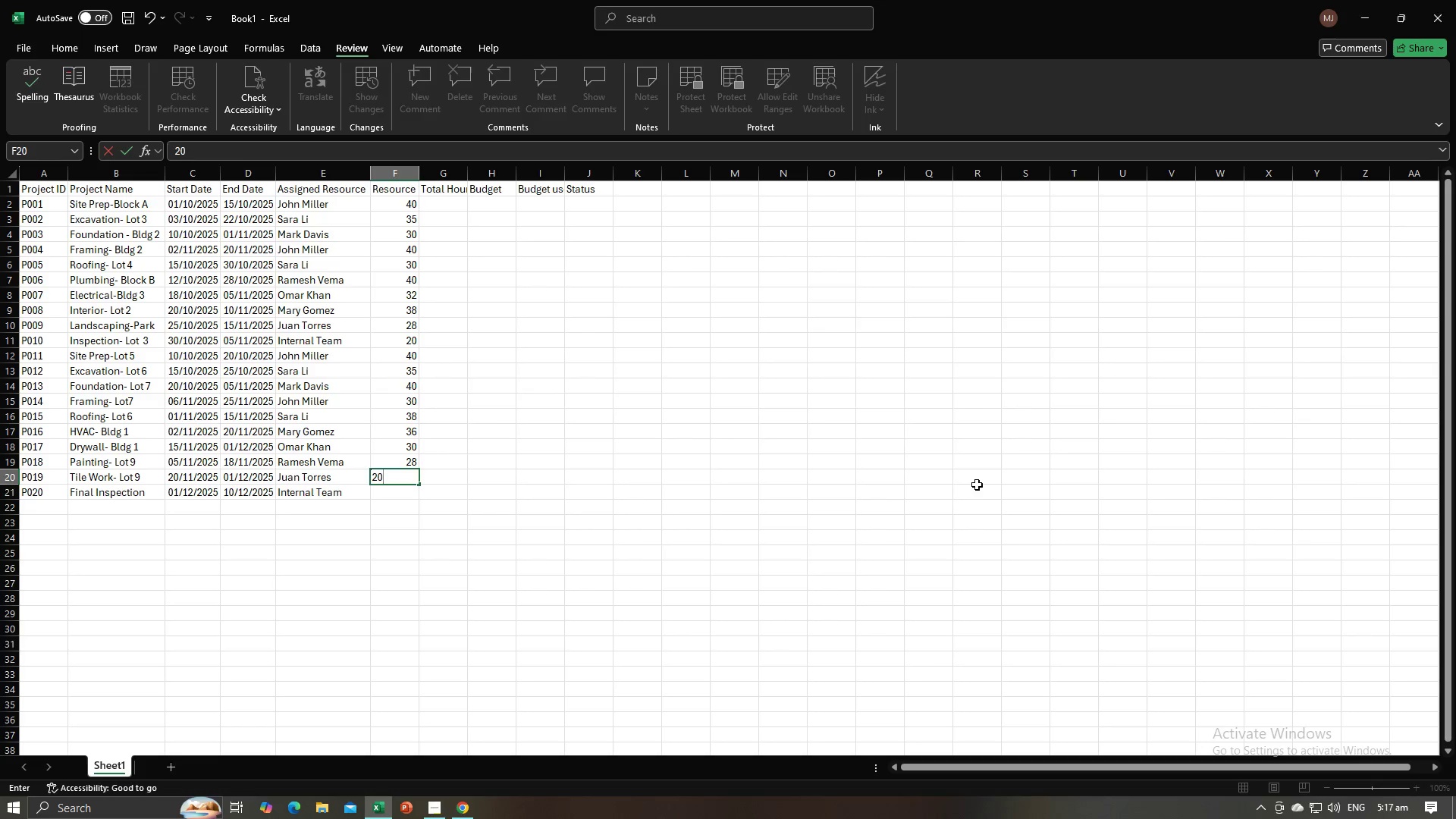 
key(Alt+AltLeft)
 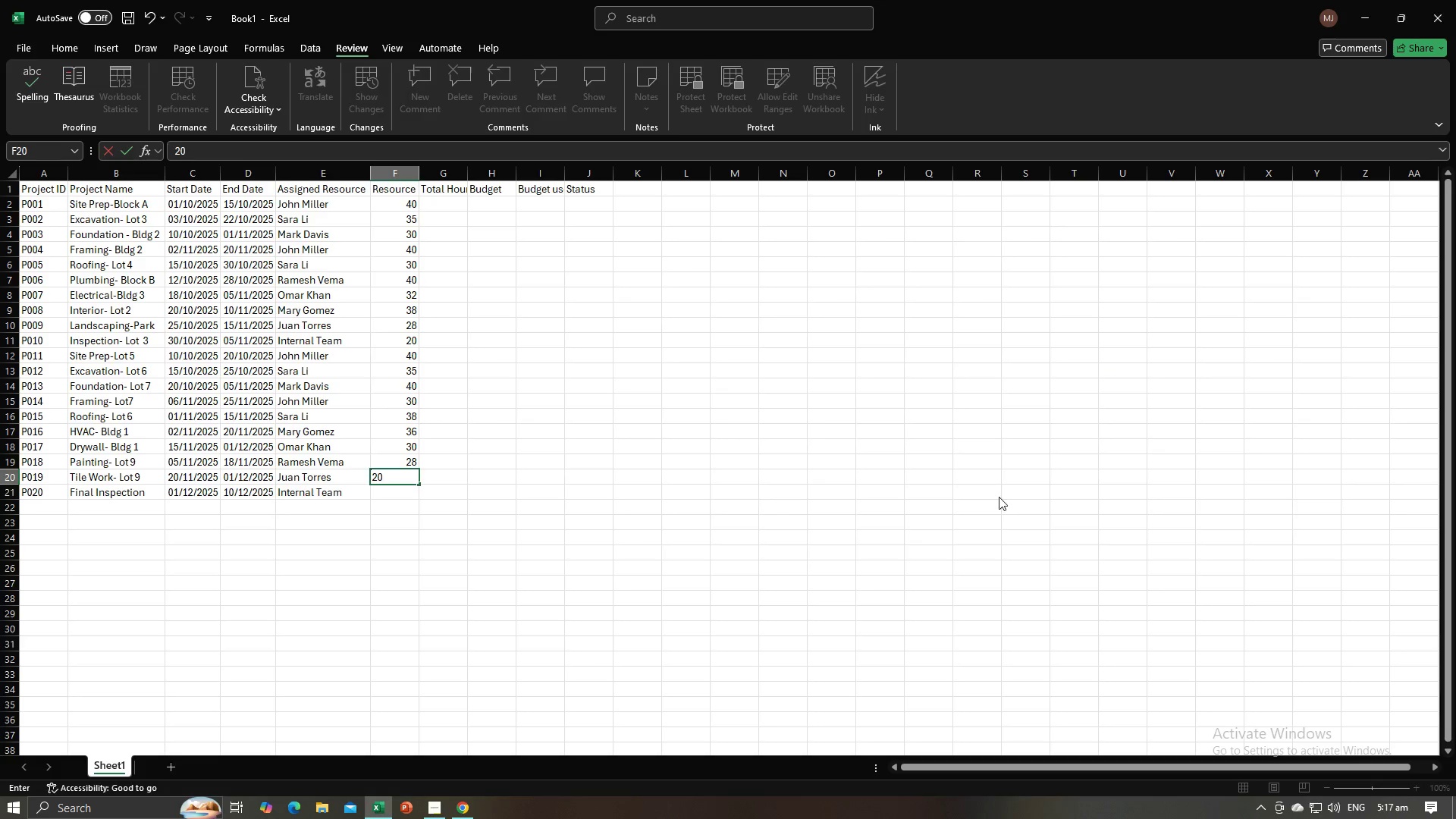 
key(Alt+Tab)
 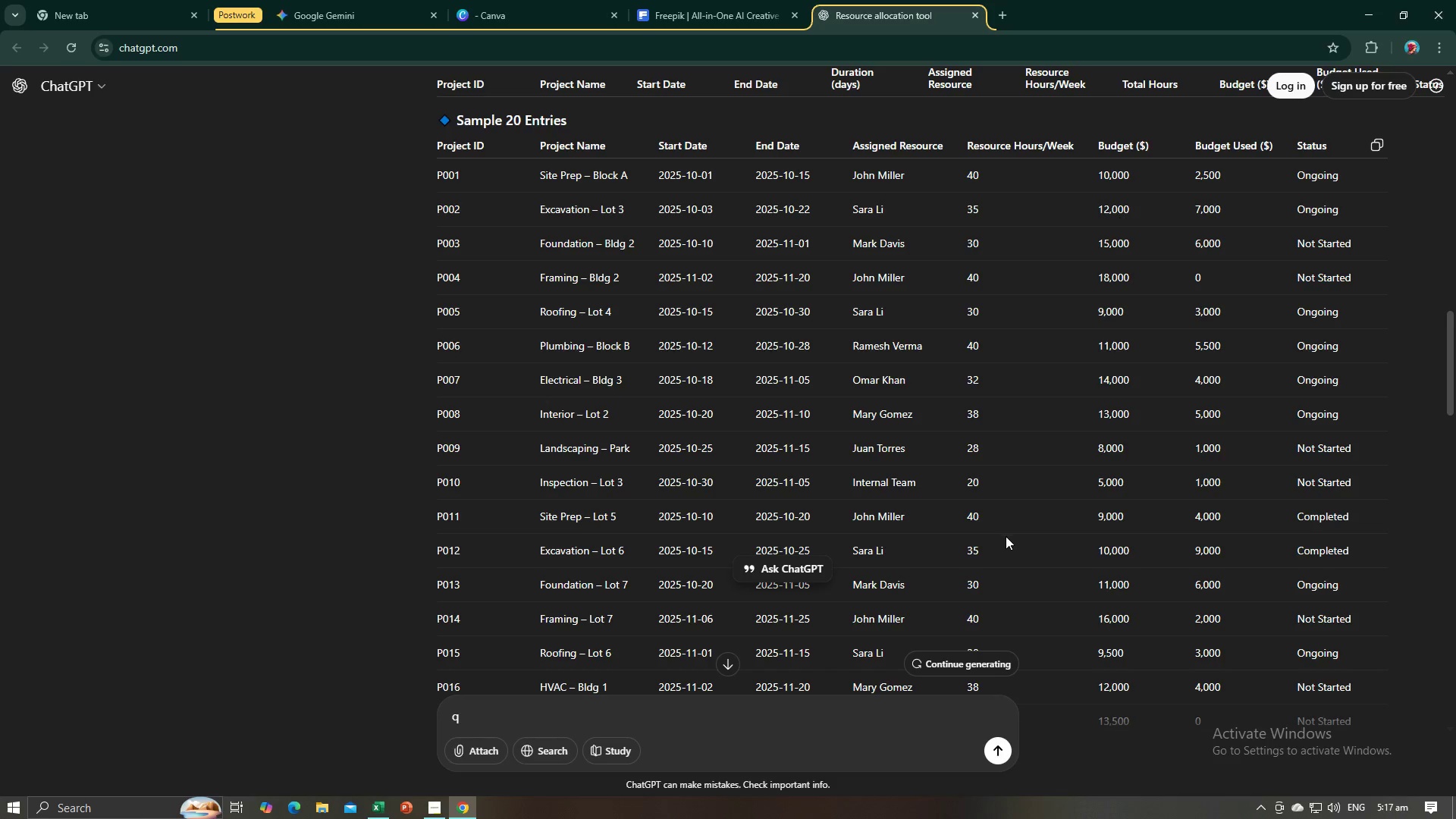 
key(Alt+AltLeft)
 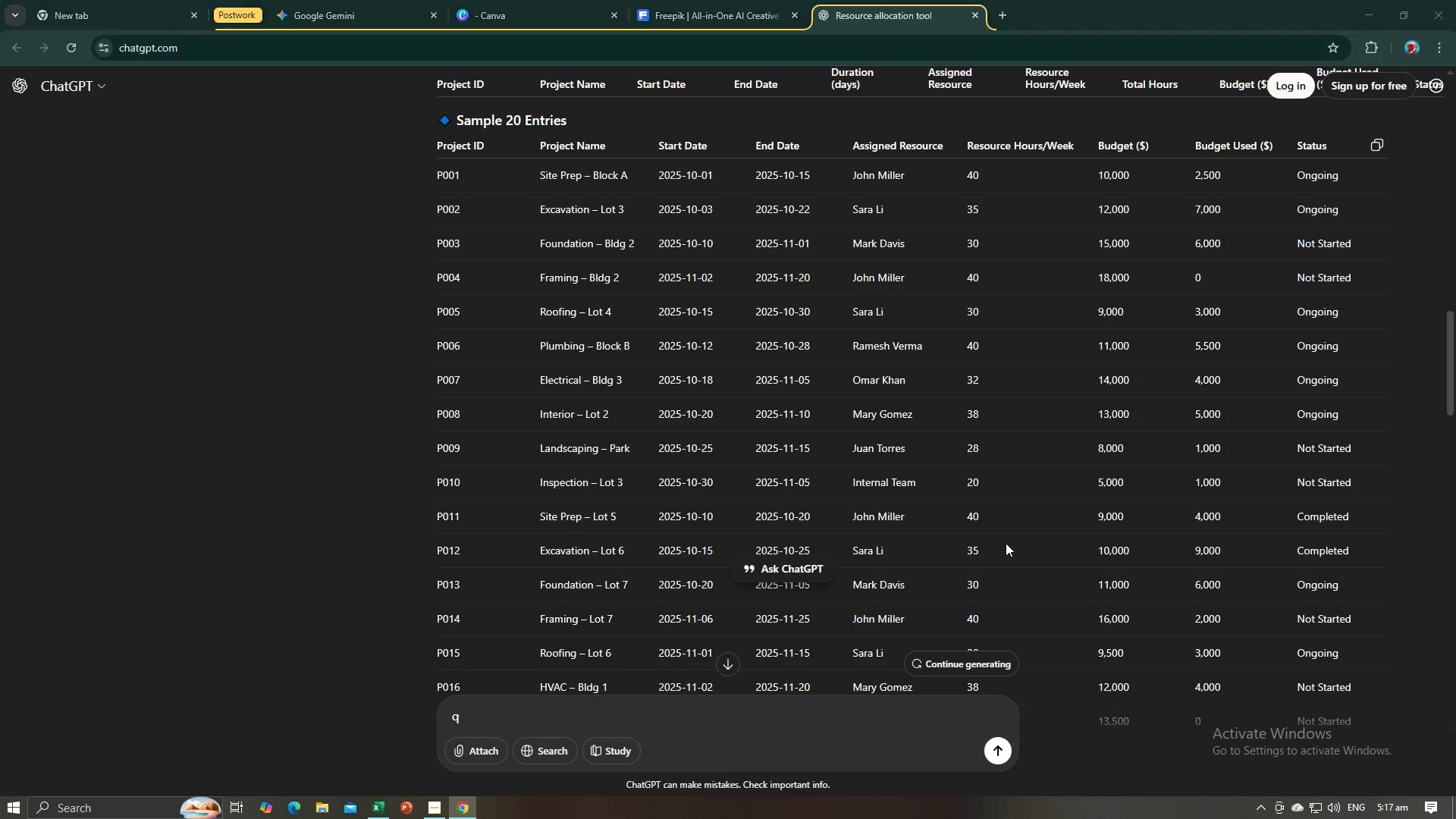 
key(Alt+Tab)
 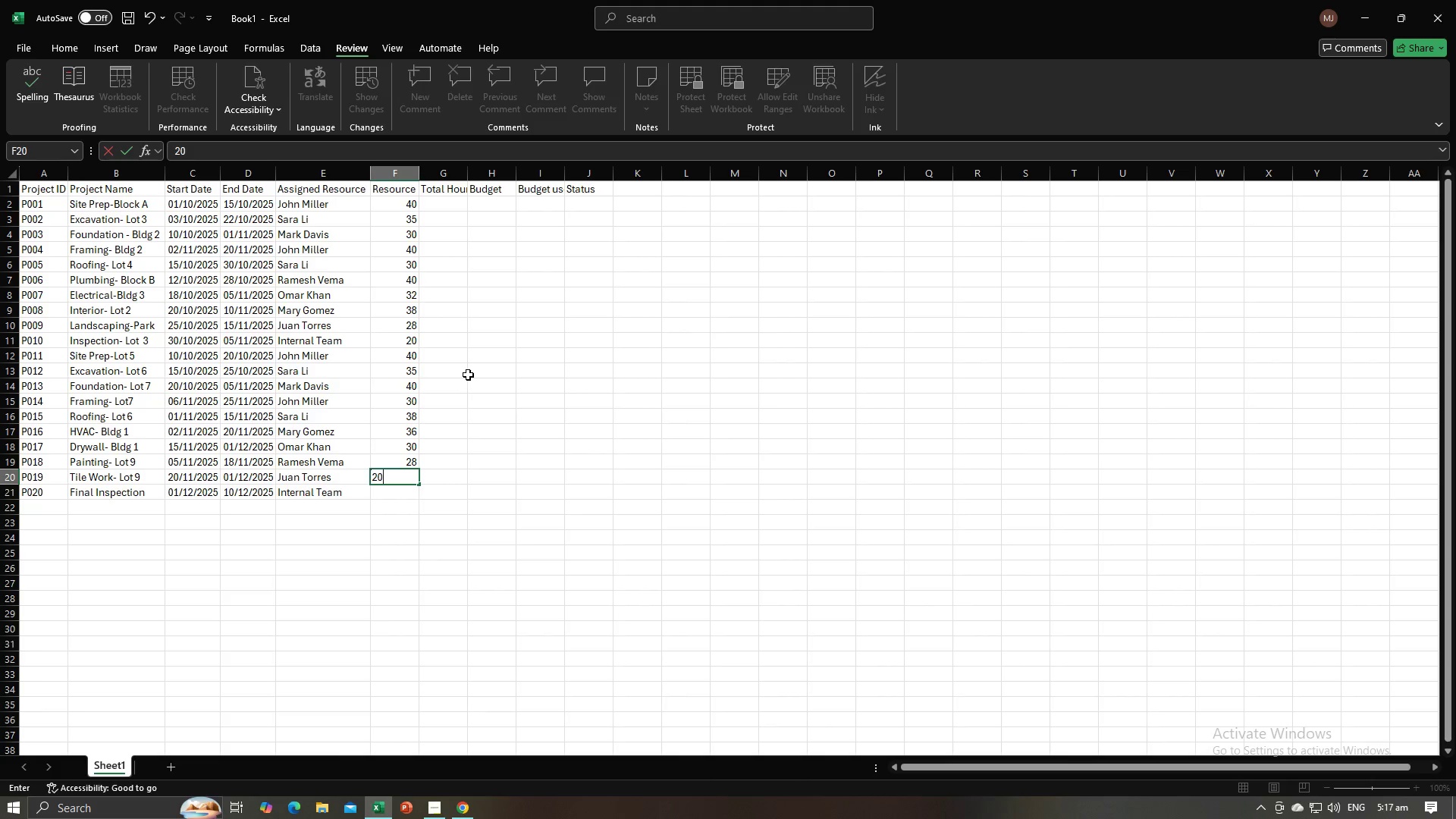 
key(Alt+AltLeft)
 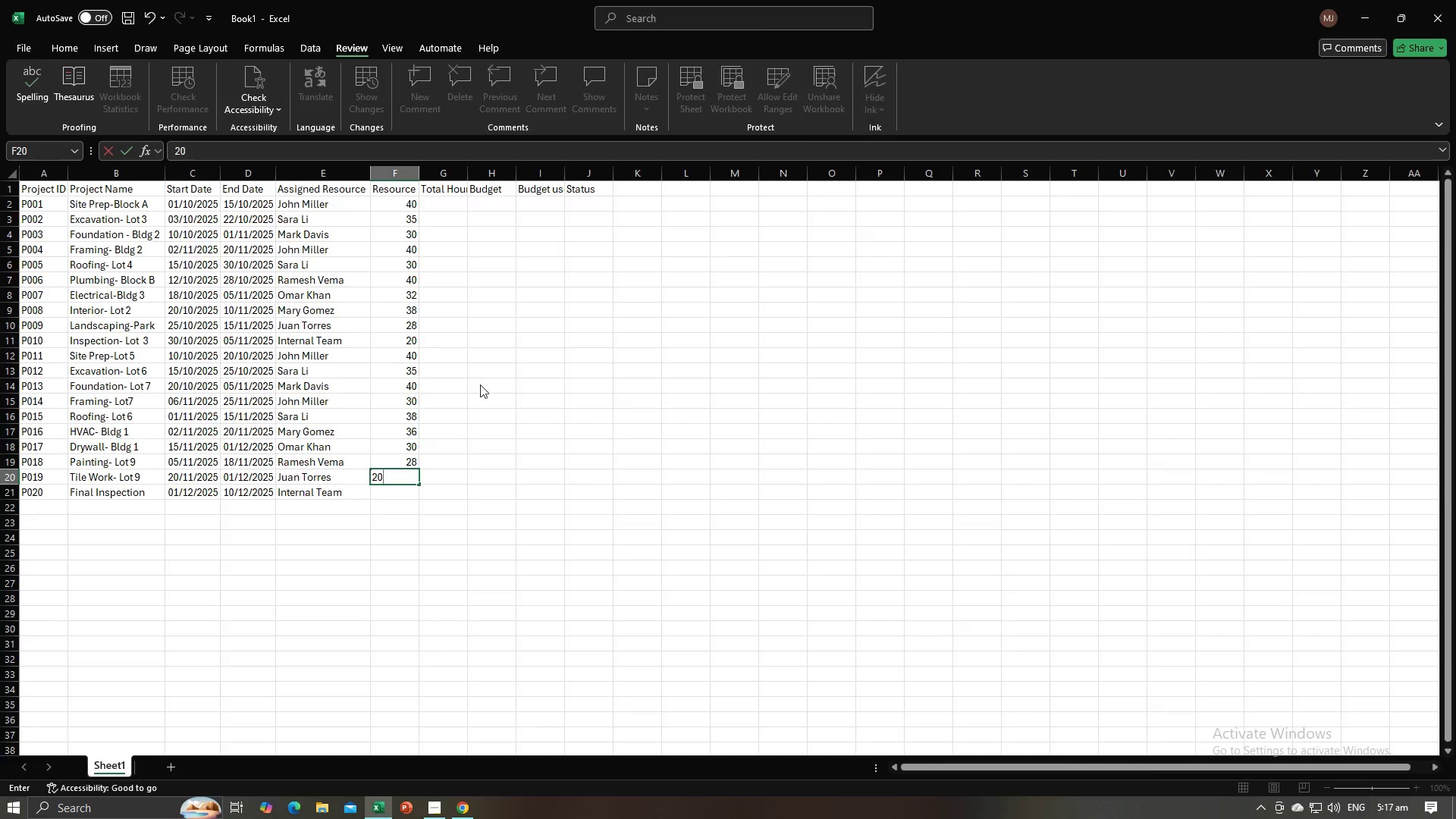 
key(Alt+Tab)
 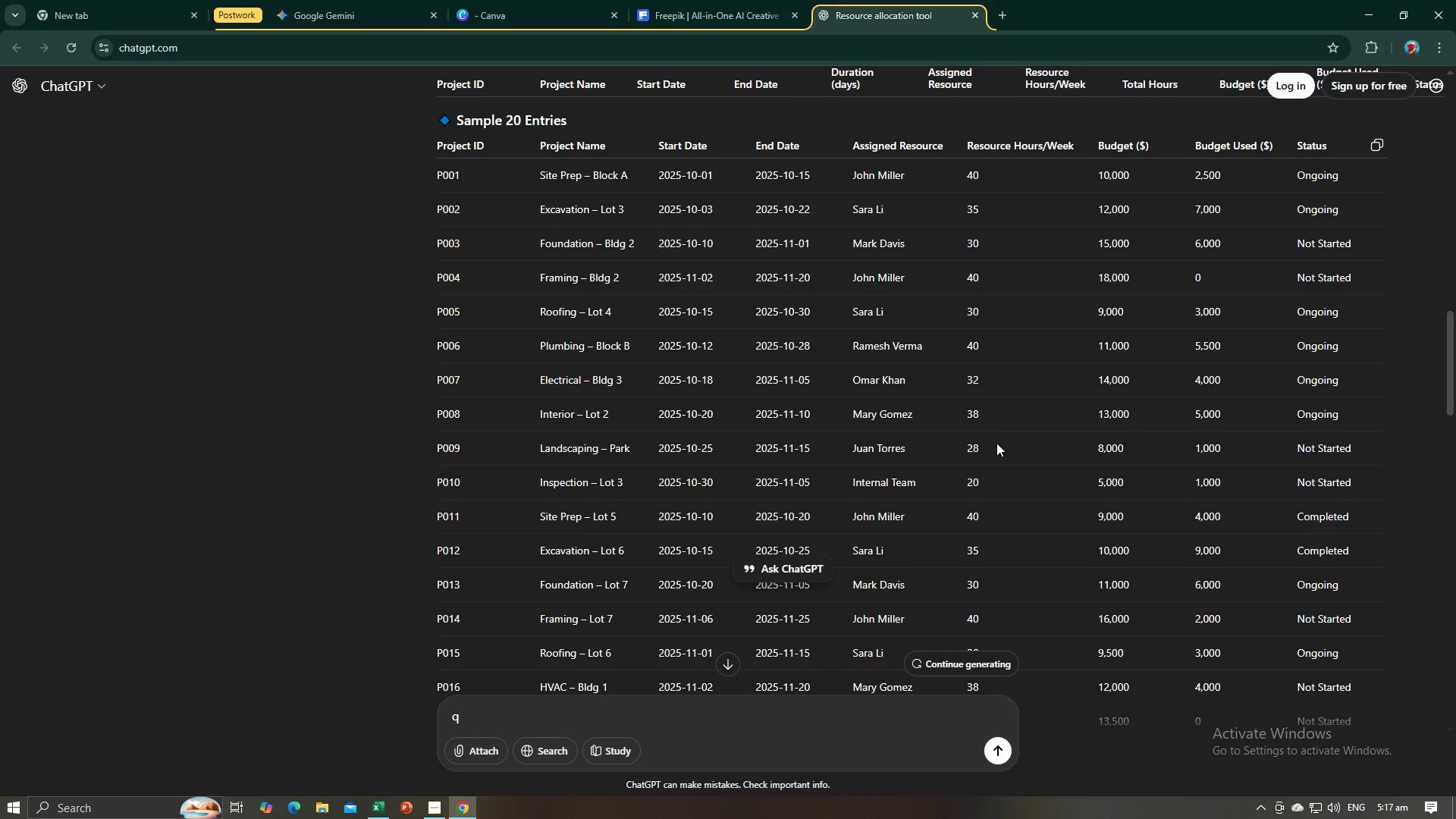 
scroll: coordinate [999, 448], scroll_direction: down, amount: 1.0
 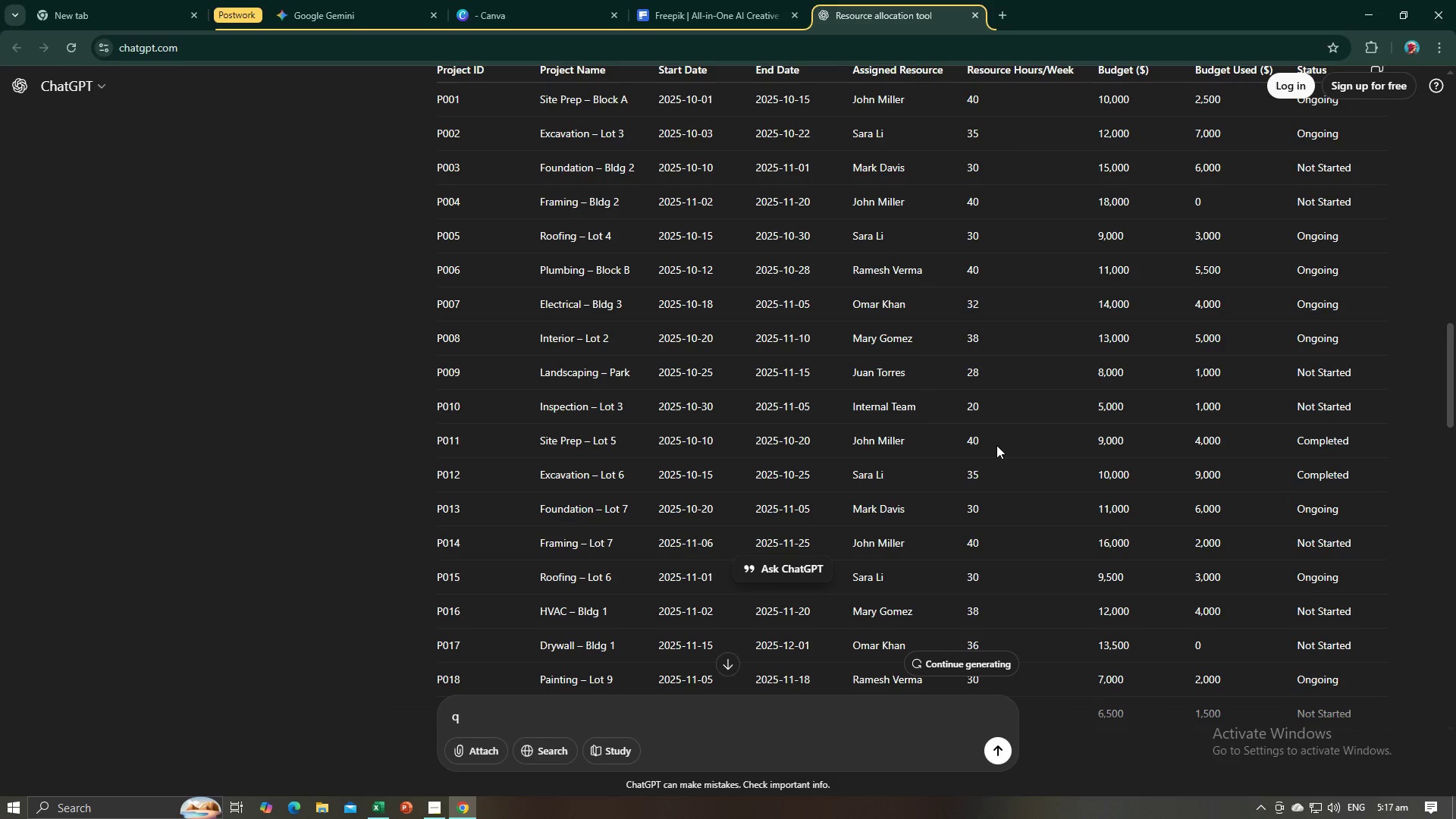 
key(Alt+AltLeft)
 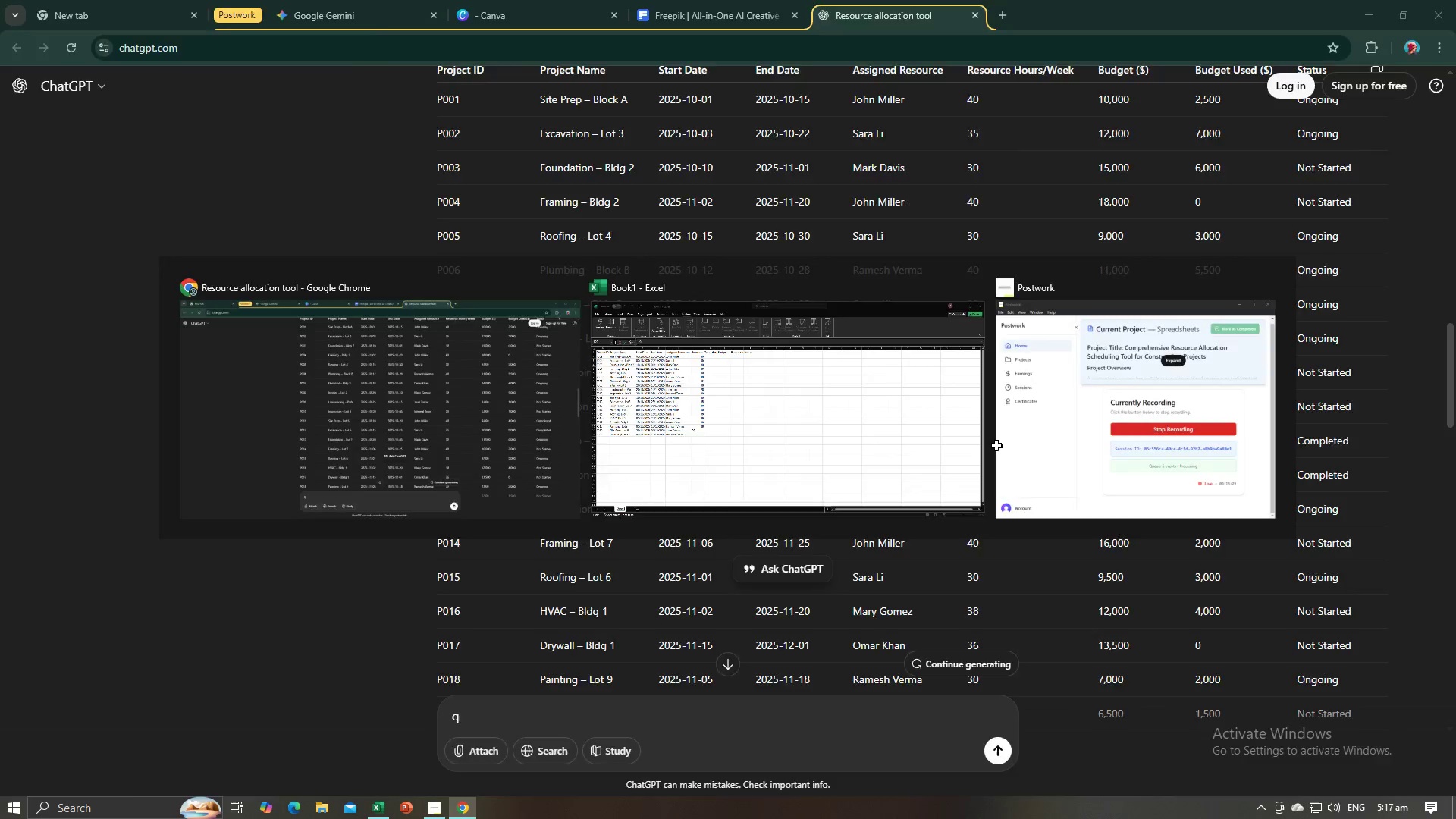 
key(Alt+Tab)
 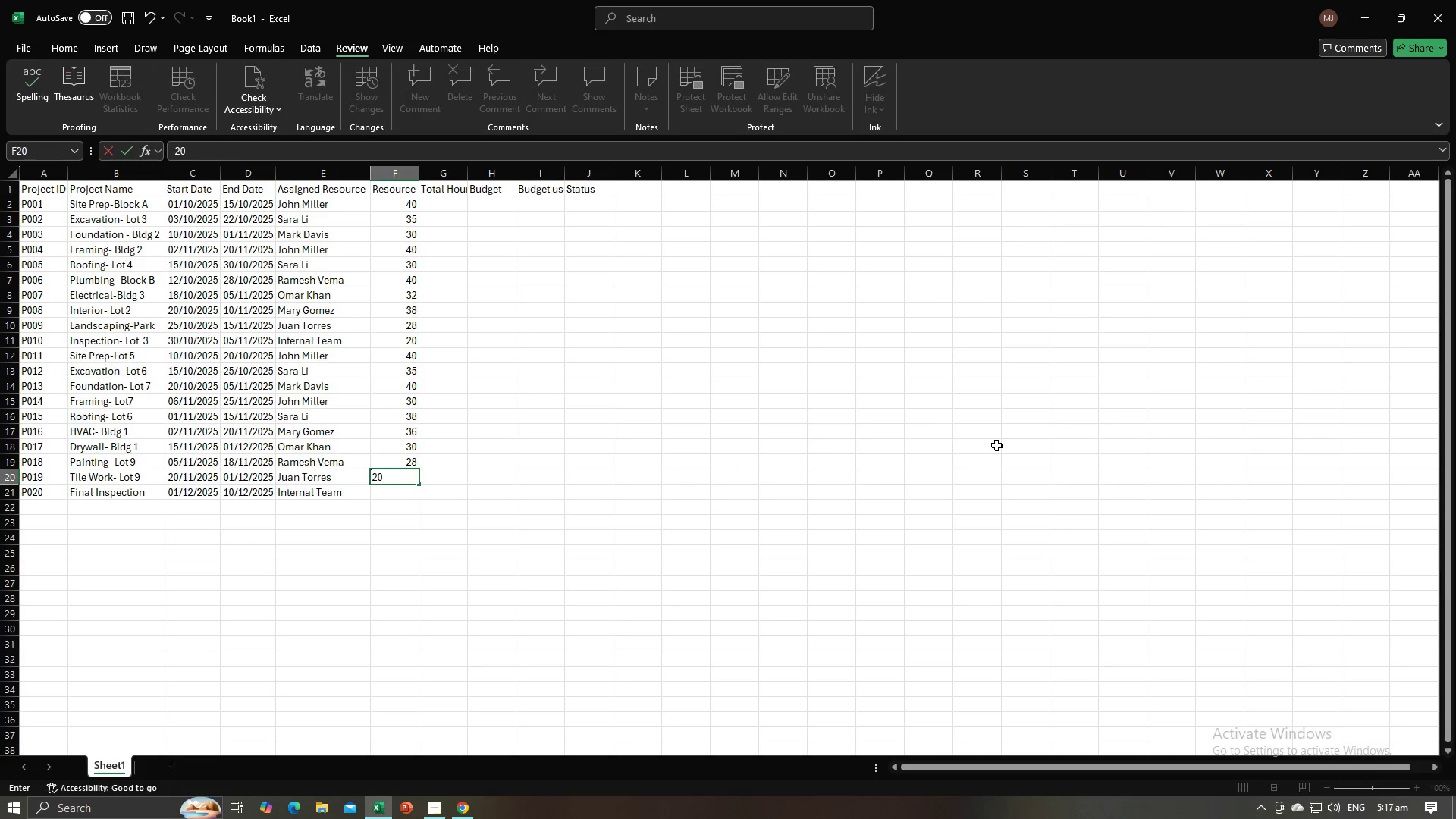 
key(Alt+AltLeft)
 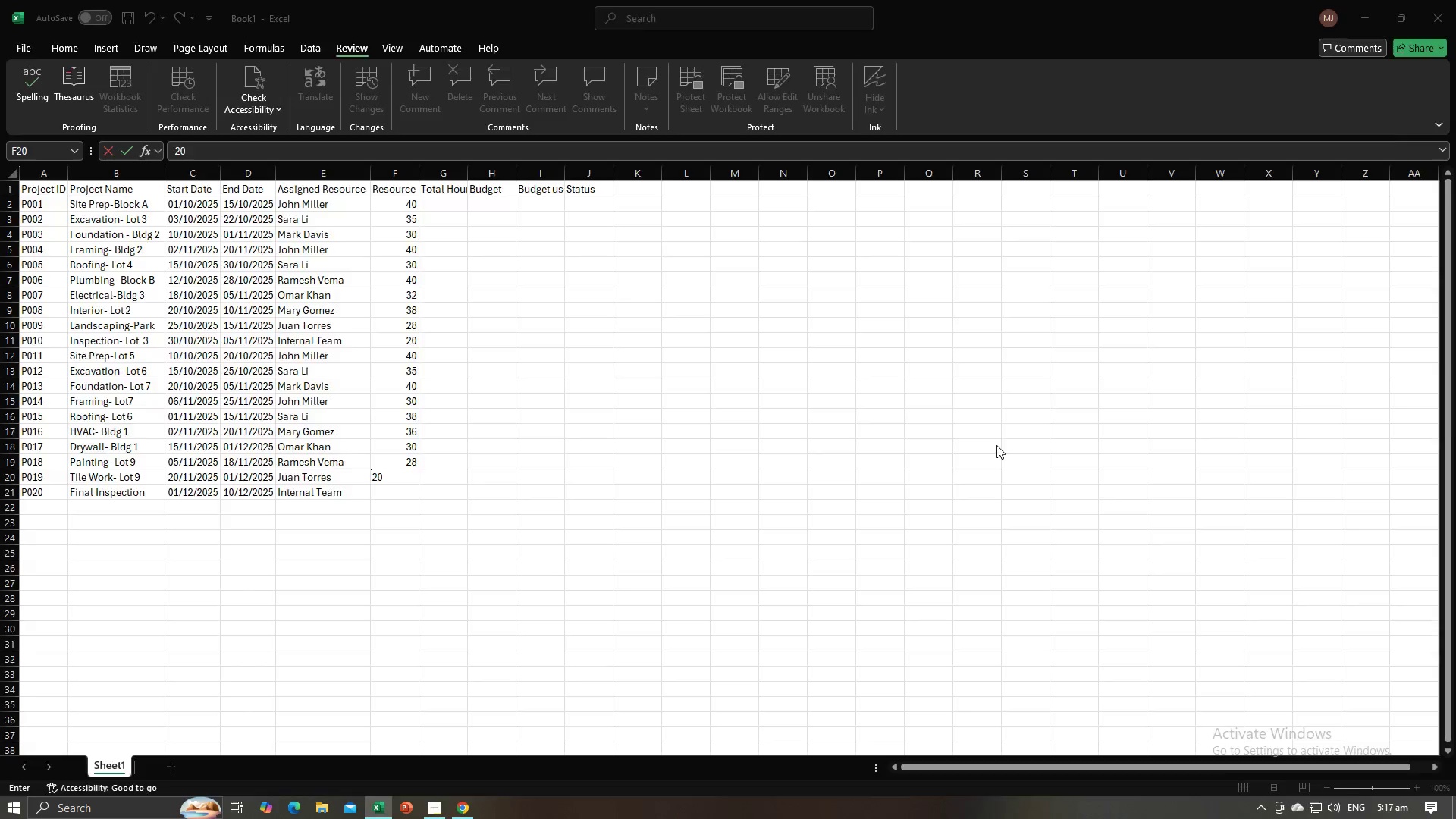 
key(Alt+Tab)
 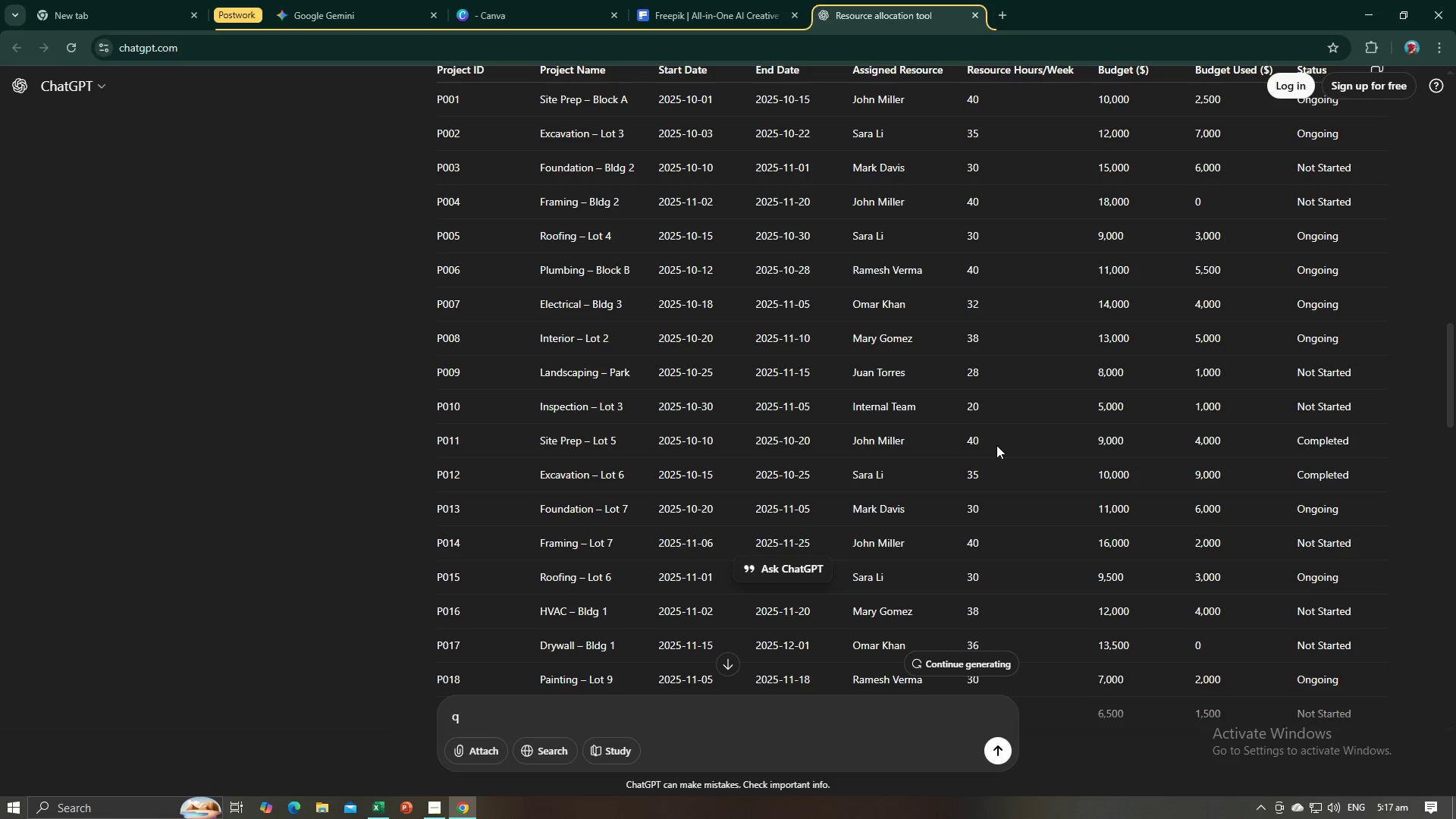 
key(Alt+AltLeft)
 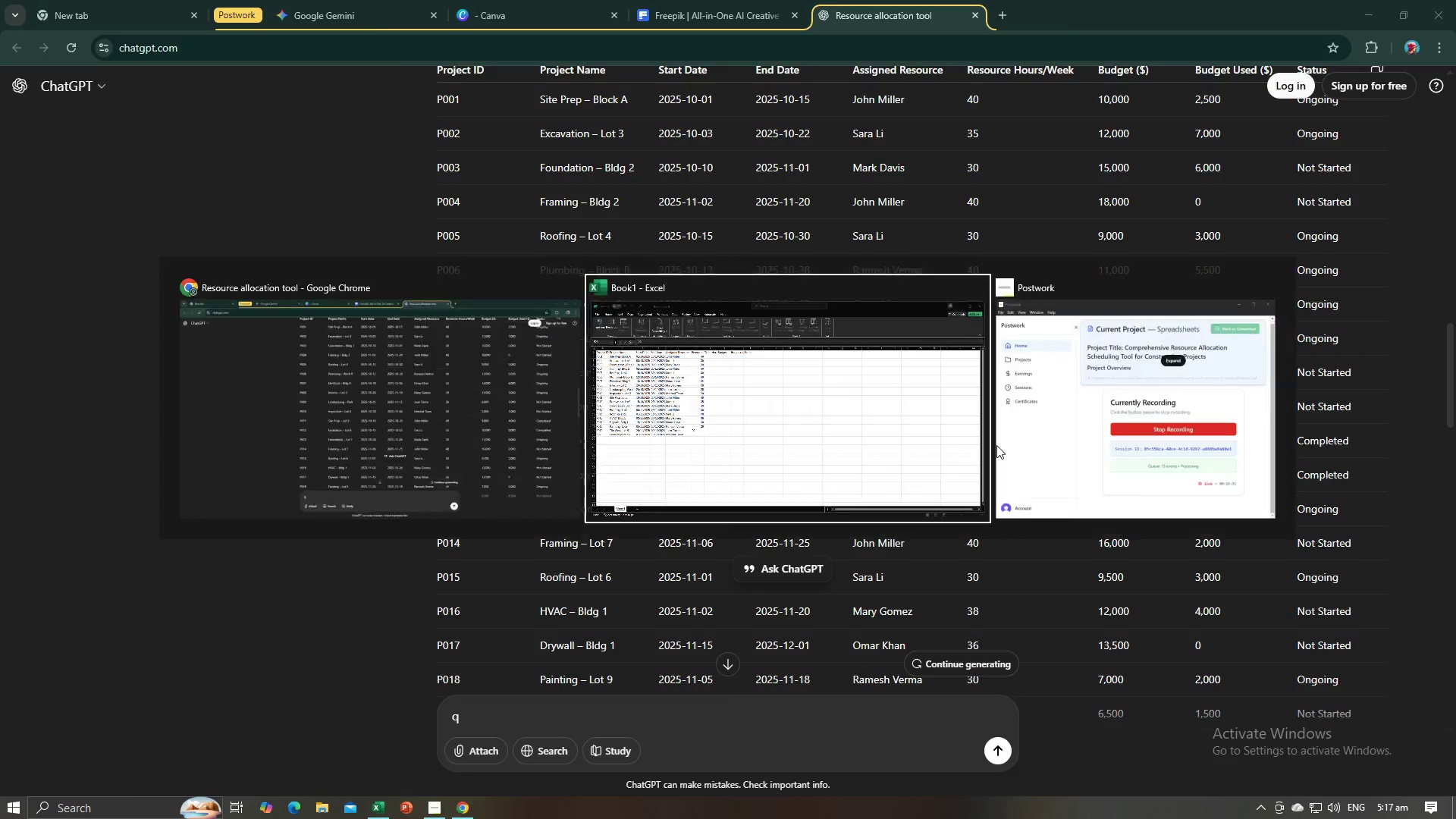 
key(Alt+Tab)
 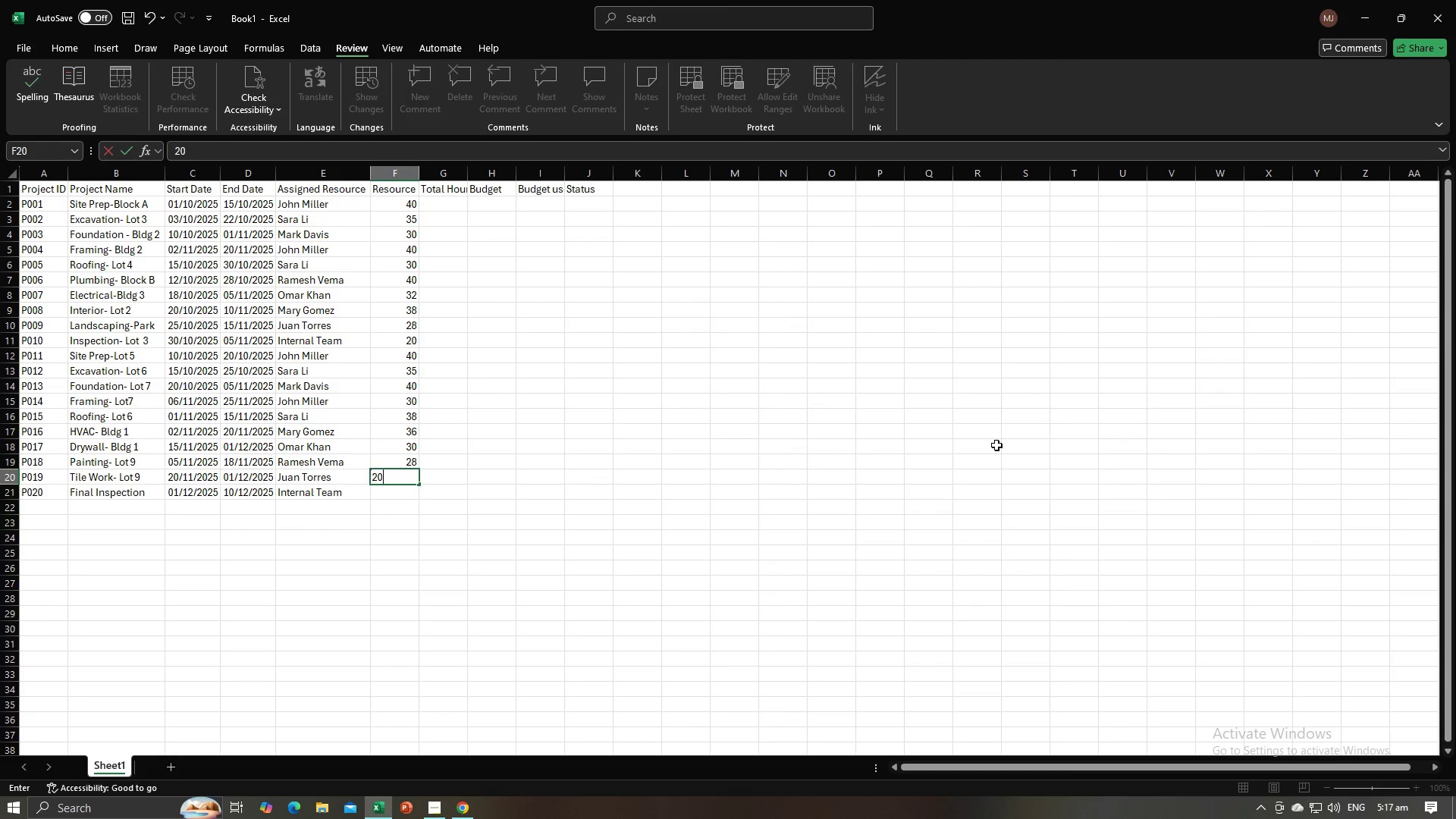 
key(Tab)
 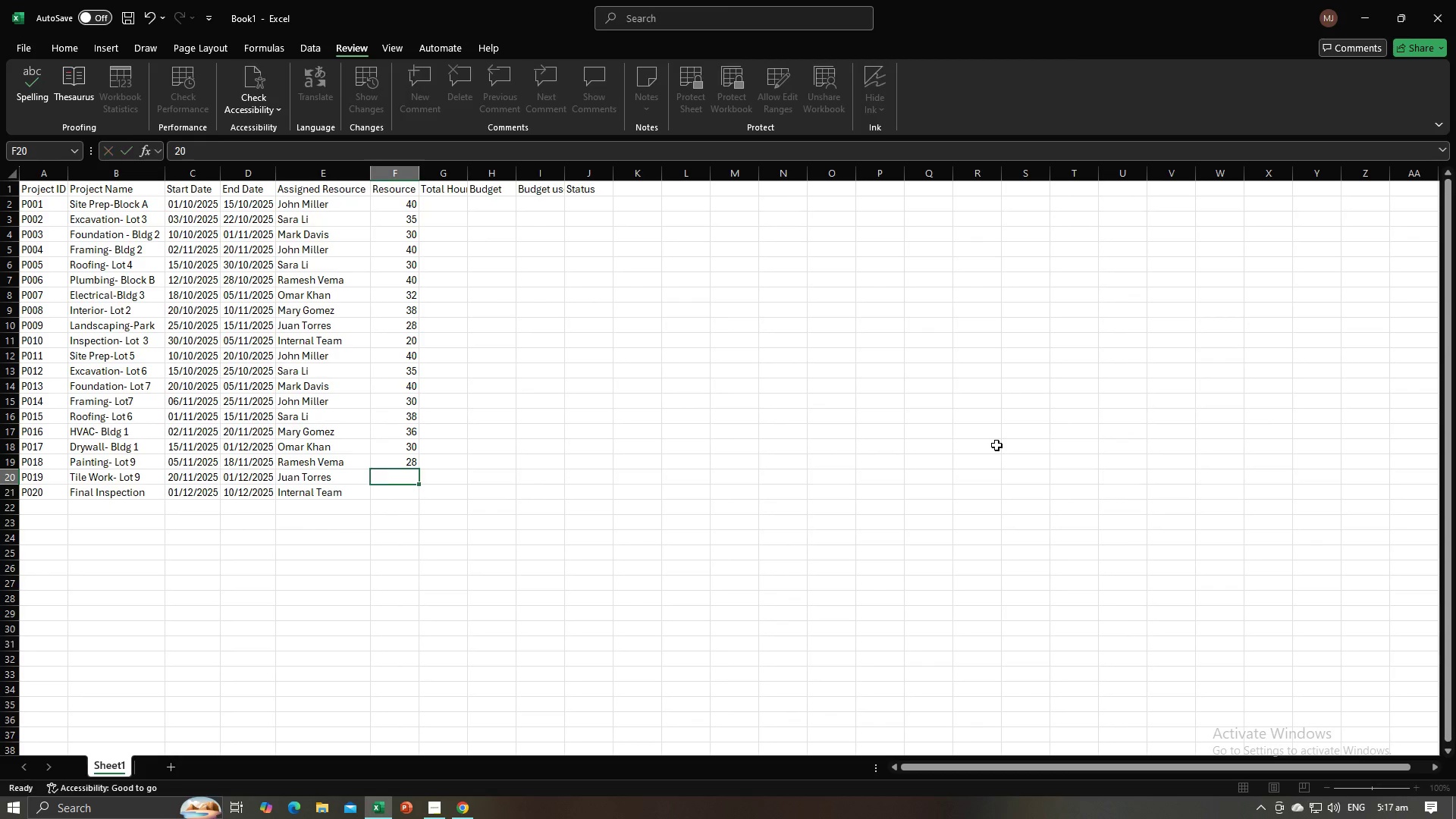 
key(Alt+AltLeft)
 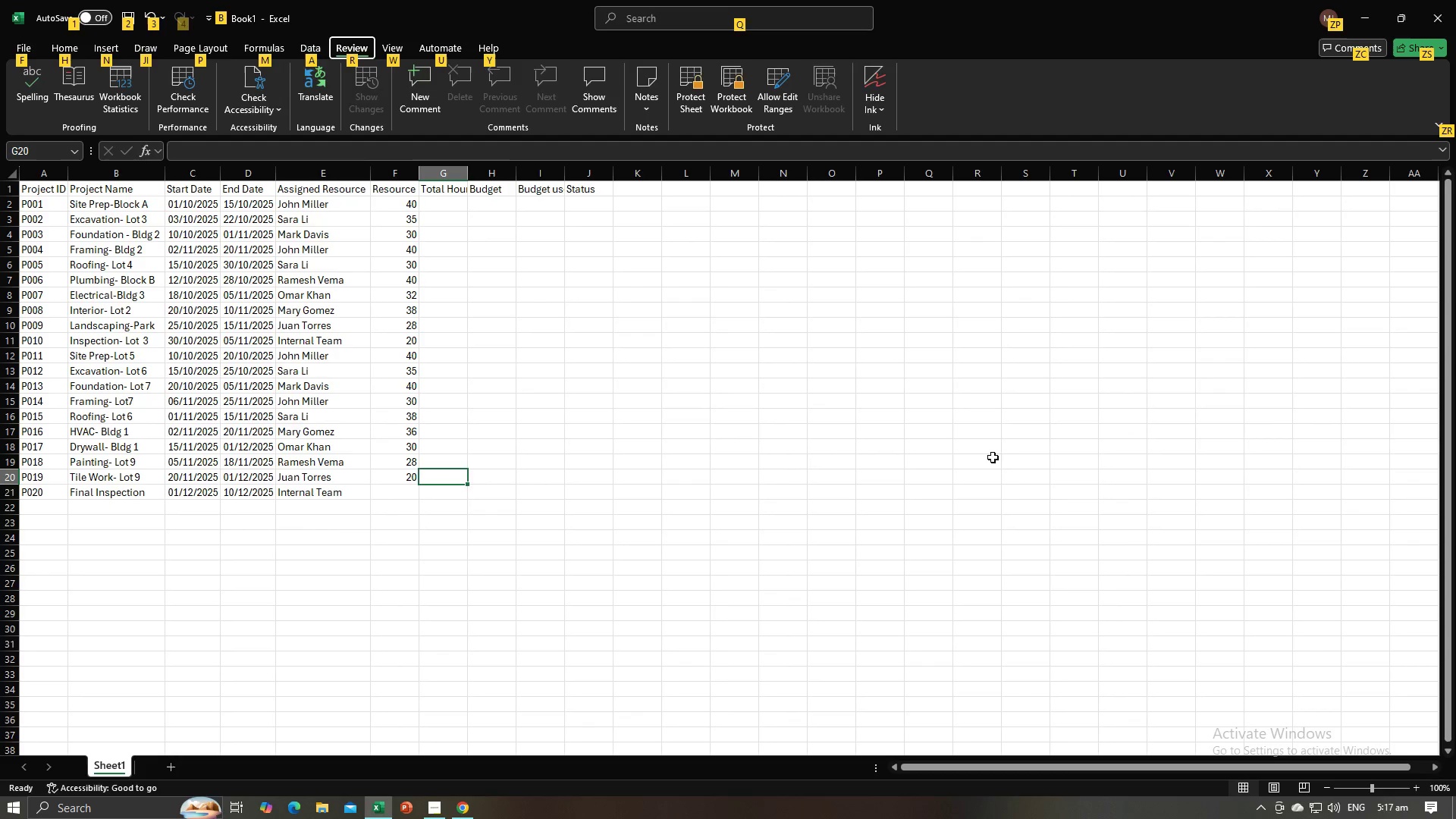 
key(Alt+AltLeft)
 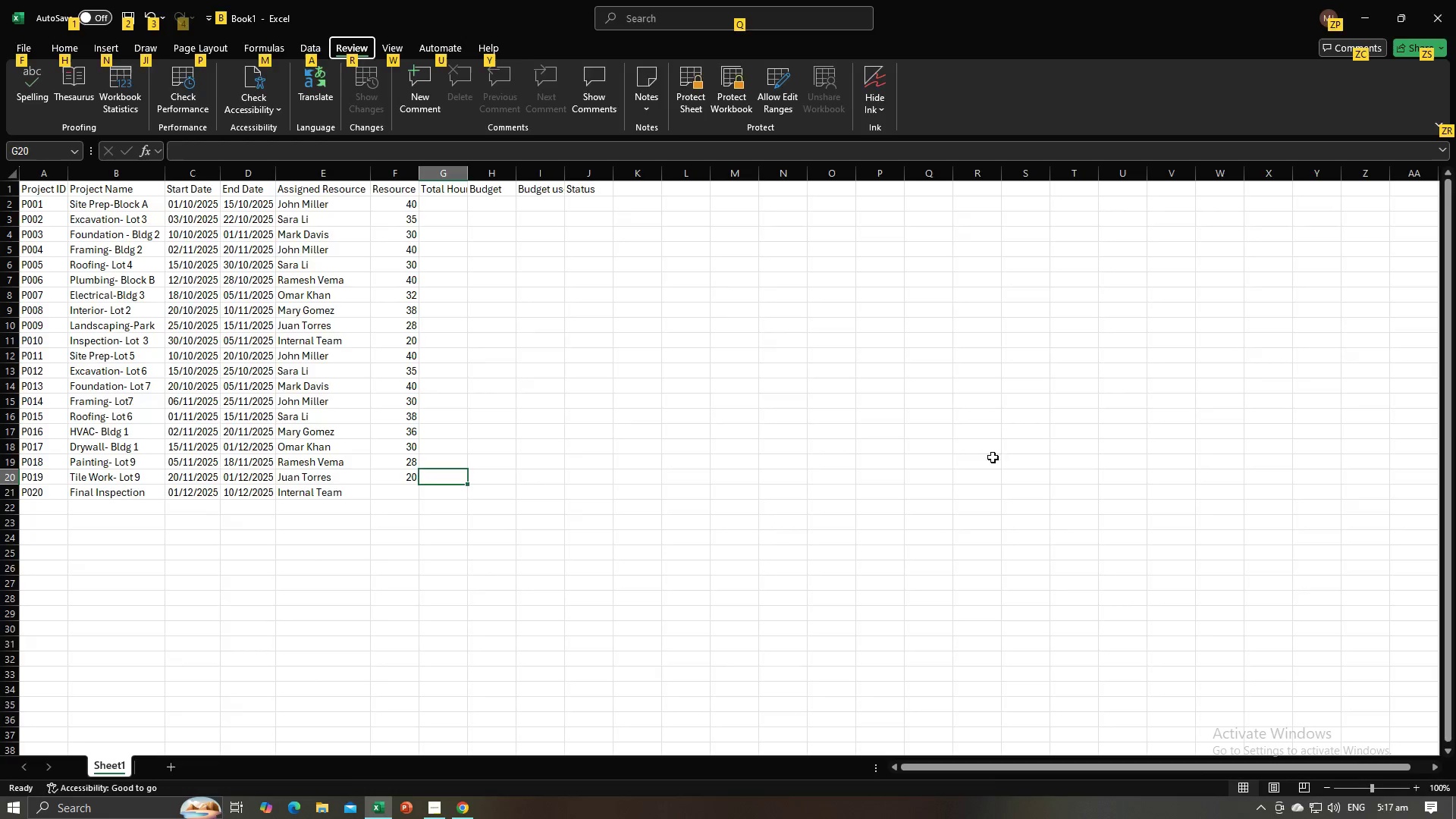 
key(Alt+Tab)
 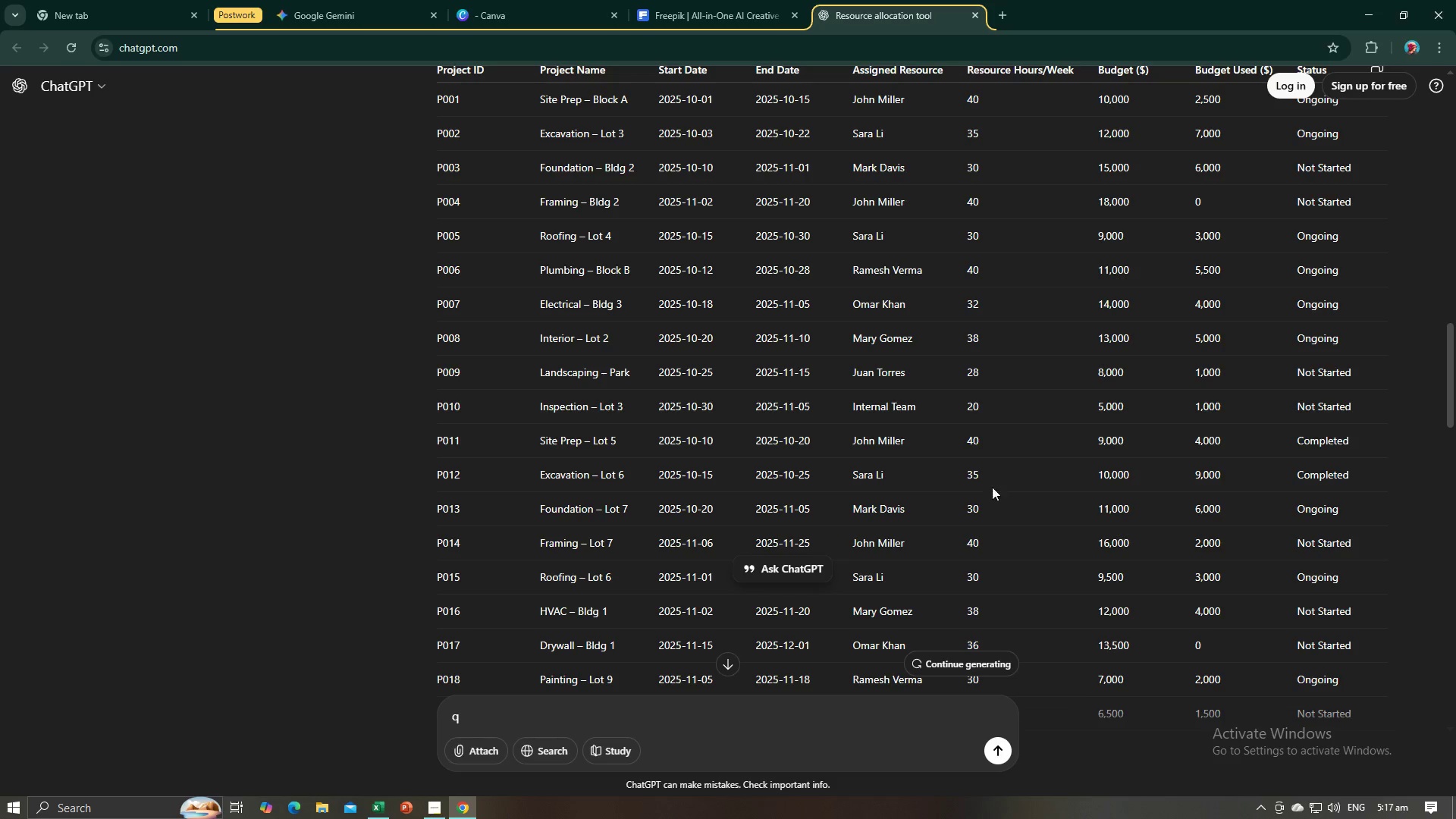 
key(Alt+AltLeft)
 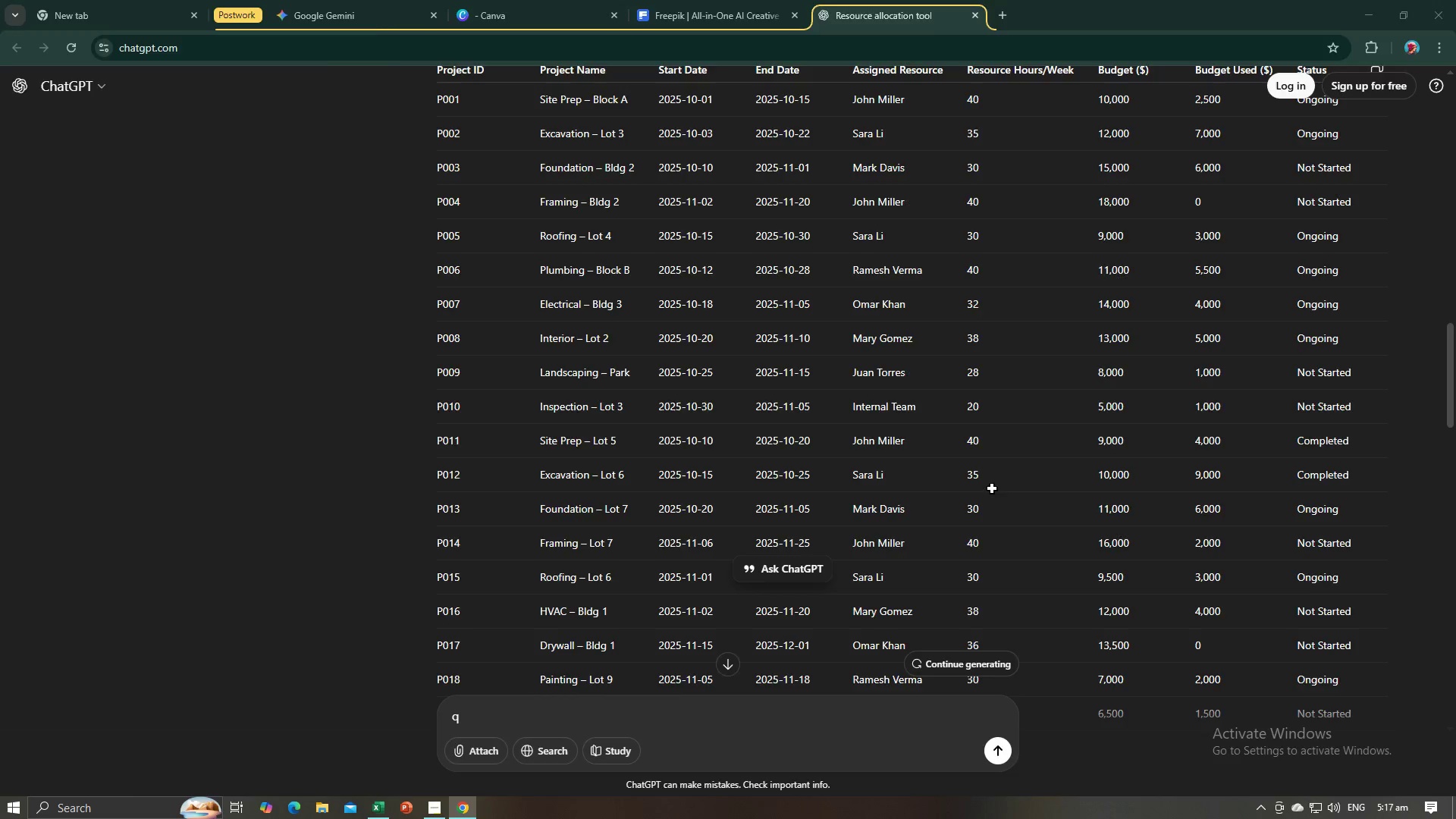 
key(Alt+Tab)
 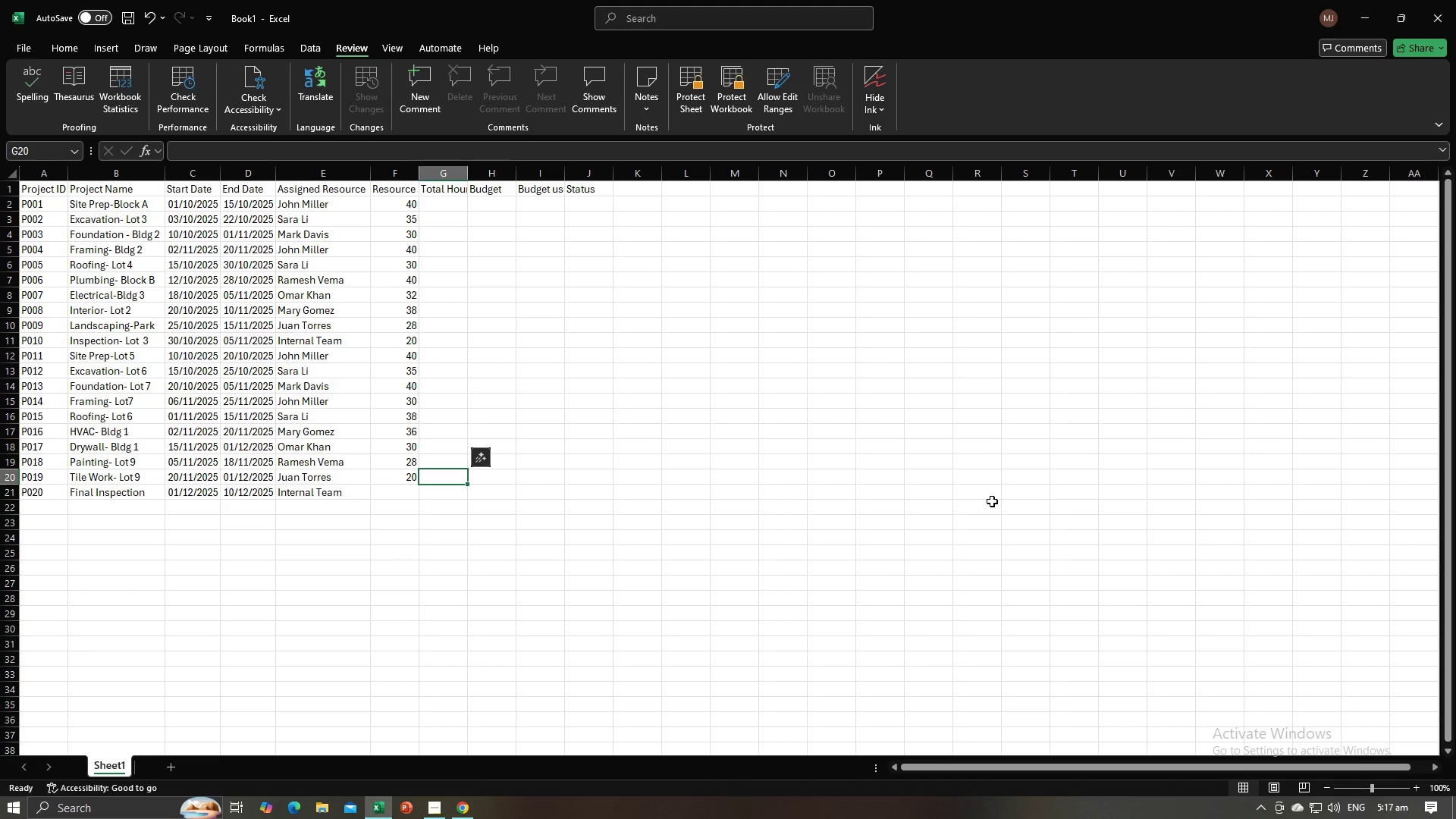 
key(Alt+AltLeft)
 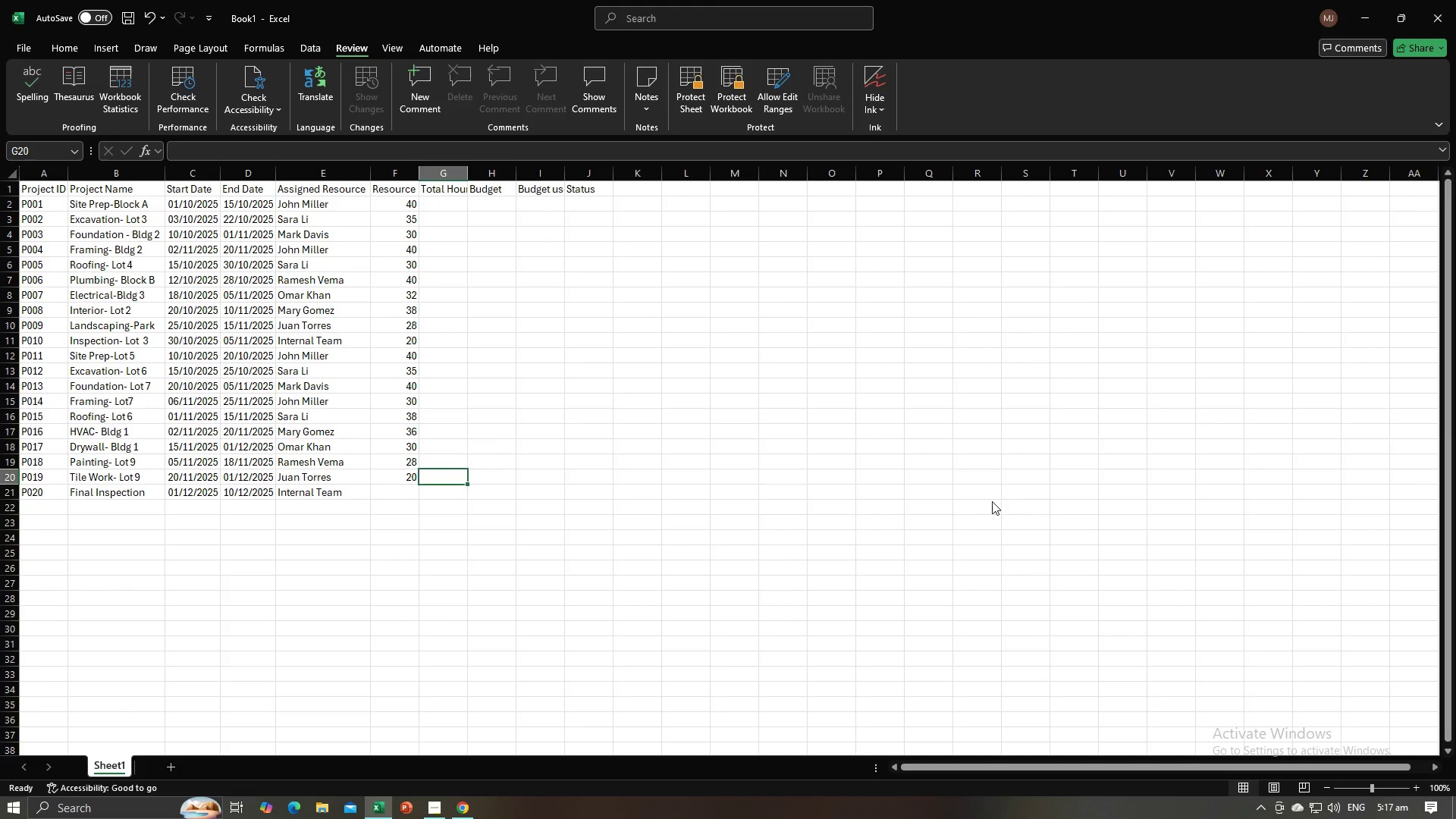 
key(Alt+Tab)
 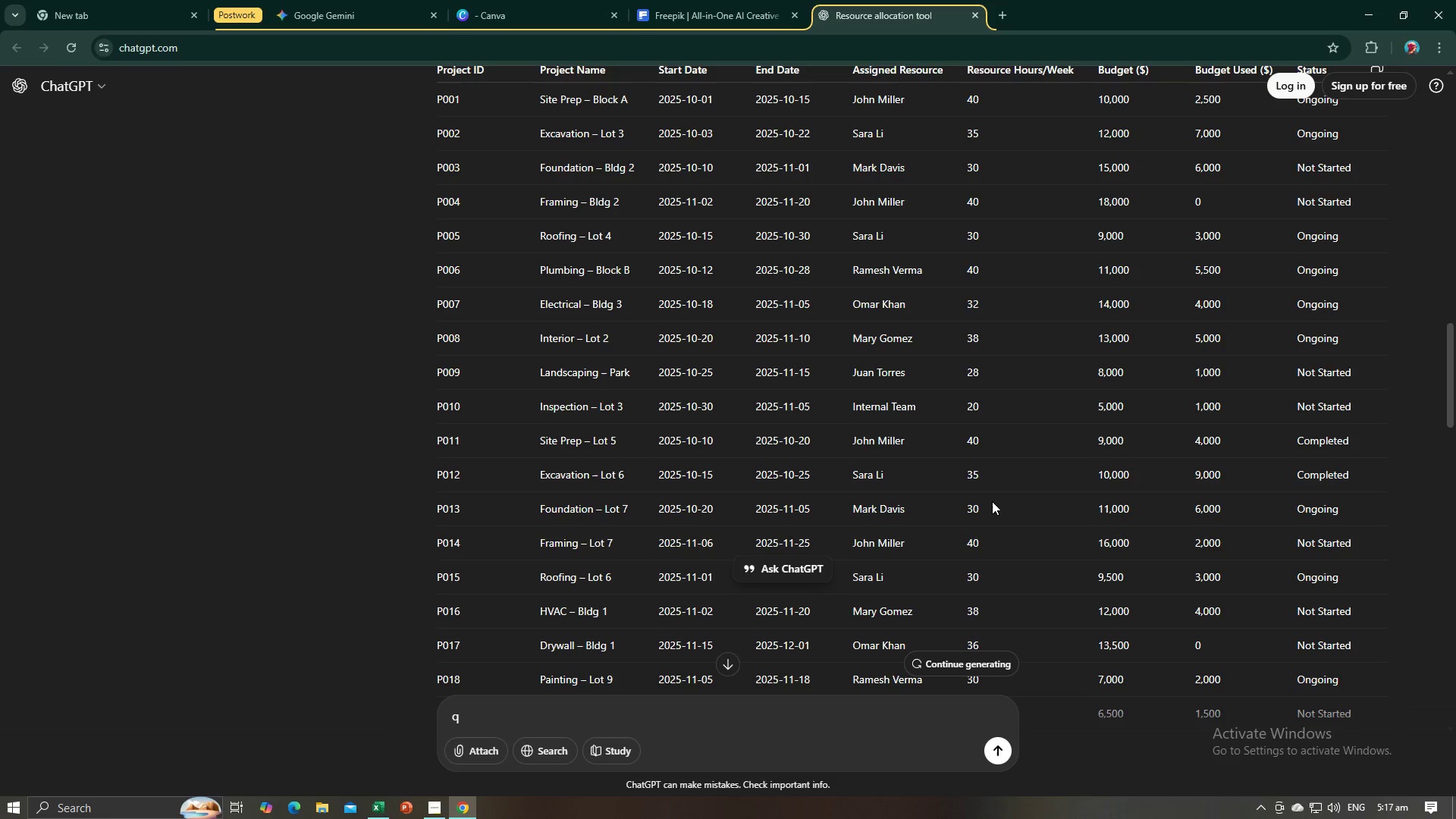 
key(Alt+AltLeft)
 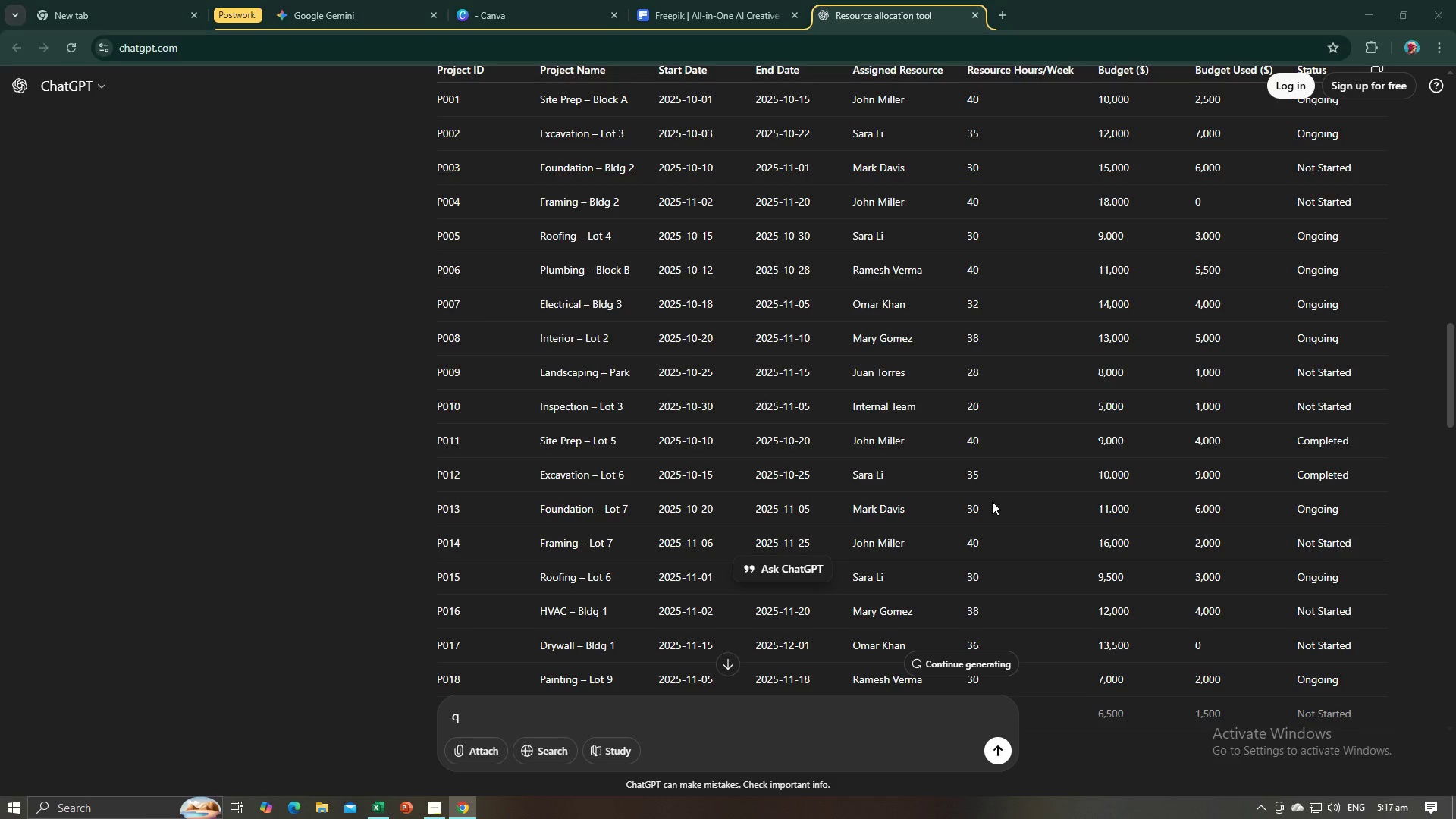 
key(Alt+Tab)
 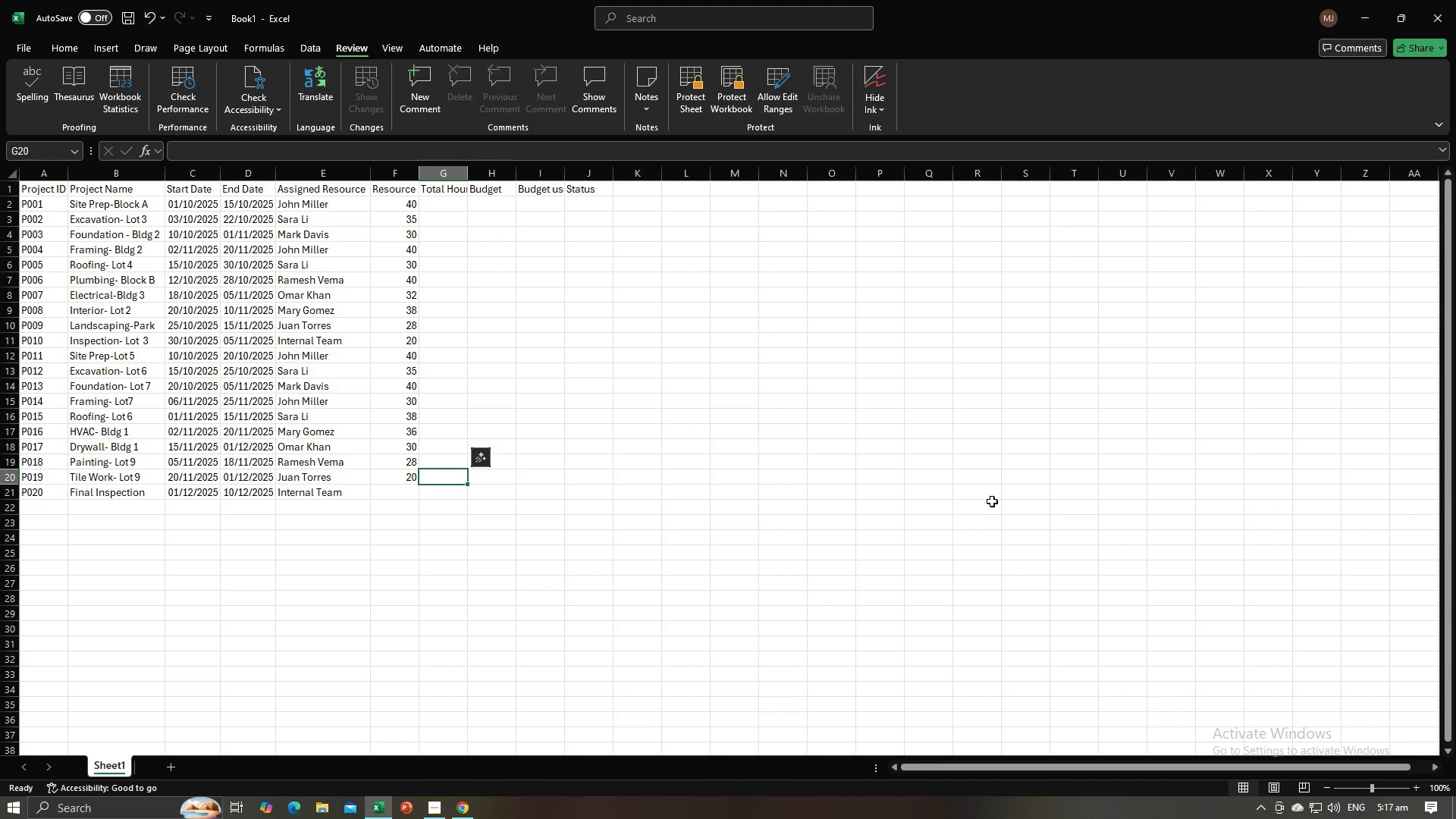 
key(Alt+AltLeft)
 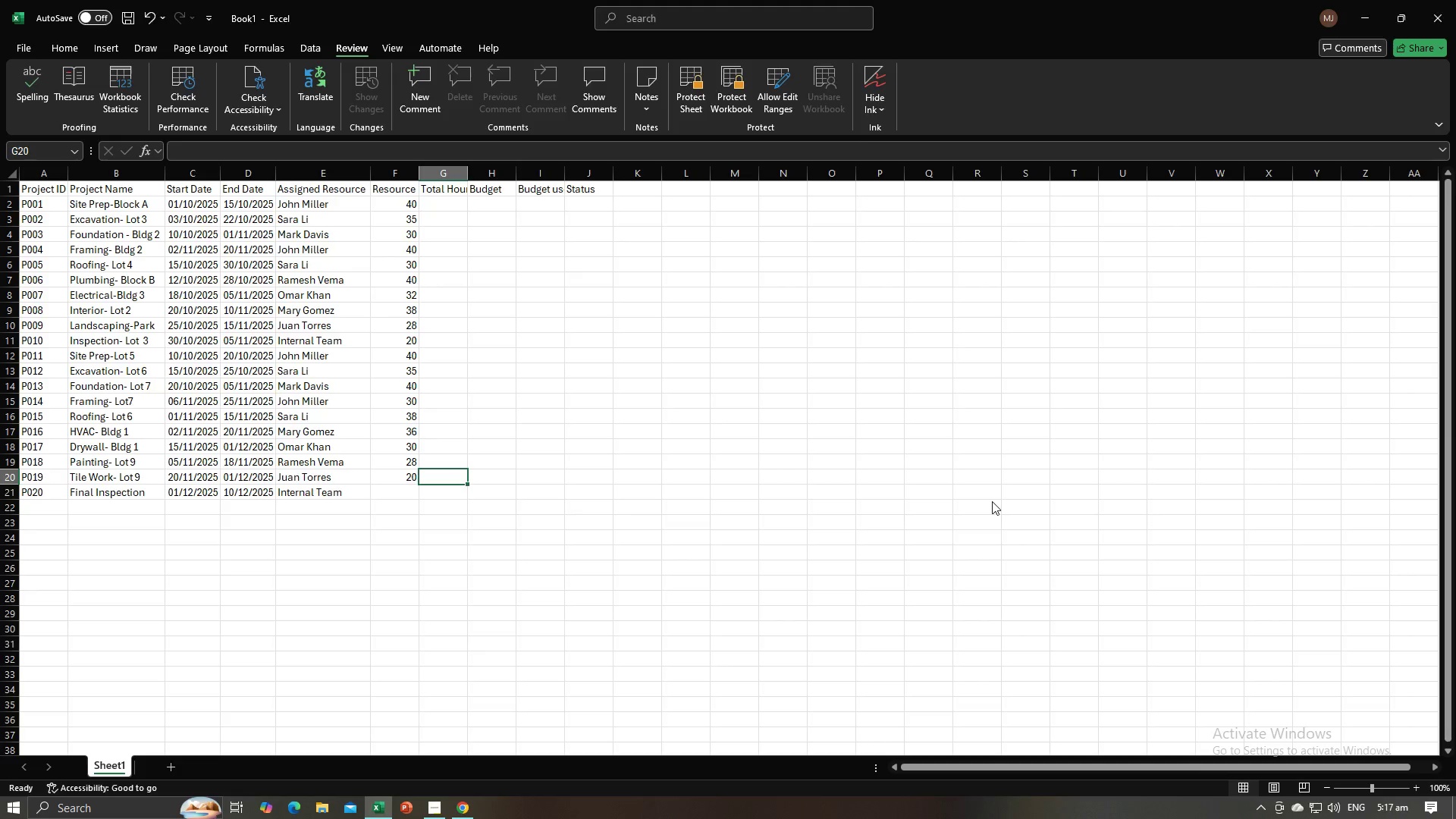 
key(Alt+Tab)
 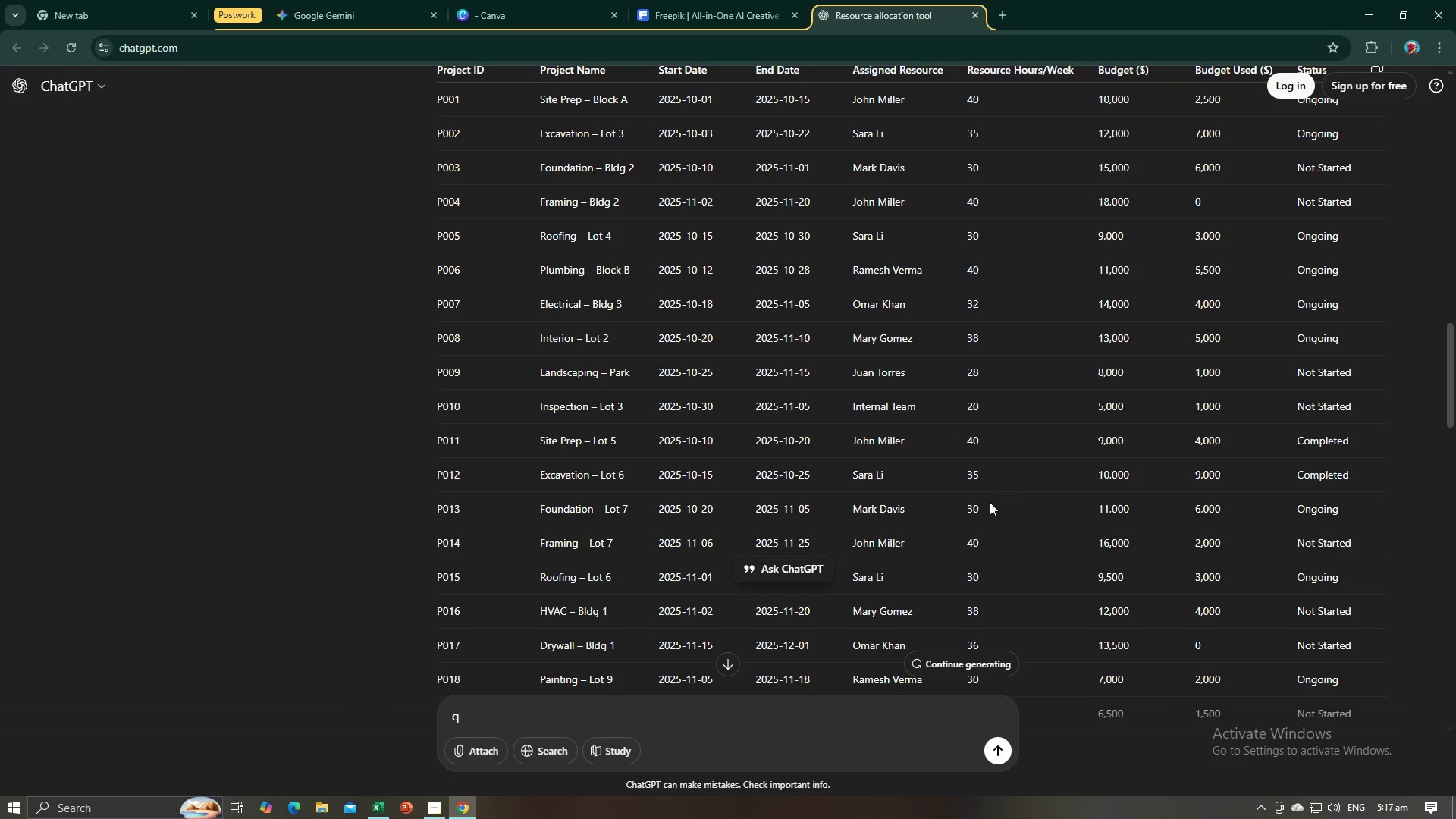 
key(Alt+AltLeft)
 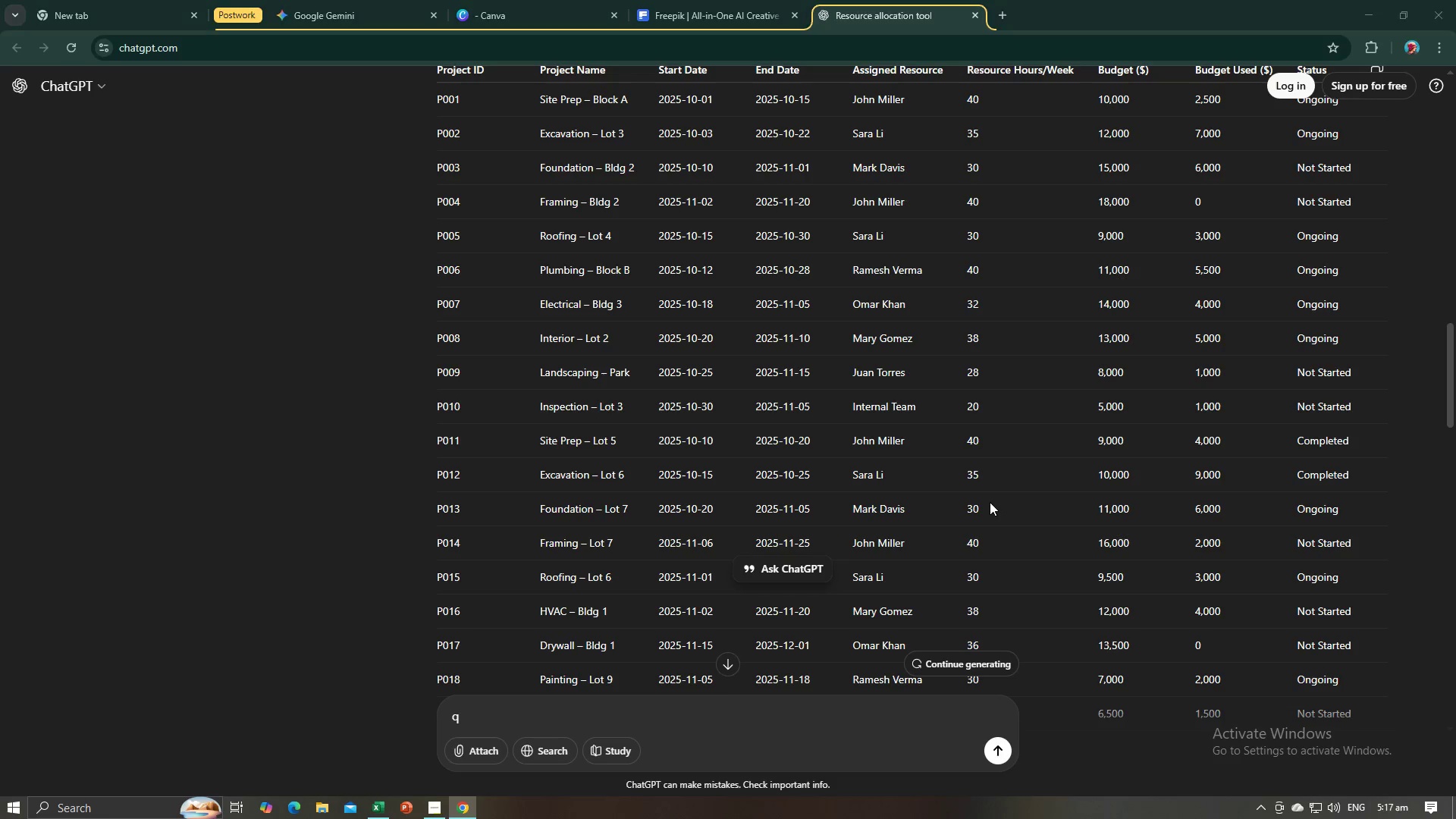 
key(Alt+Tab)
 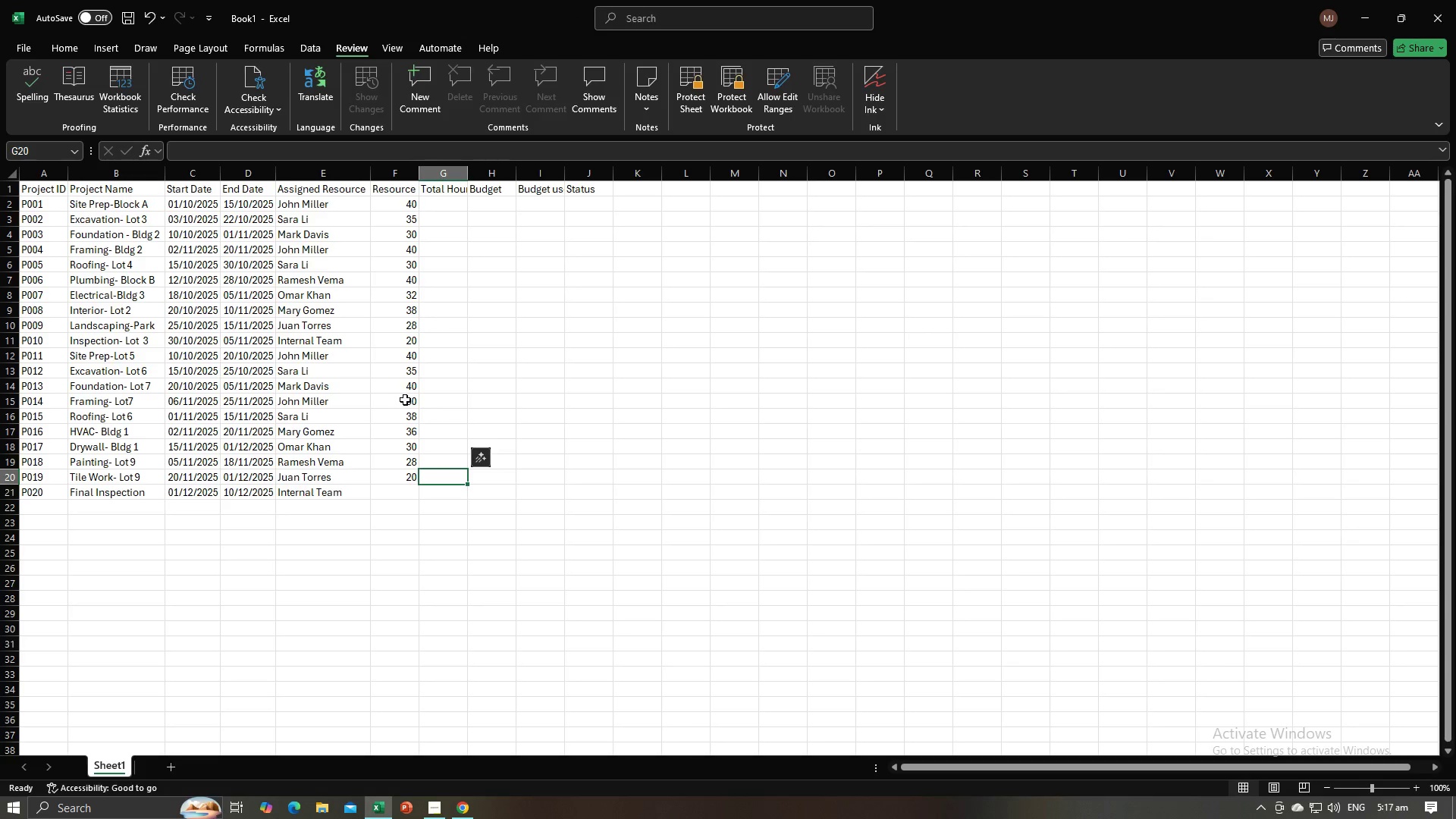 
left_click([402, 383])
 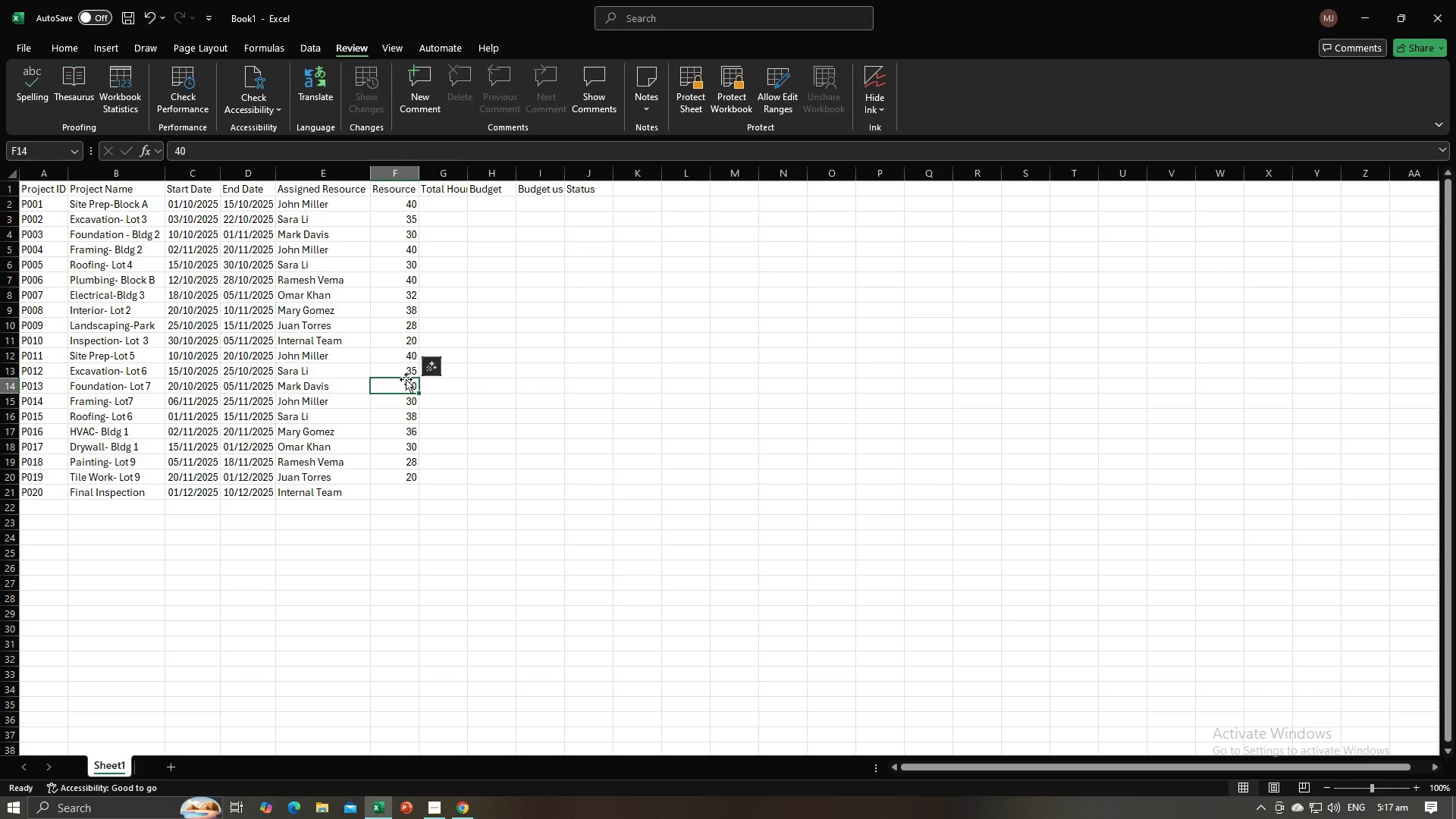 
type(30)
 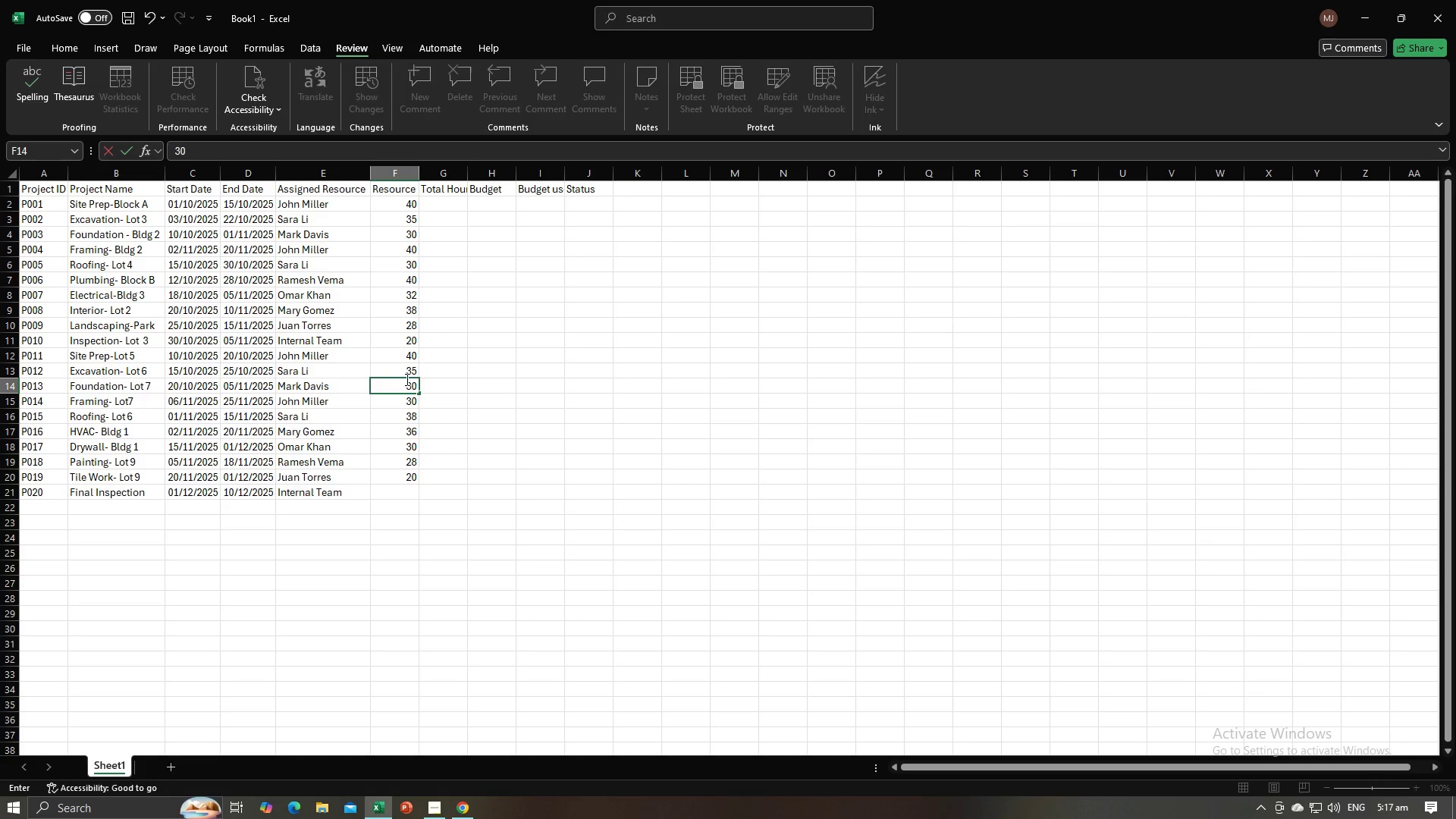 
key(Enter)
 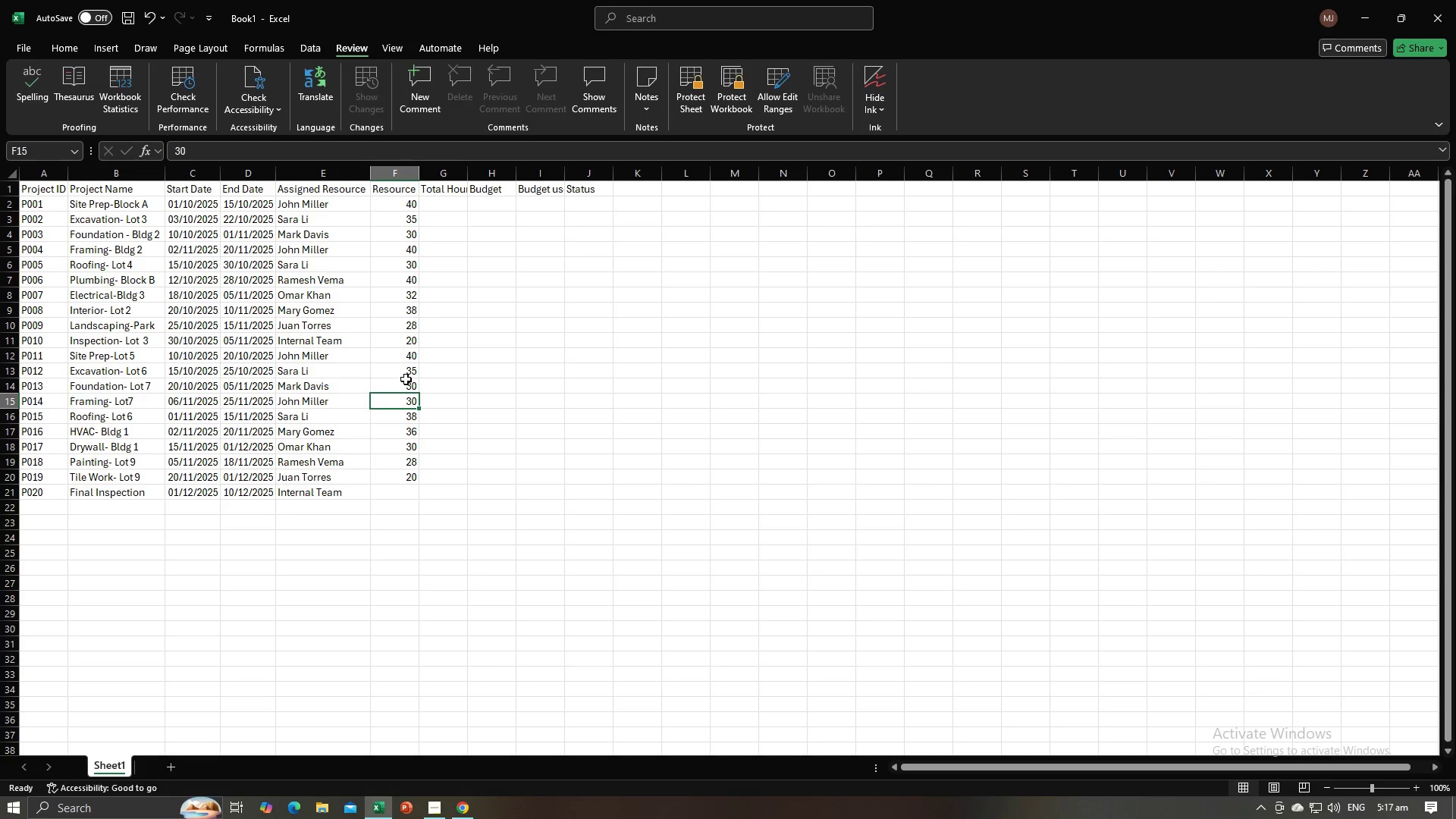 
key(4)
 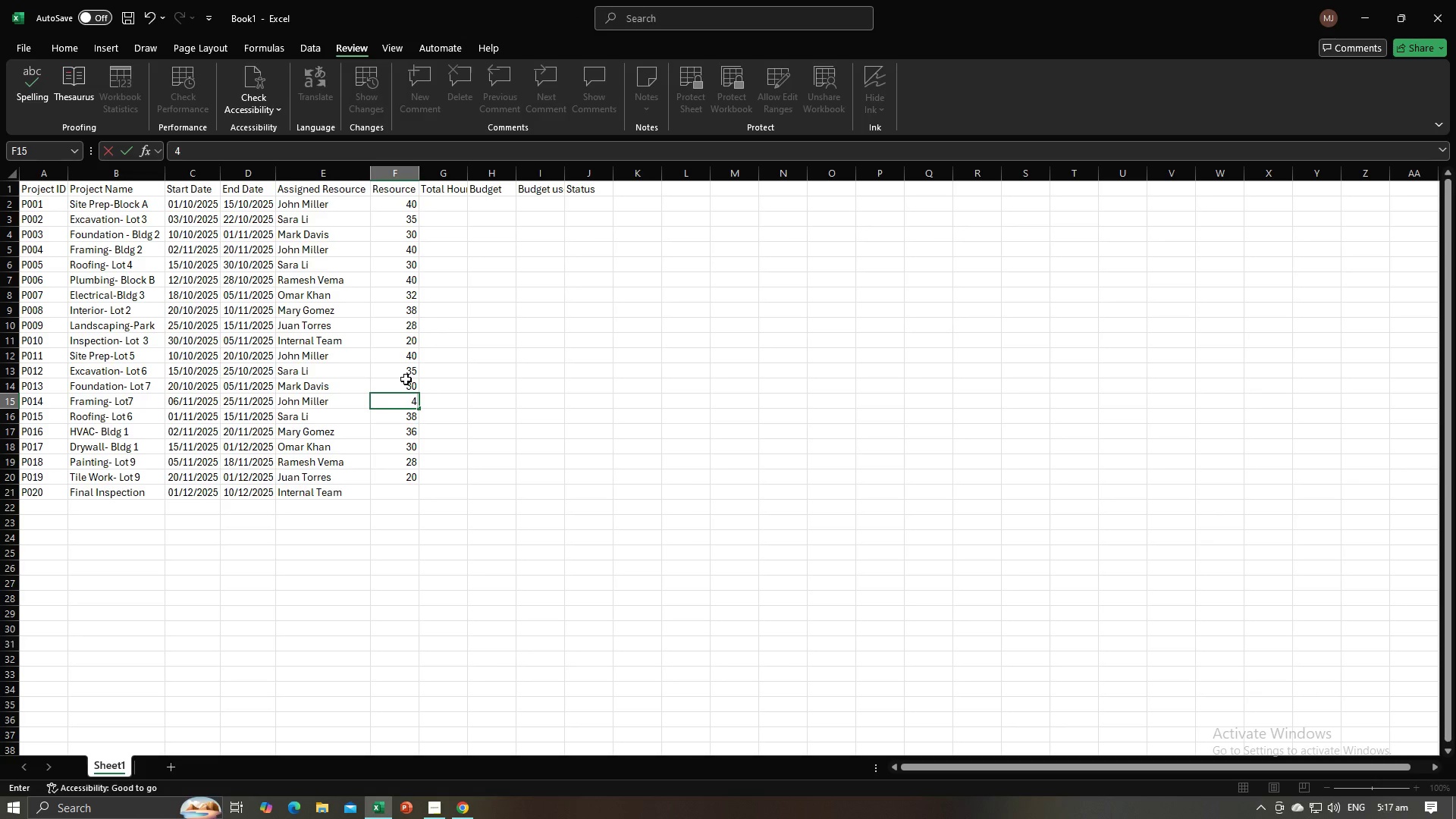 
key(Numpad0)
 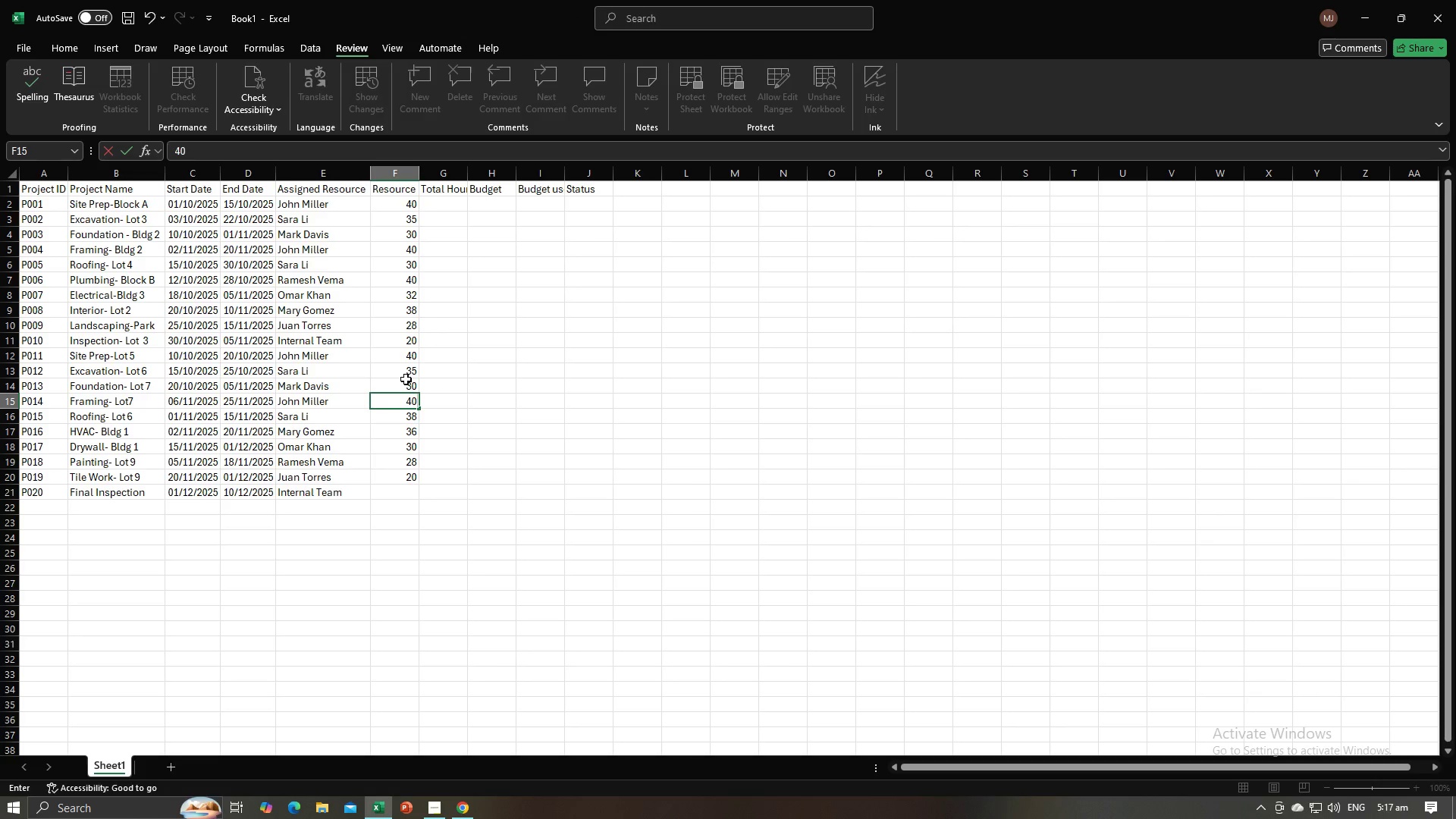 
key(NumpadEnter)
 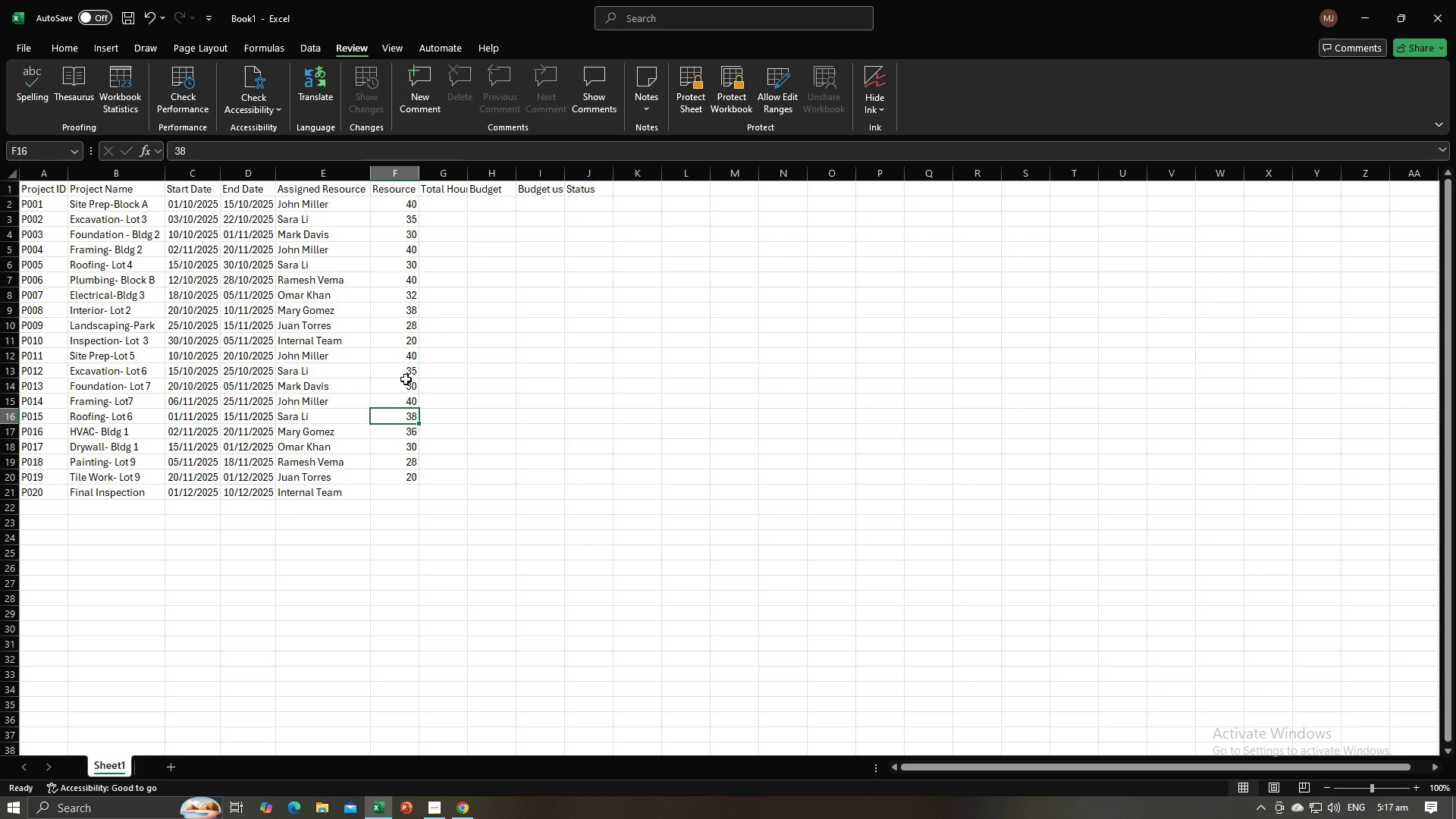 
key(NumpadEnter)
 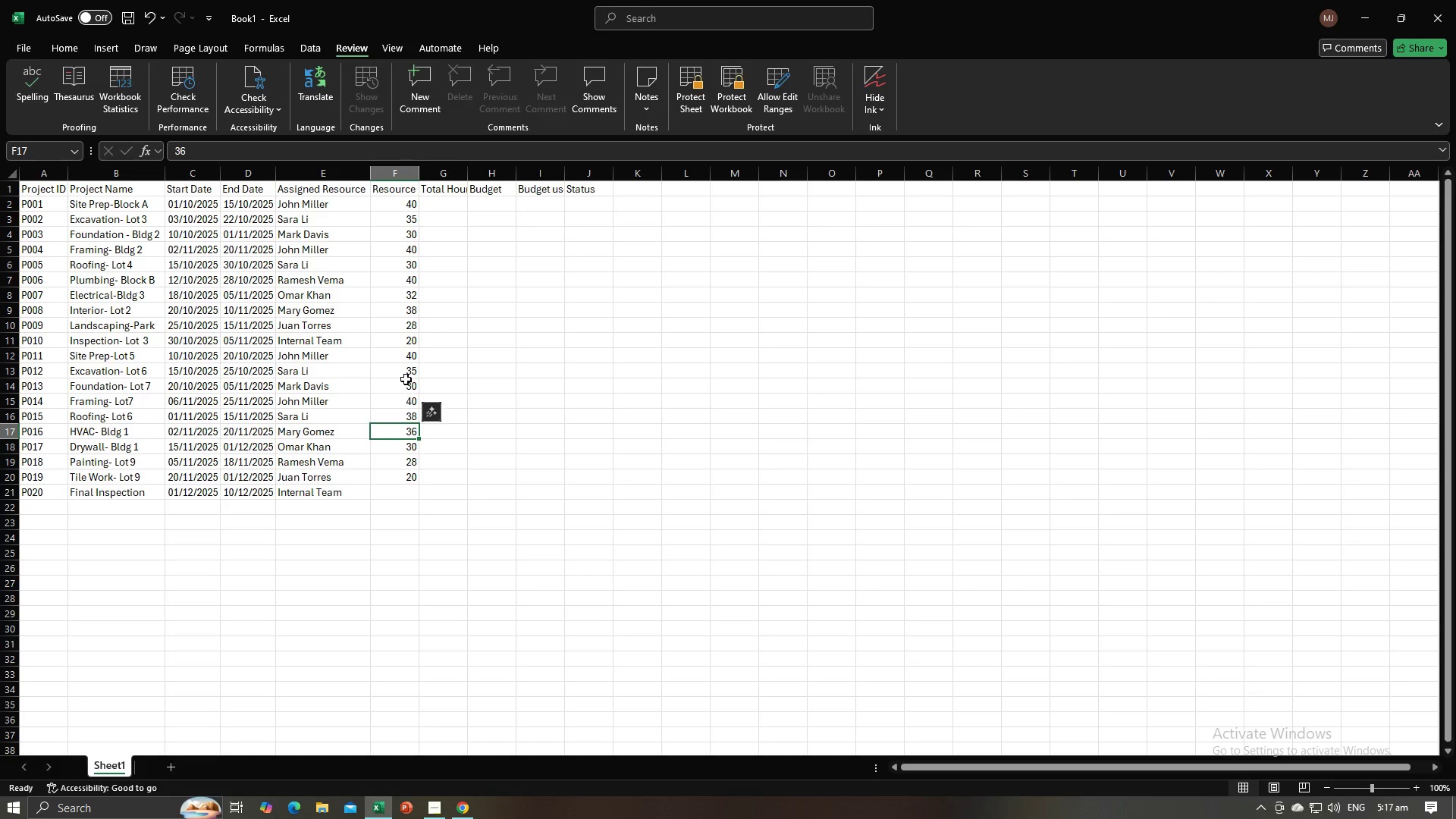 
key(ArrowUp)
 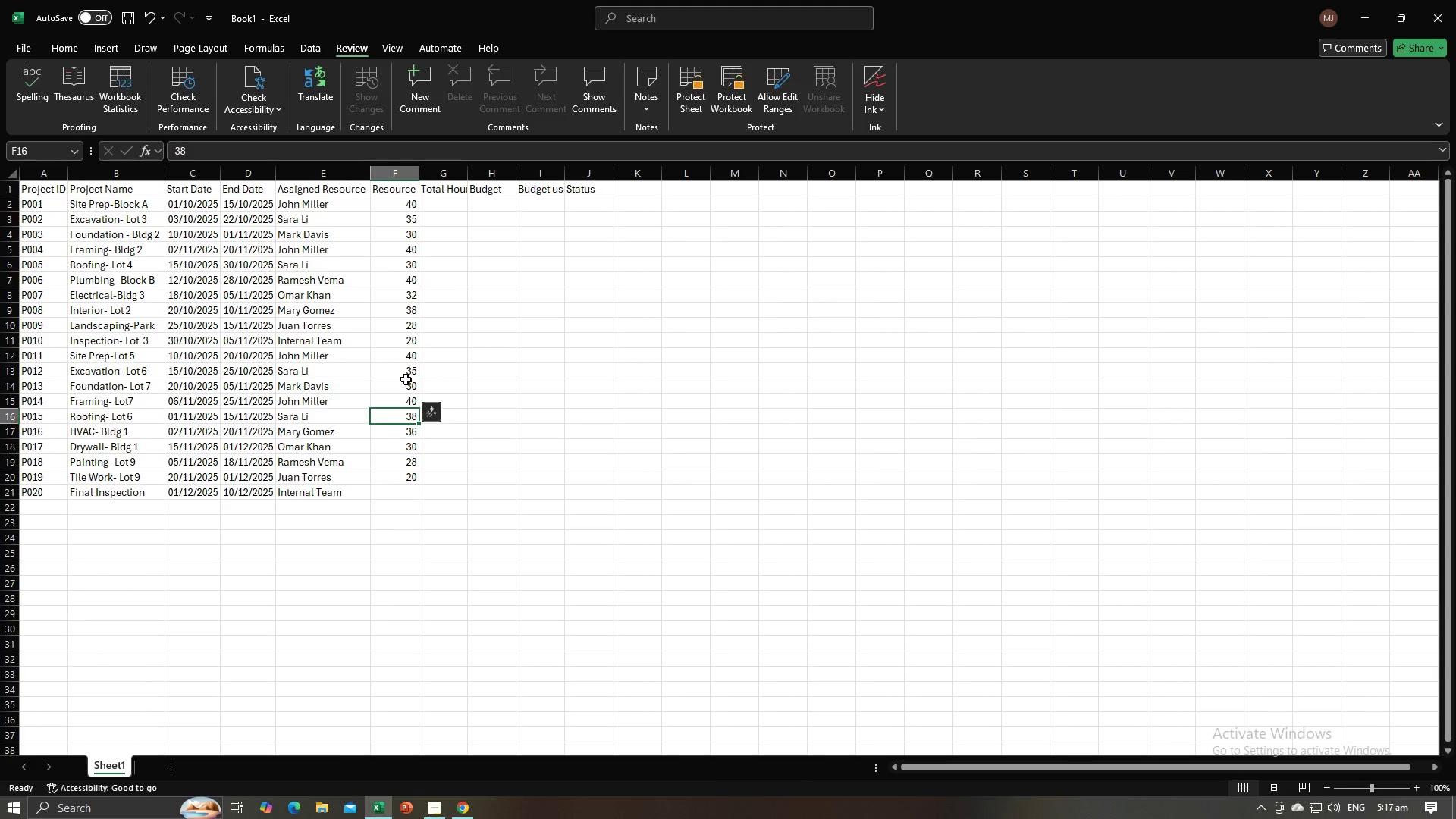 
key(Alt+AltLeft)
 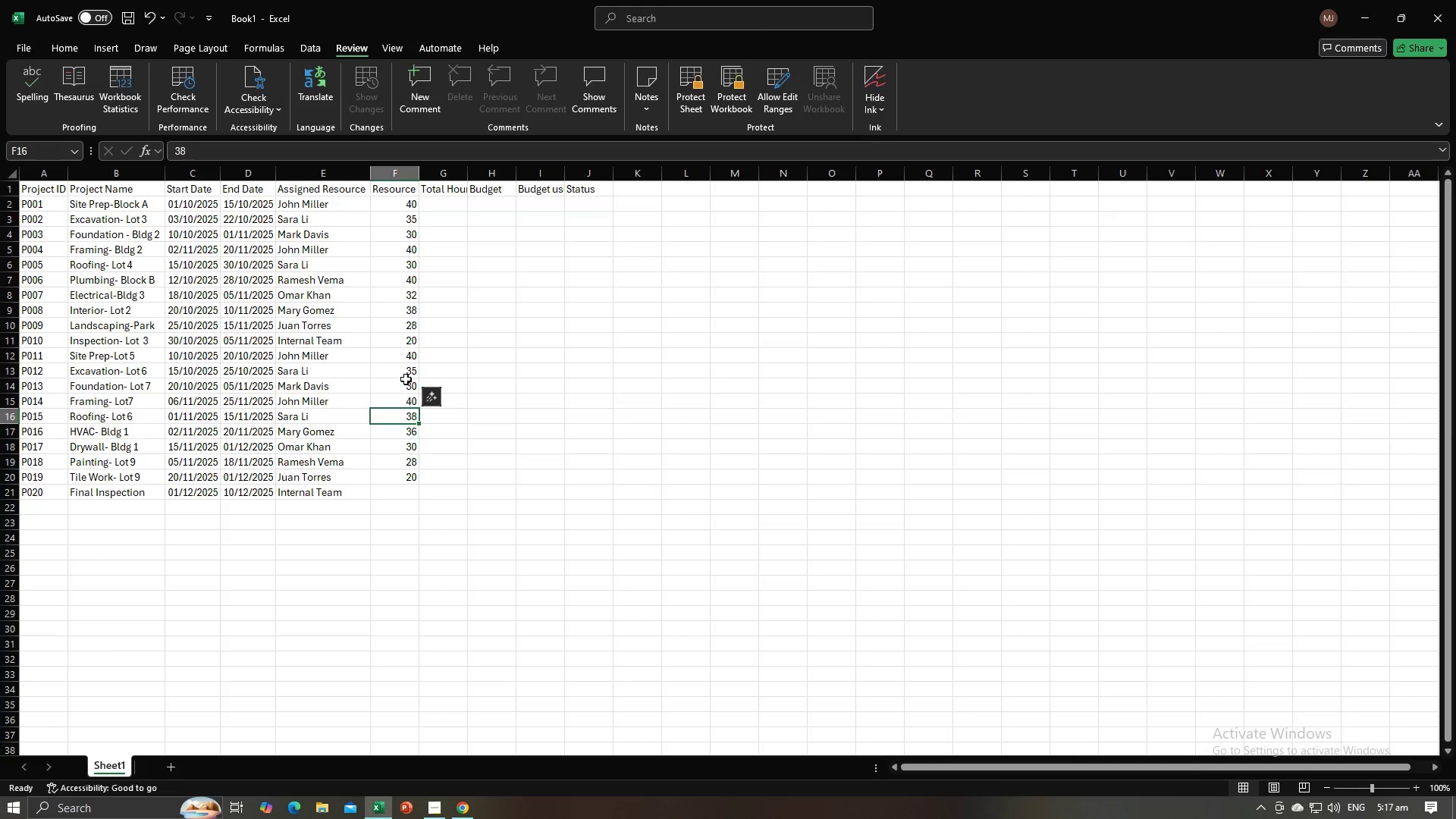 
key(Alt+Tab)
 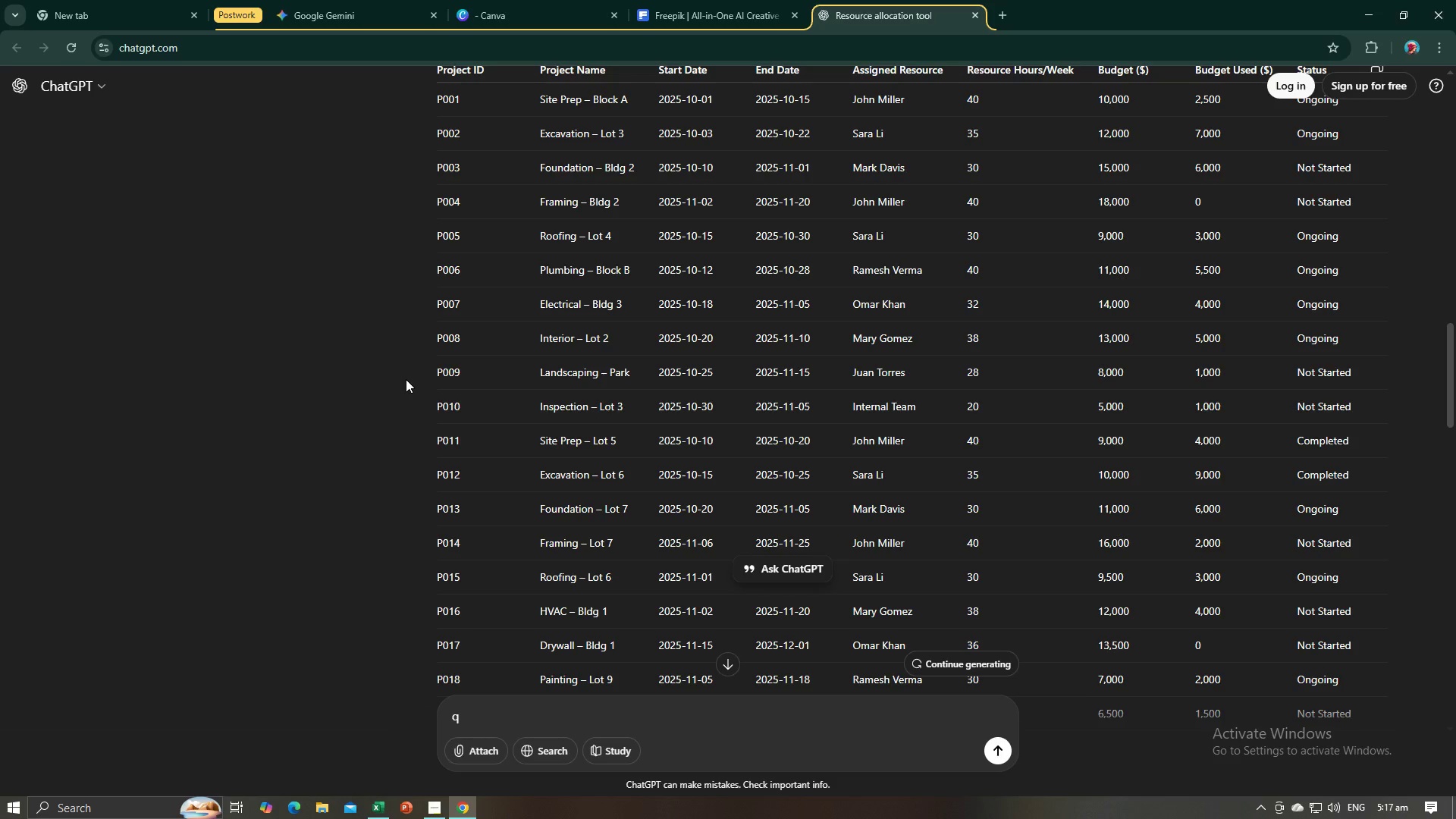 
key(Alt+AltLeft)
 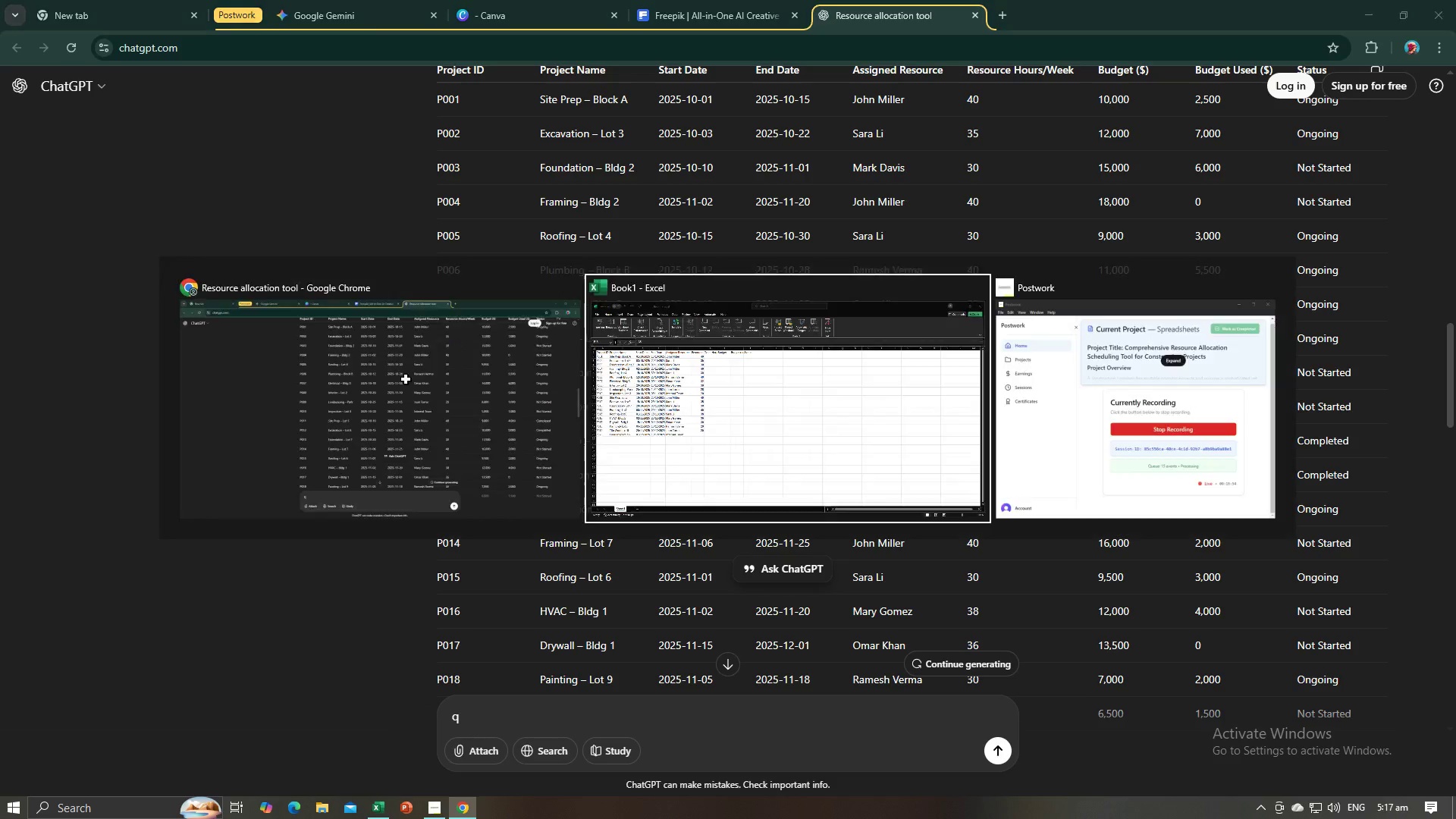 
key(Alt+Tab)
 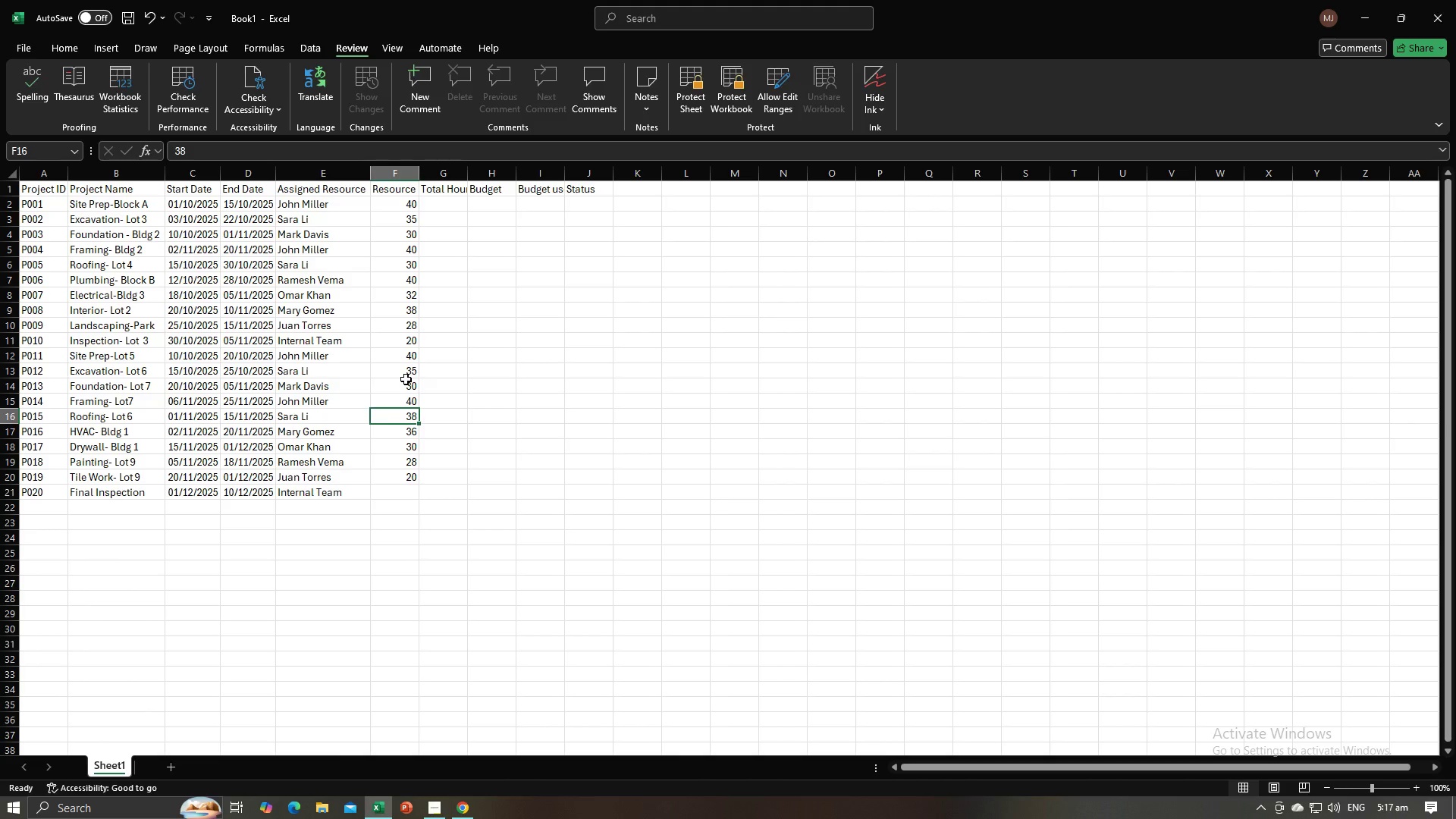 
key(Numpad3)
 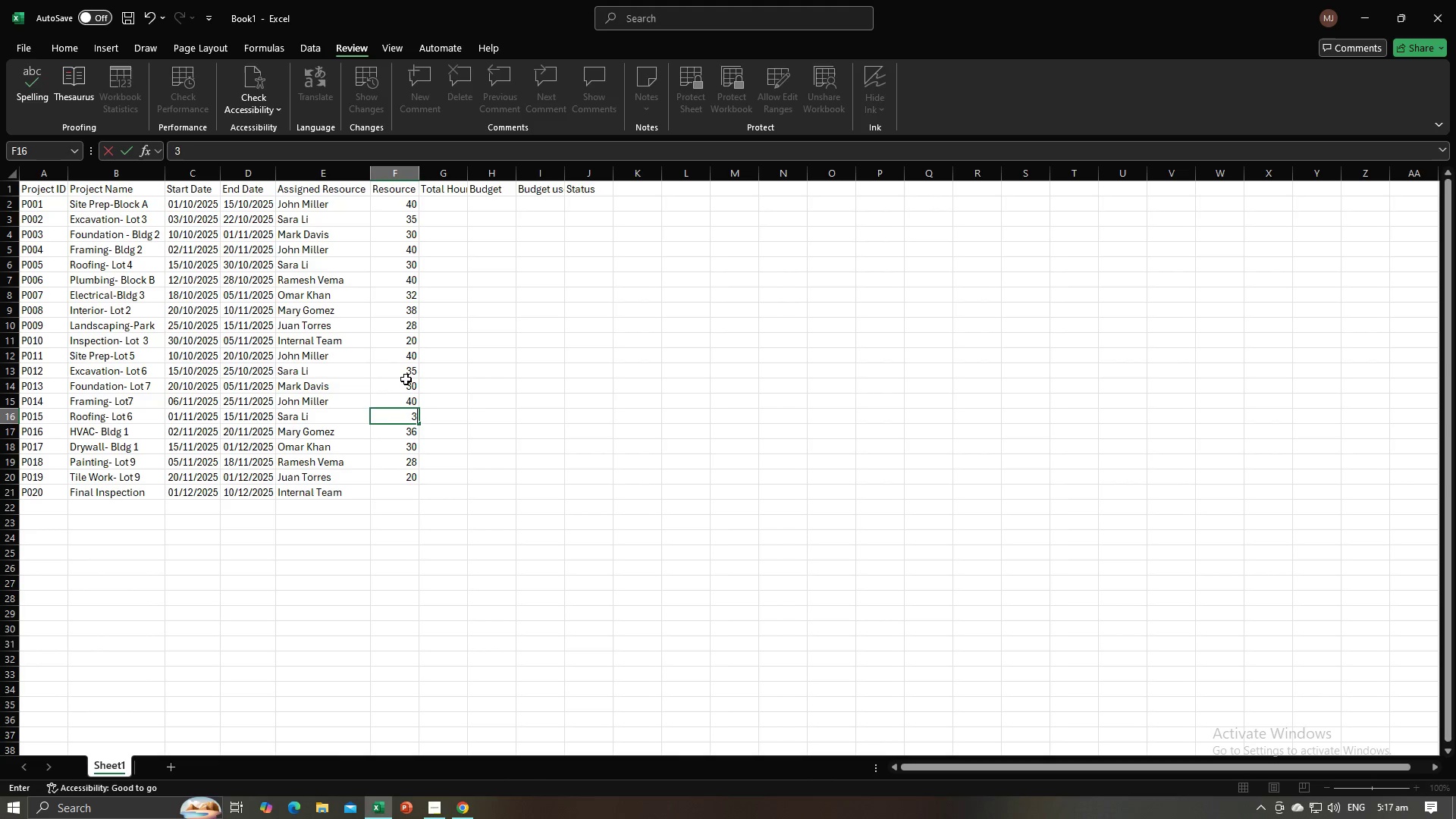 
key(Numpad0)
 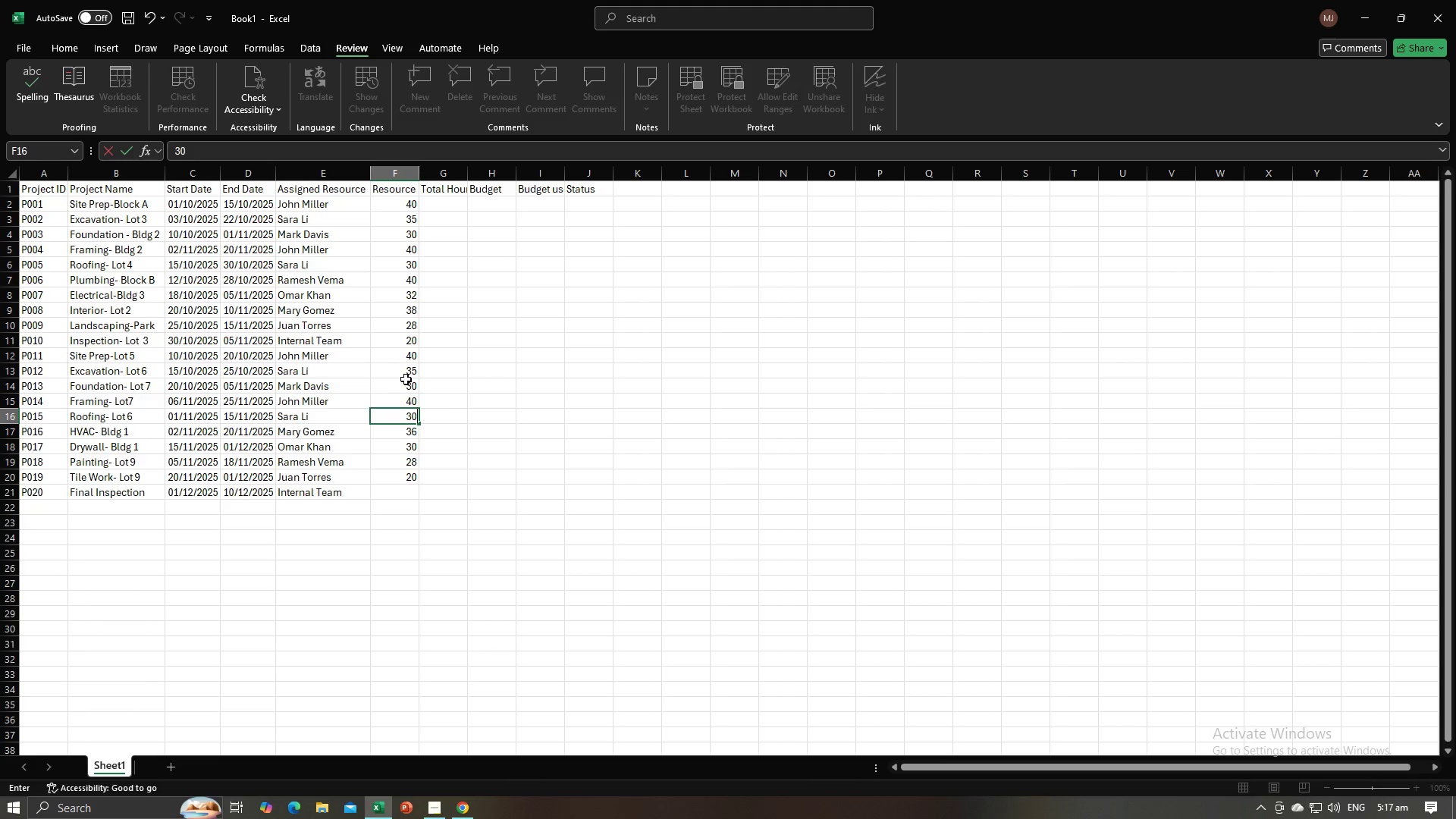 
key(NumpadEnter)
 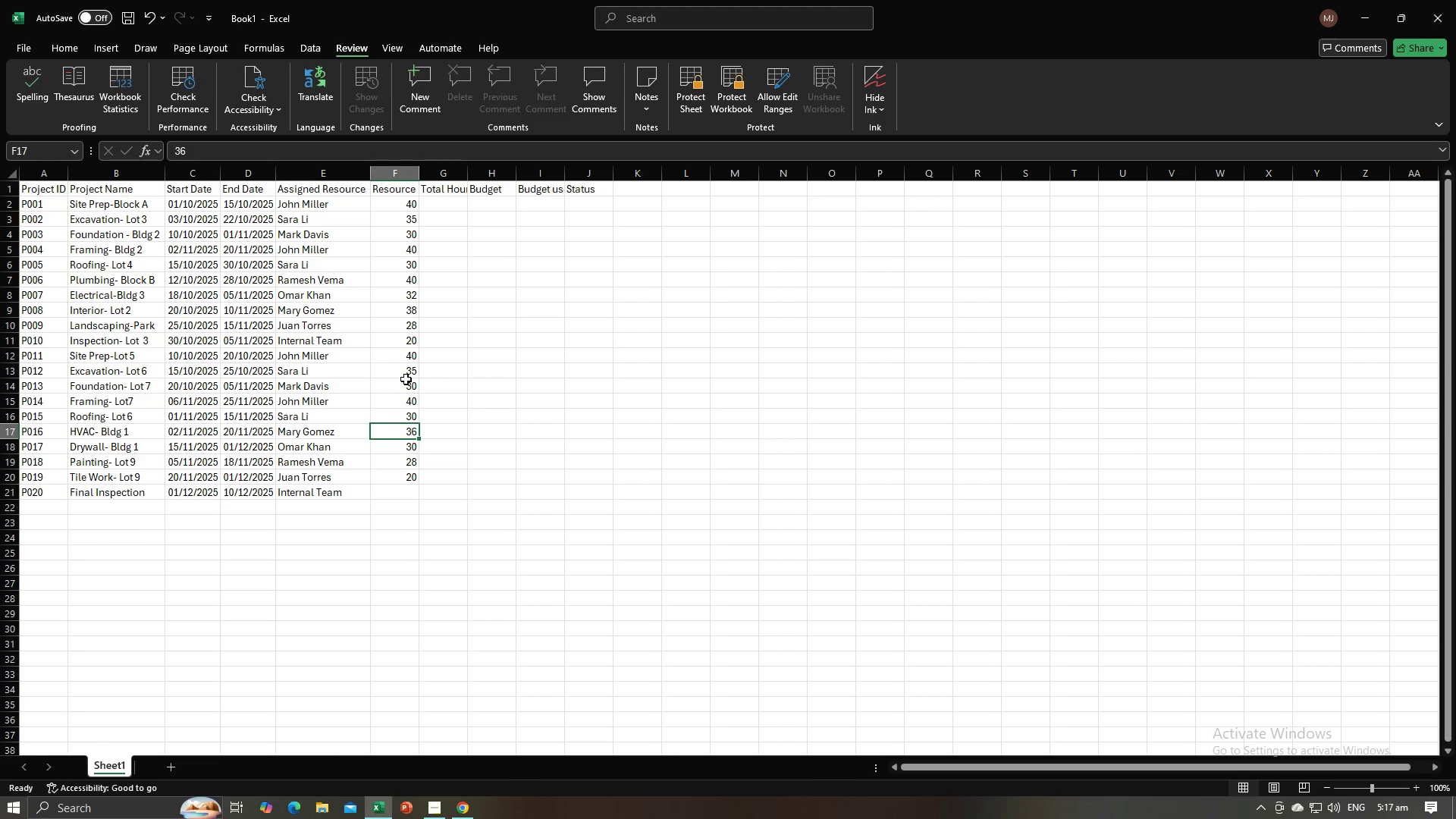 
key(Alt+AltLeft)
 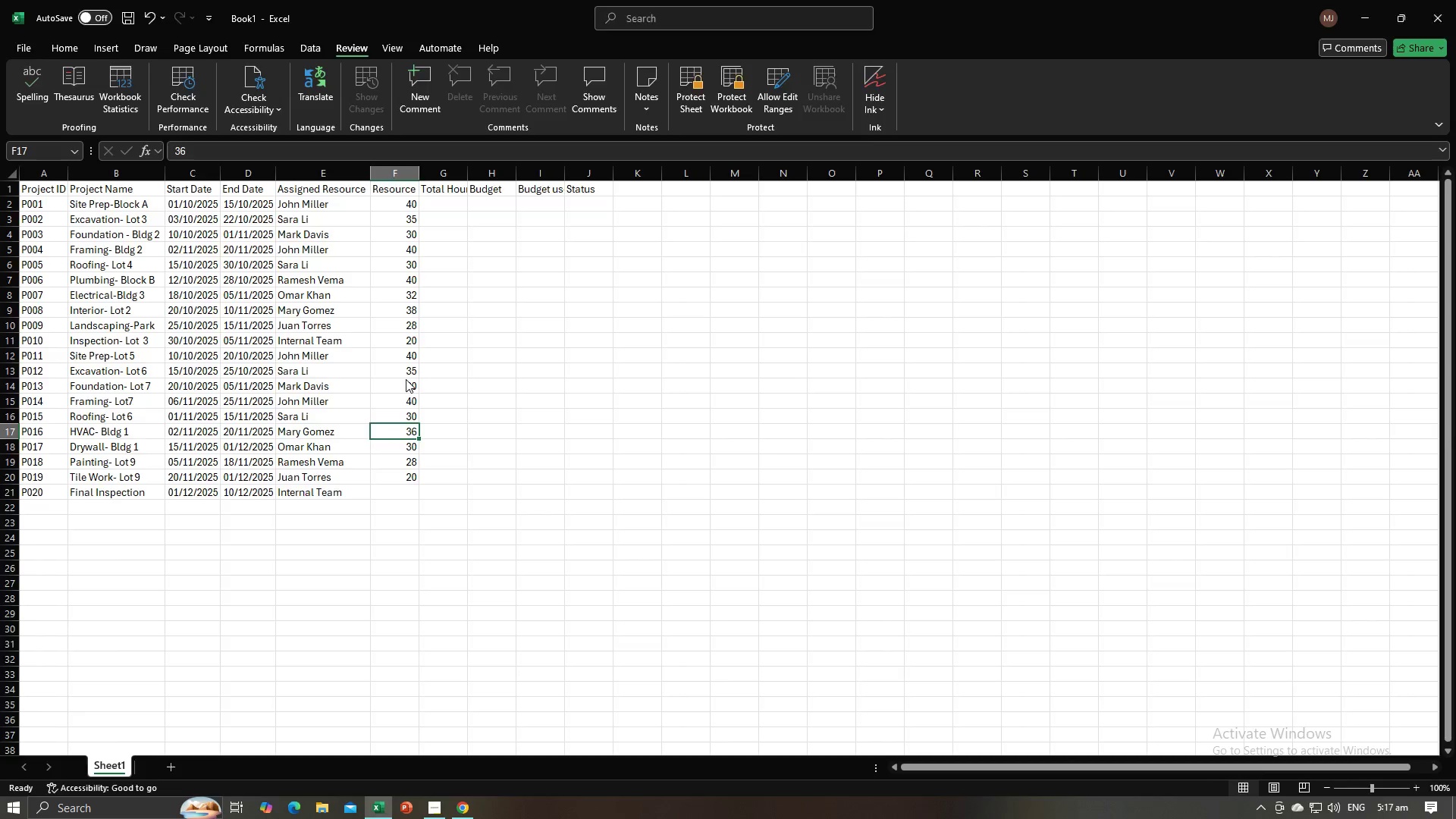 
key(Alt+Tab)
 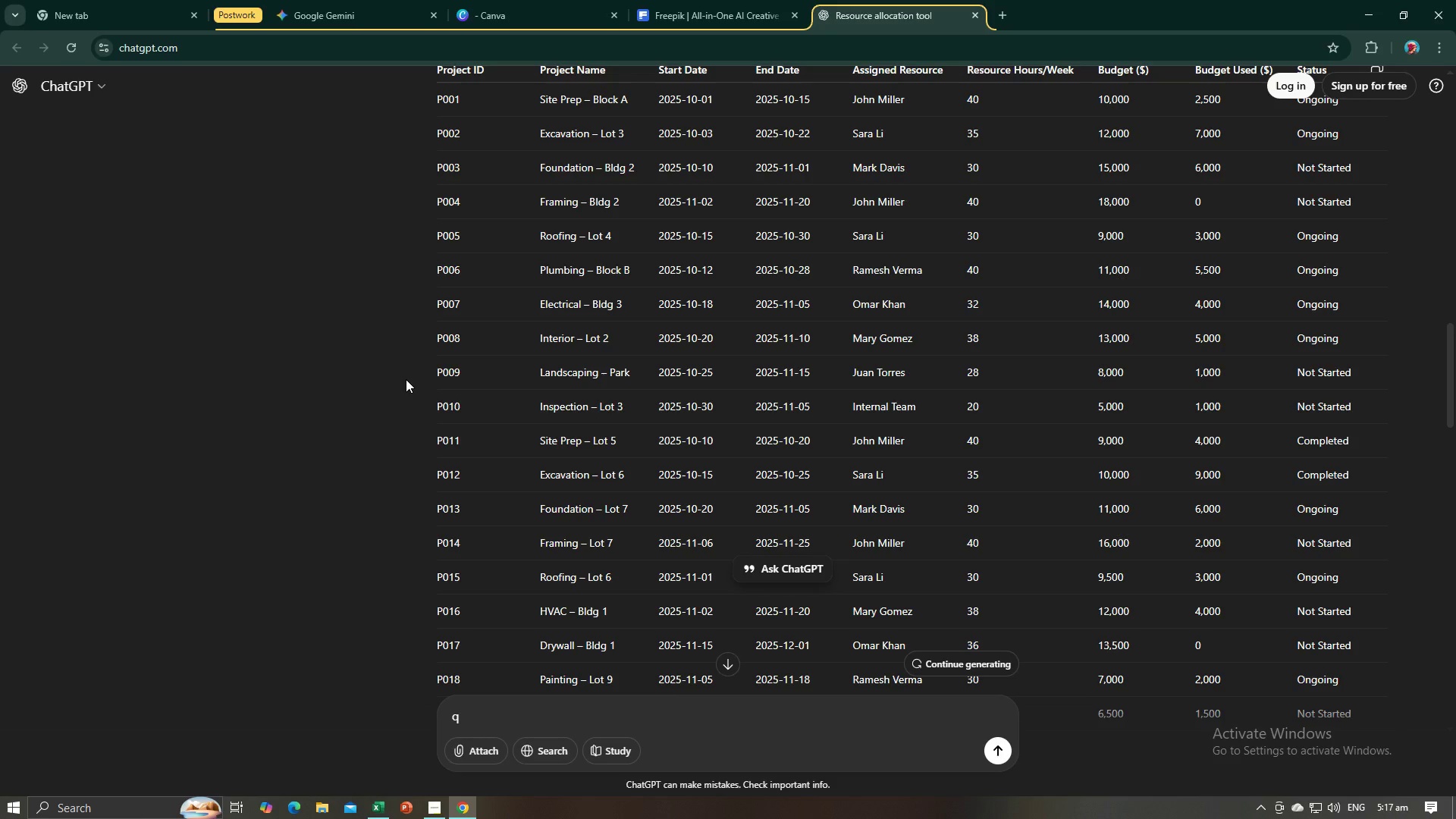 
key(Alt+AltLeft)
 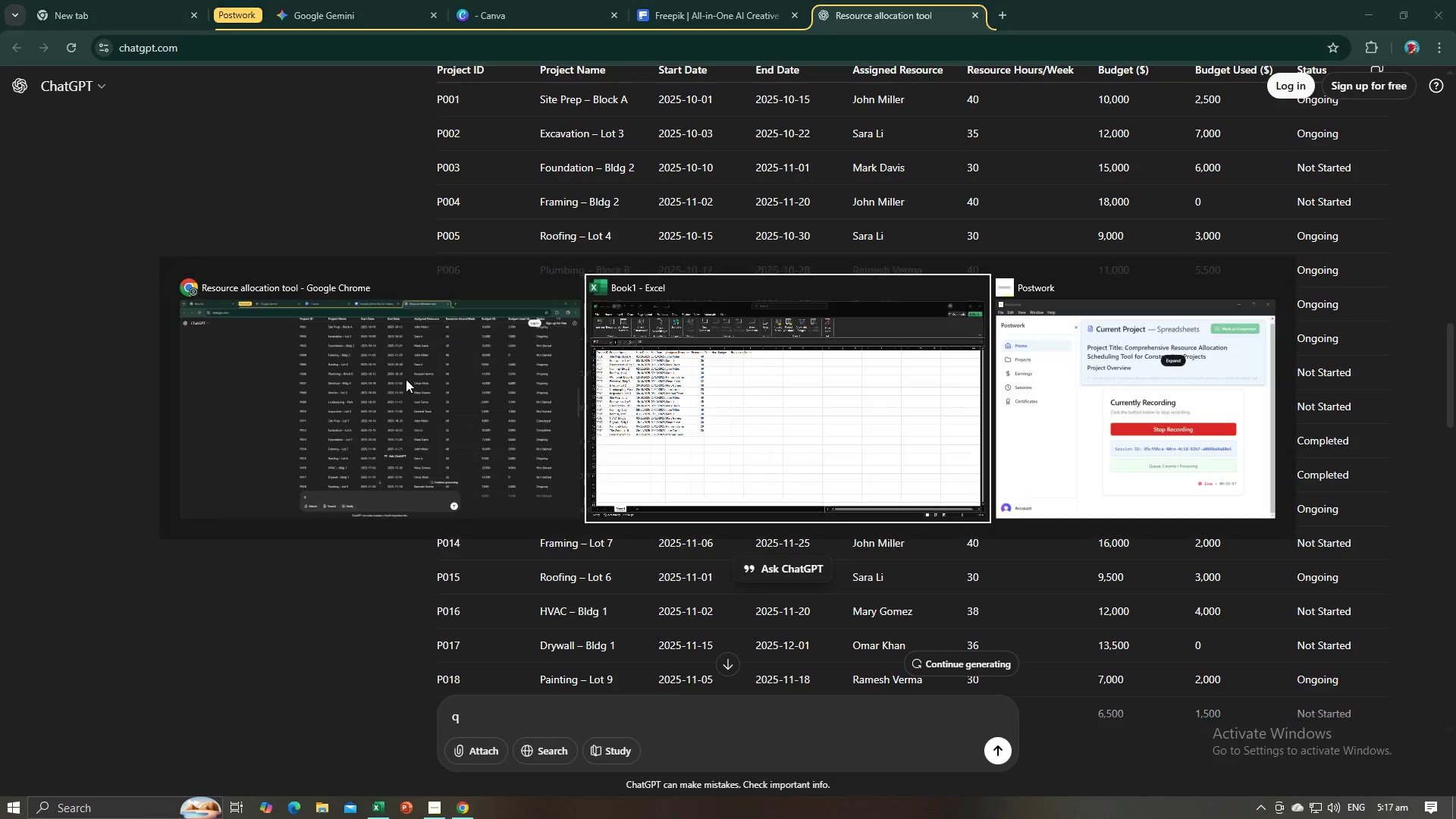 
key(Alt+Tab)
 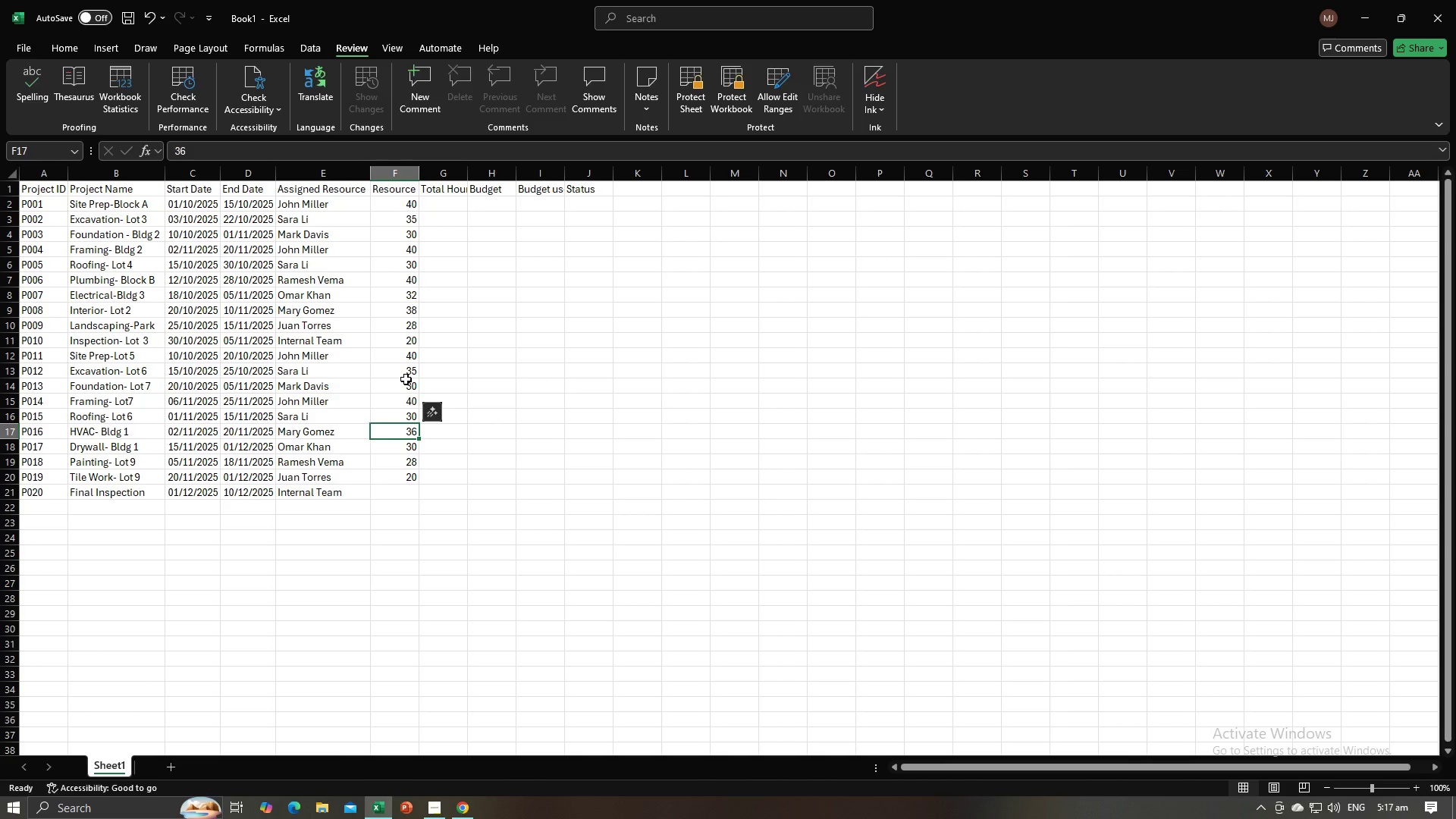 
key(Numpad3)
 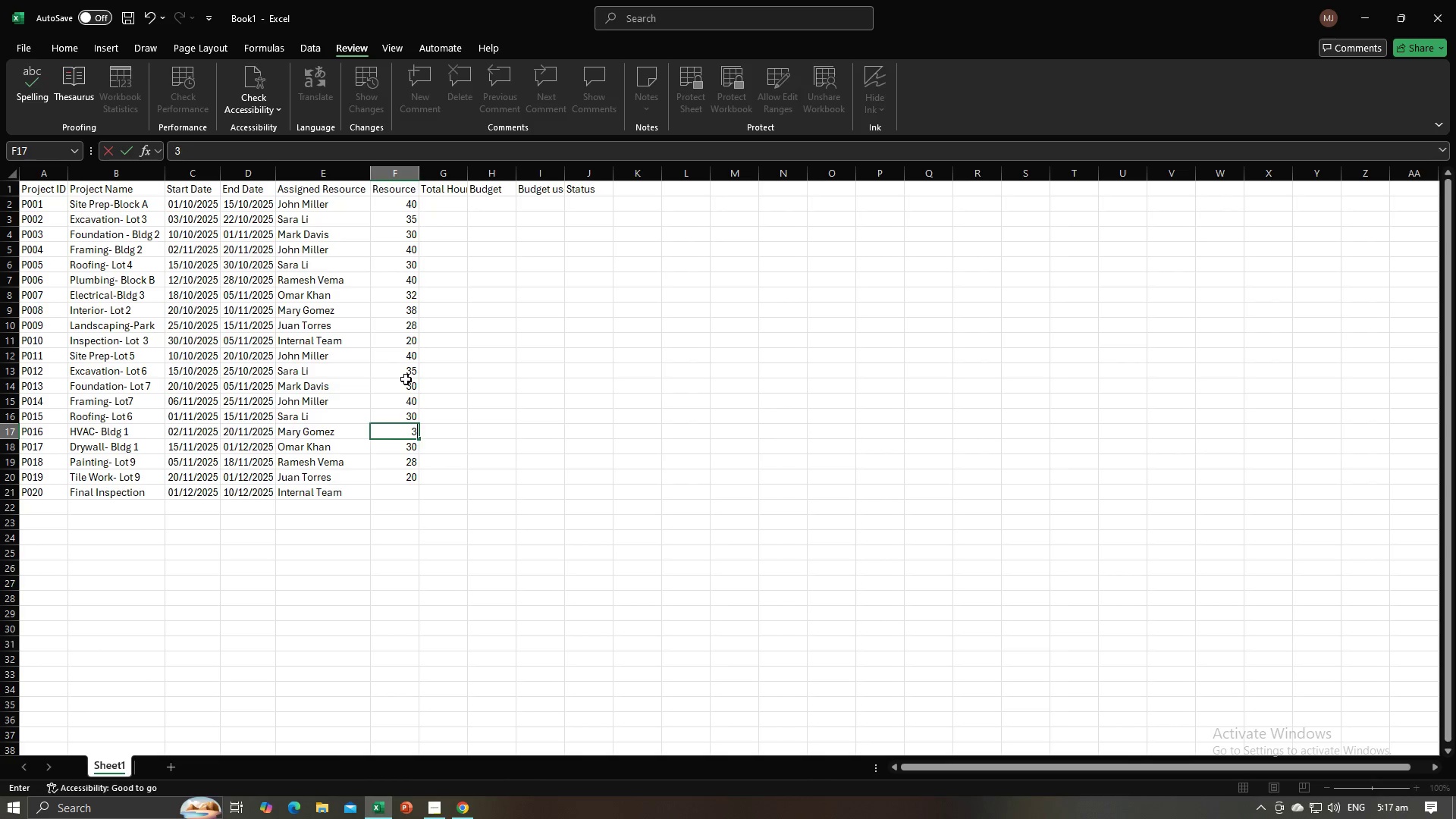 
key(Numpad8)
 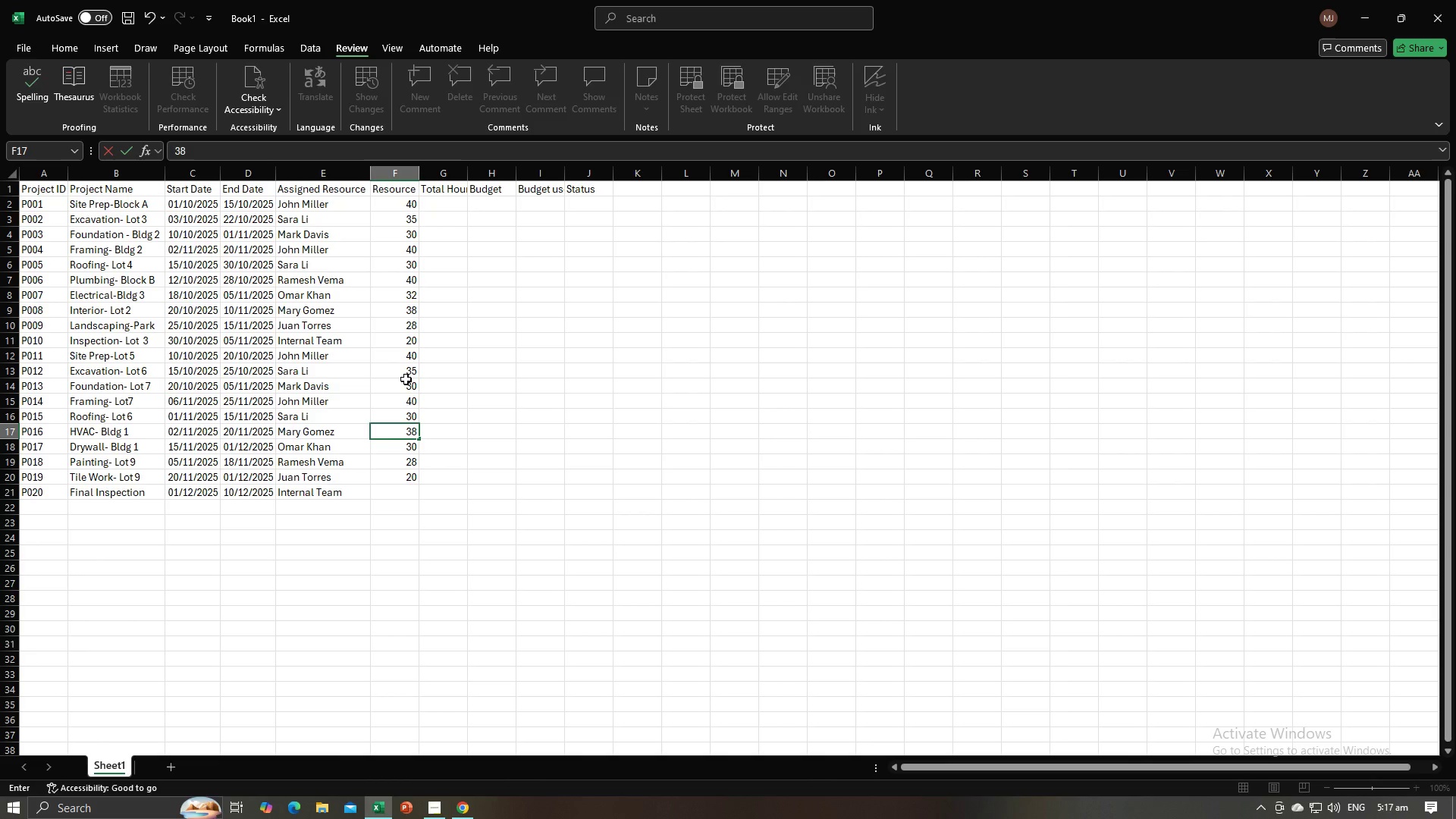 
key(NumpadEnter)
 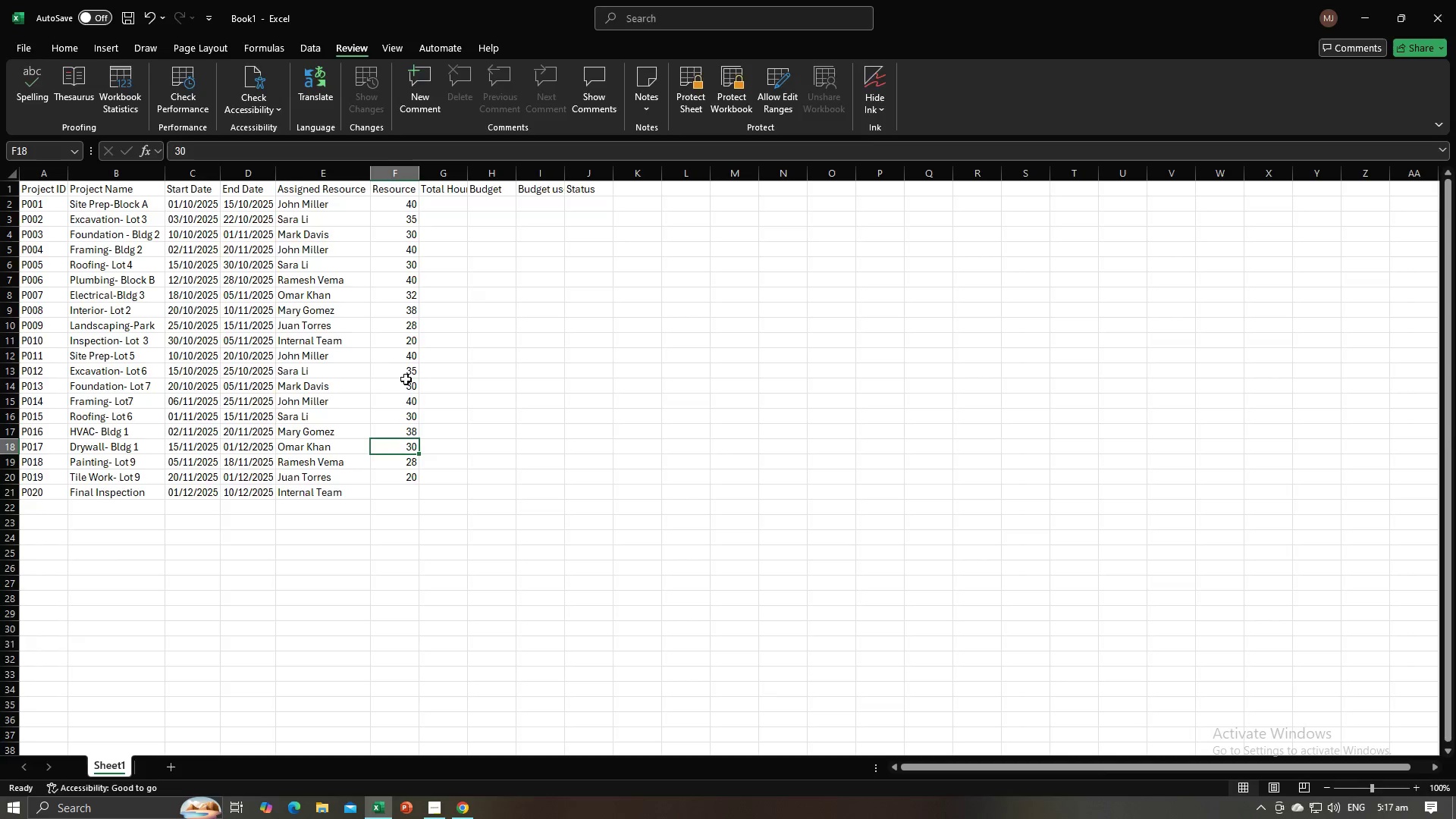 
key(Alt+AltLeft)
 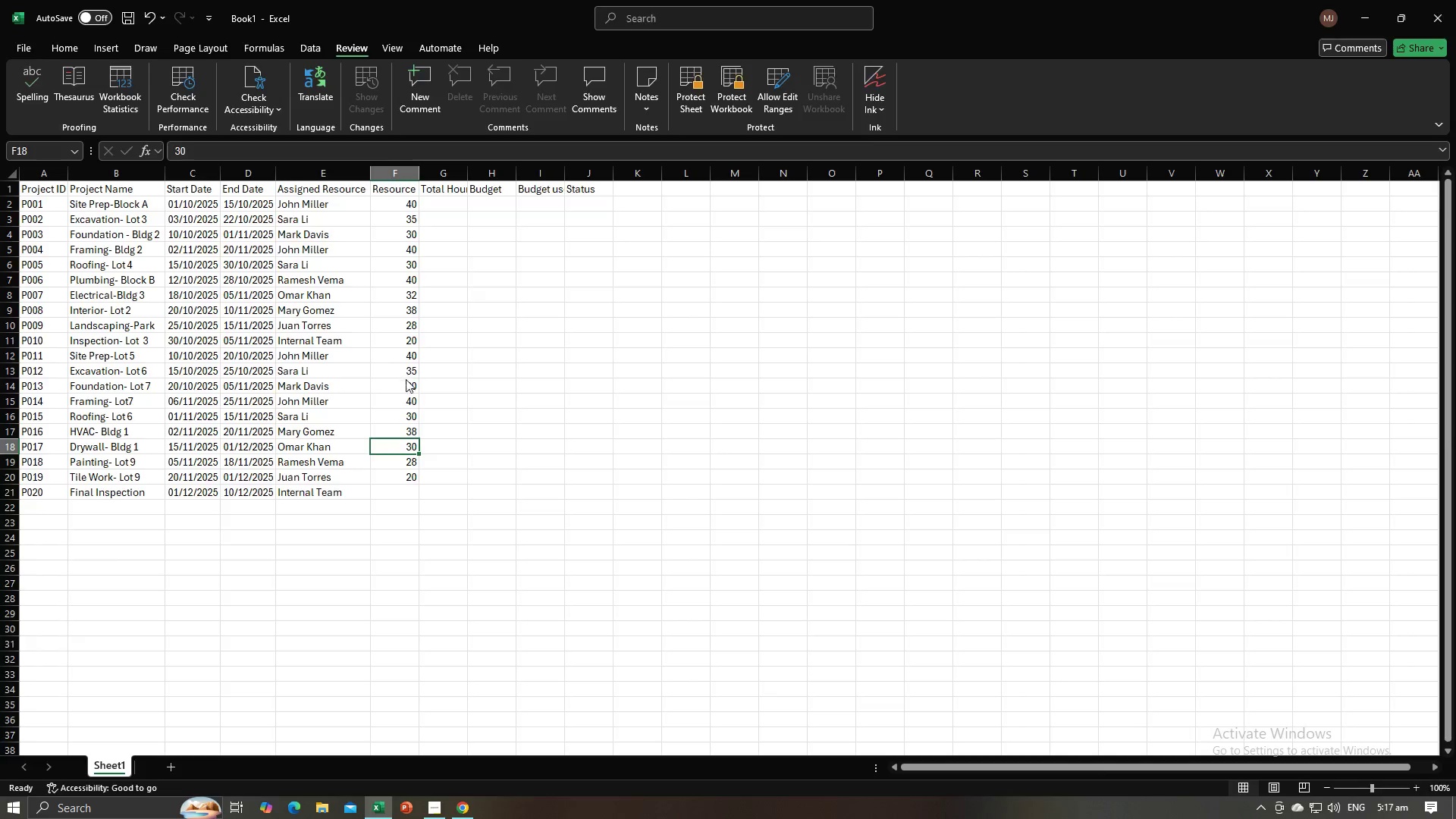 
key(Alt+Tab)
 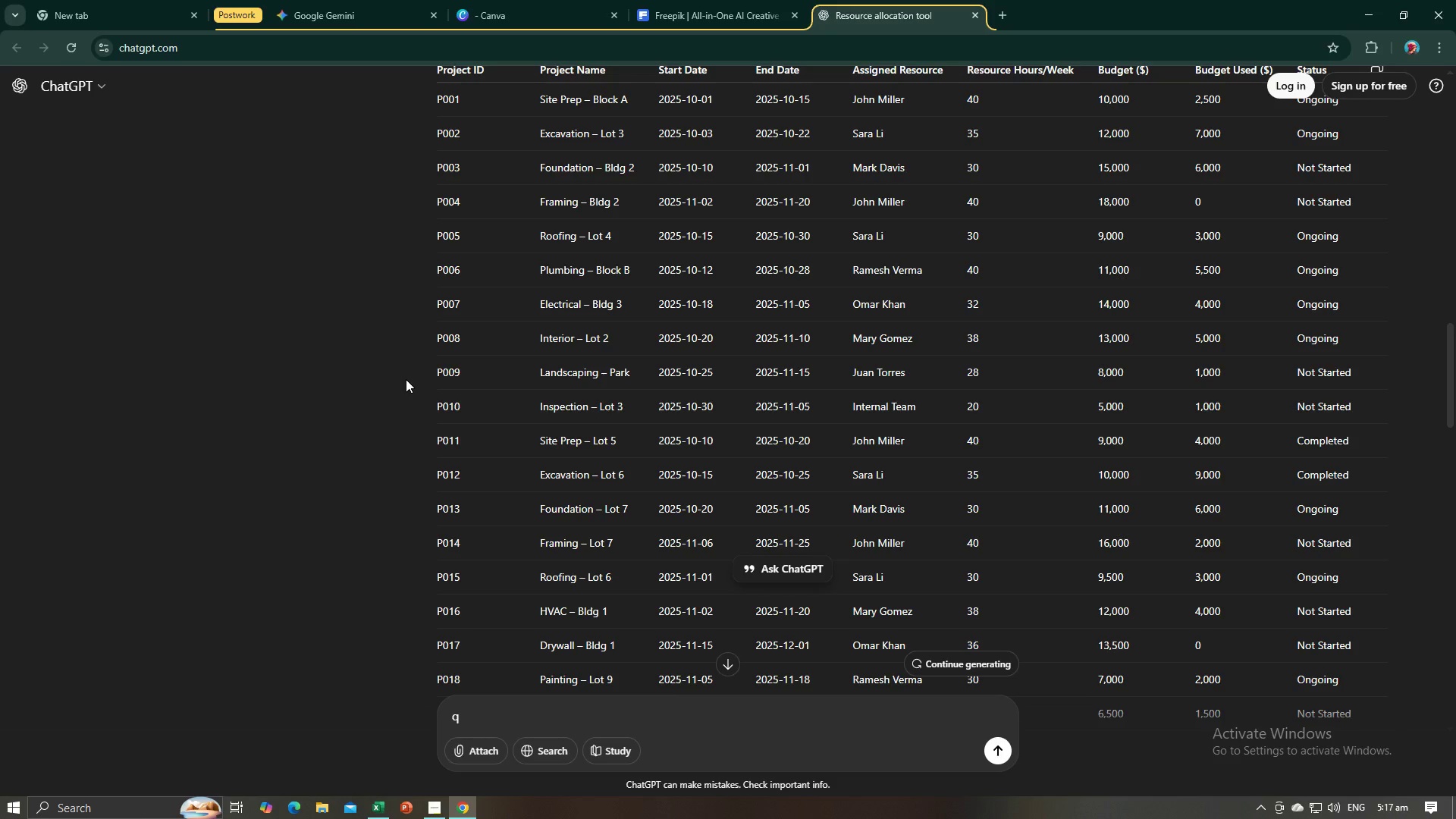 
key(Alt+AltLeft)
 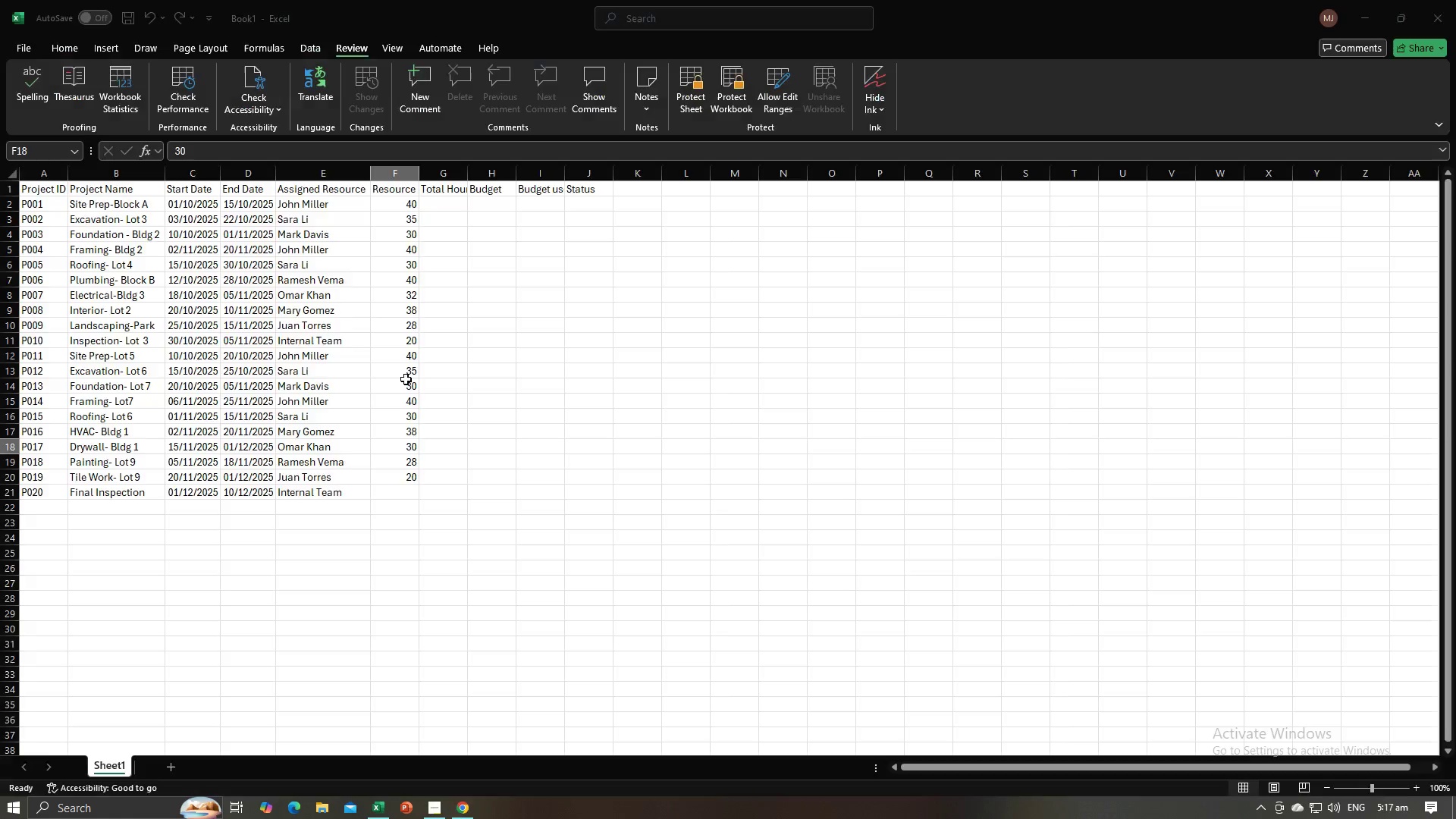 
key(Alt+Tab)
 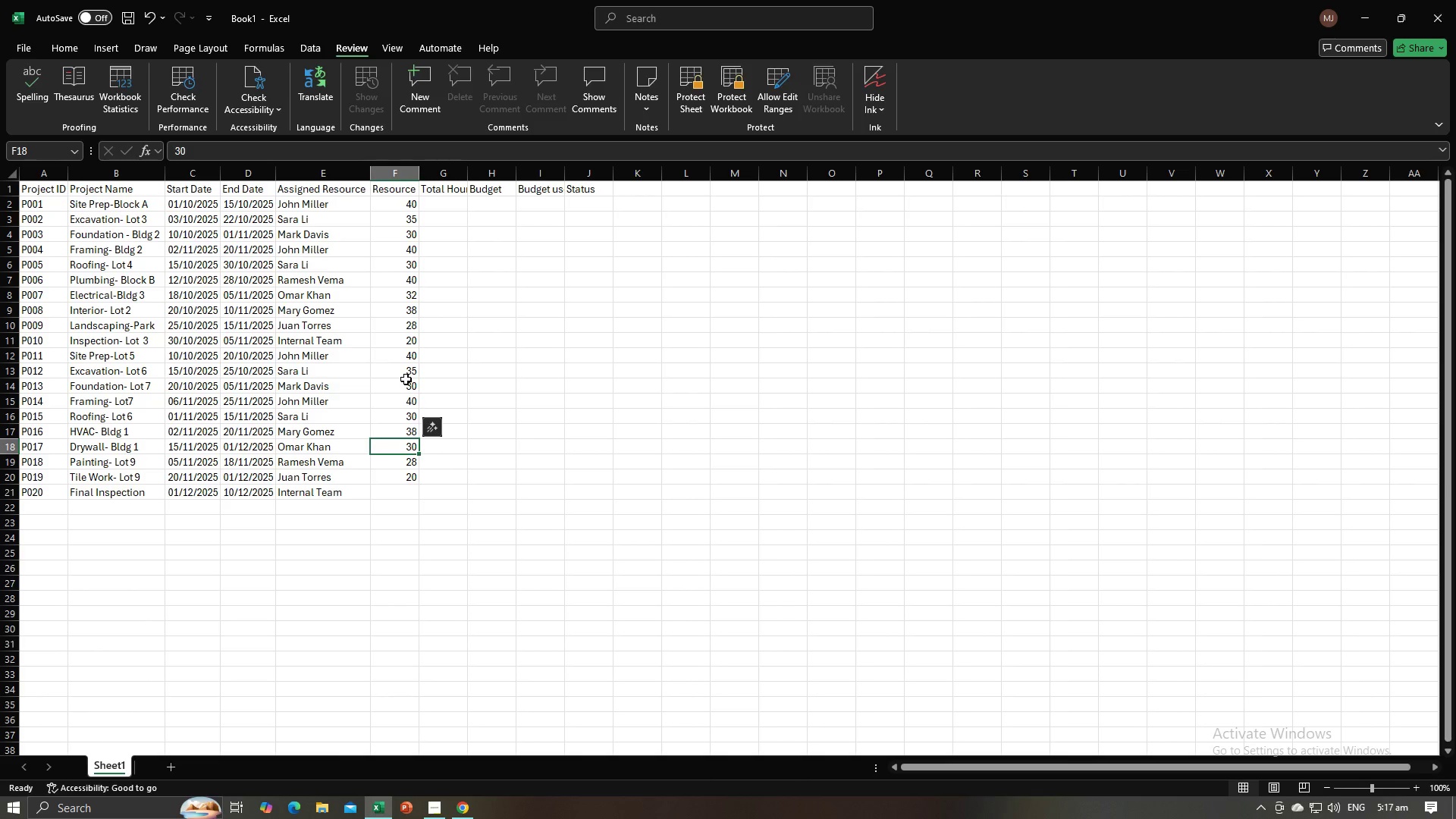 
key(Numpad3)
 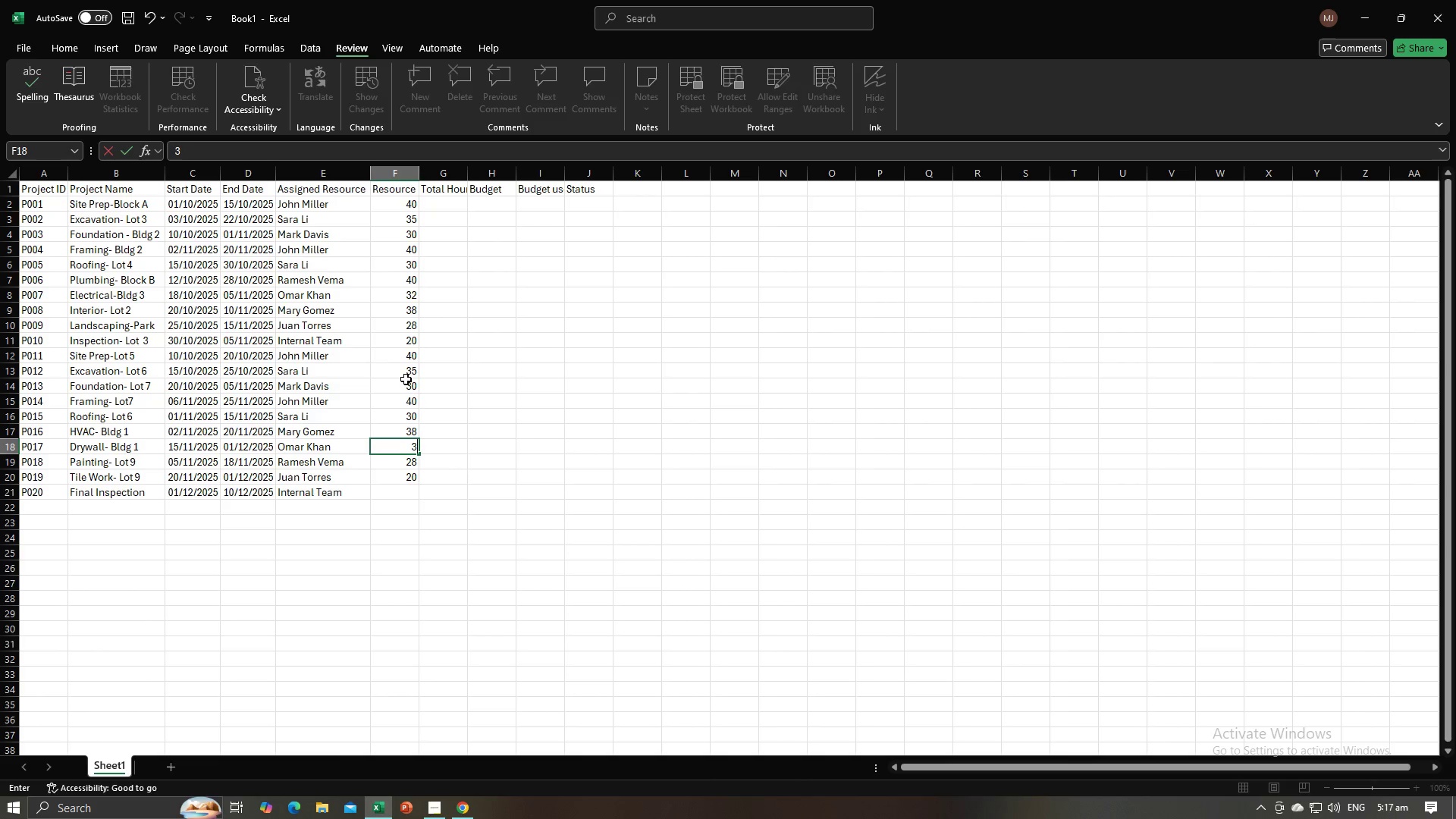 
key(Numpad6)
 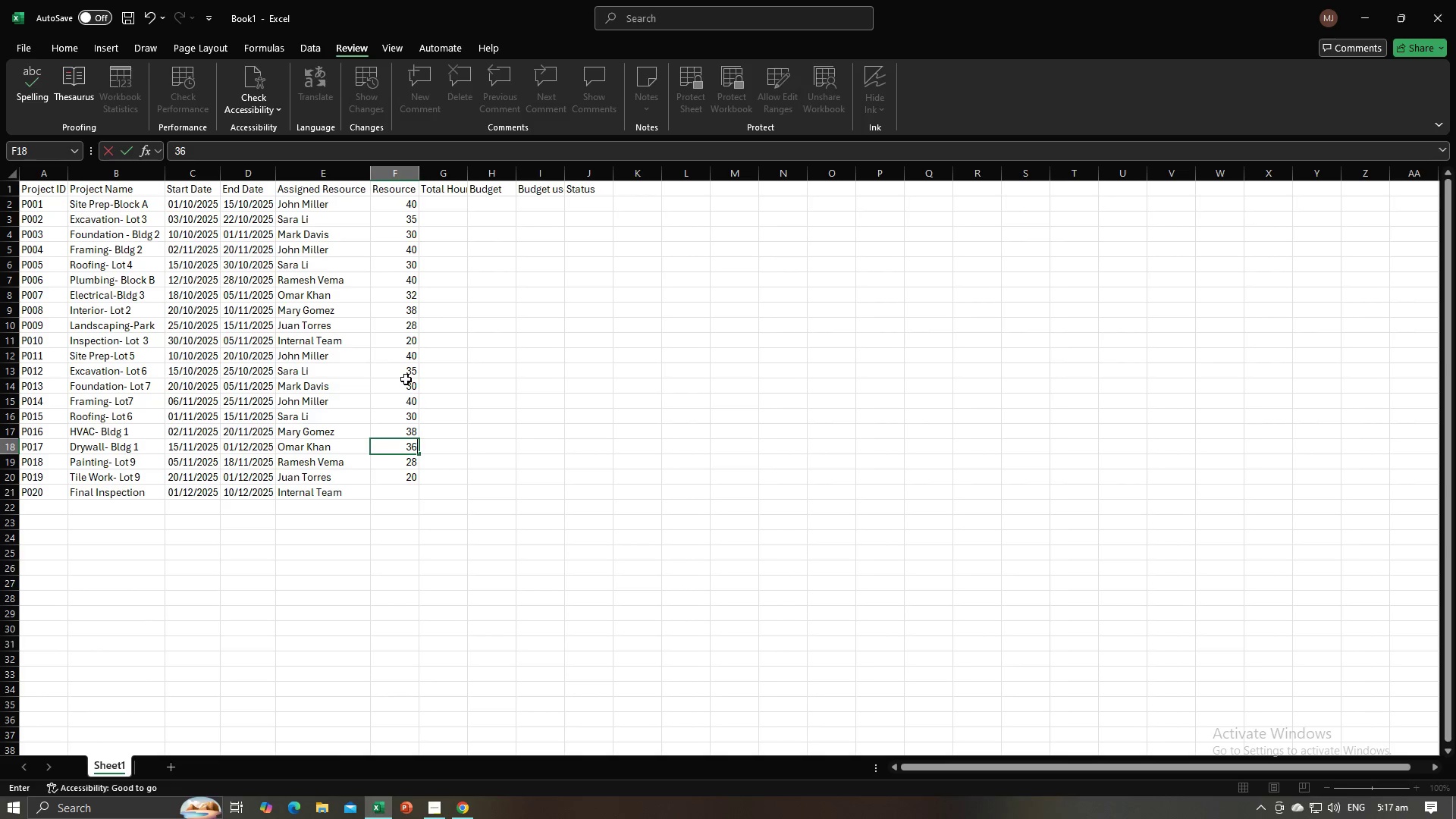 
key(NumpadEnter)
 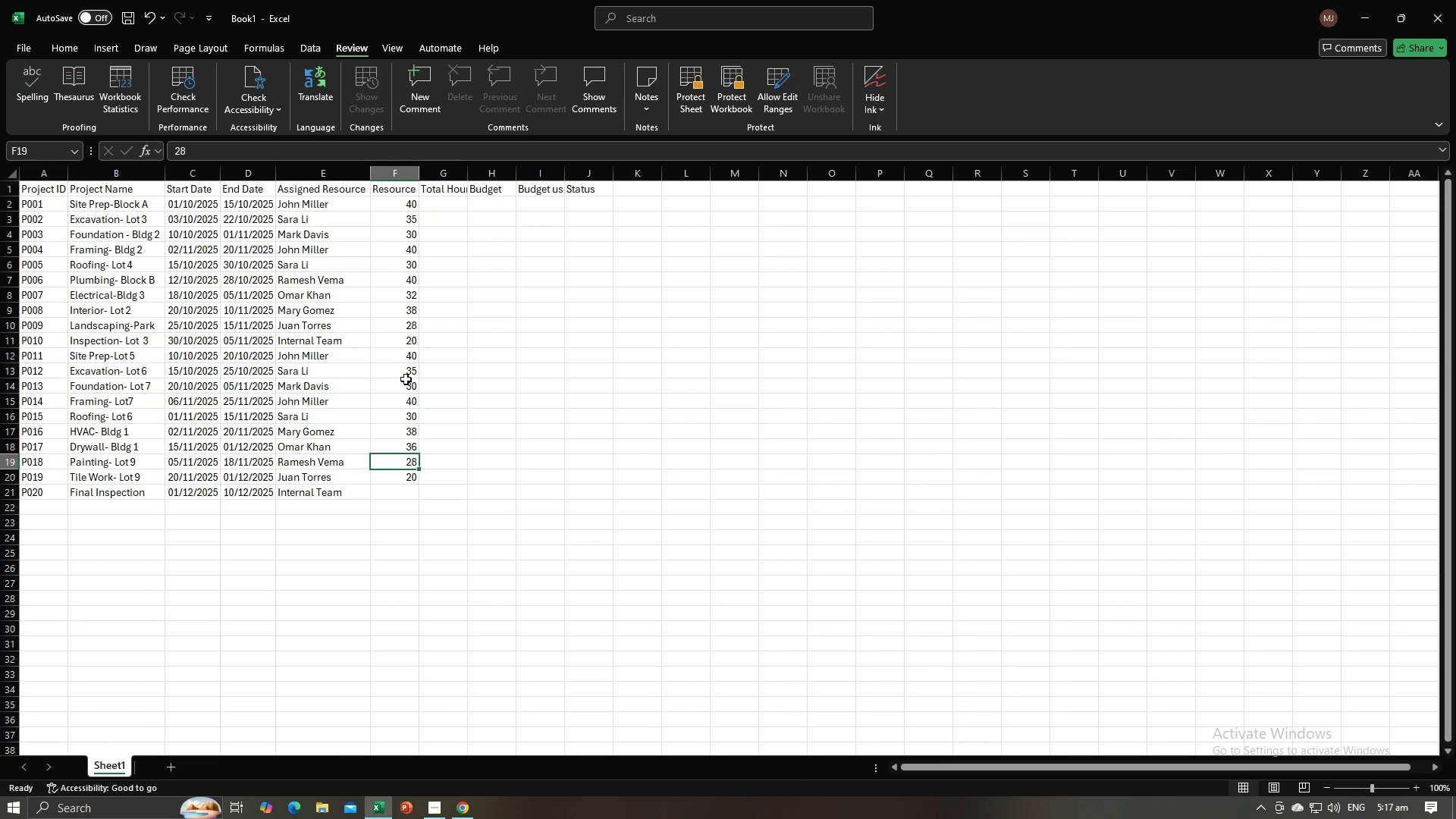 
key(Alt+AltLeft)
 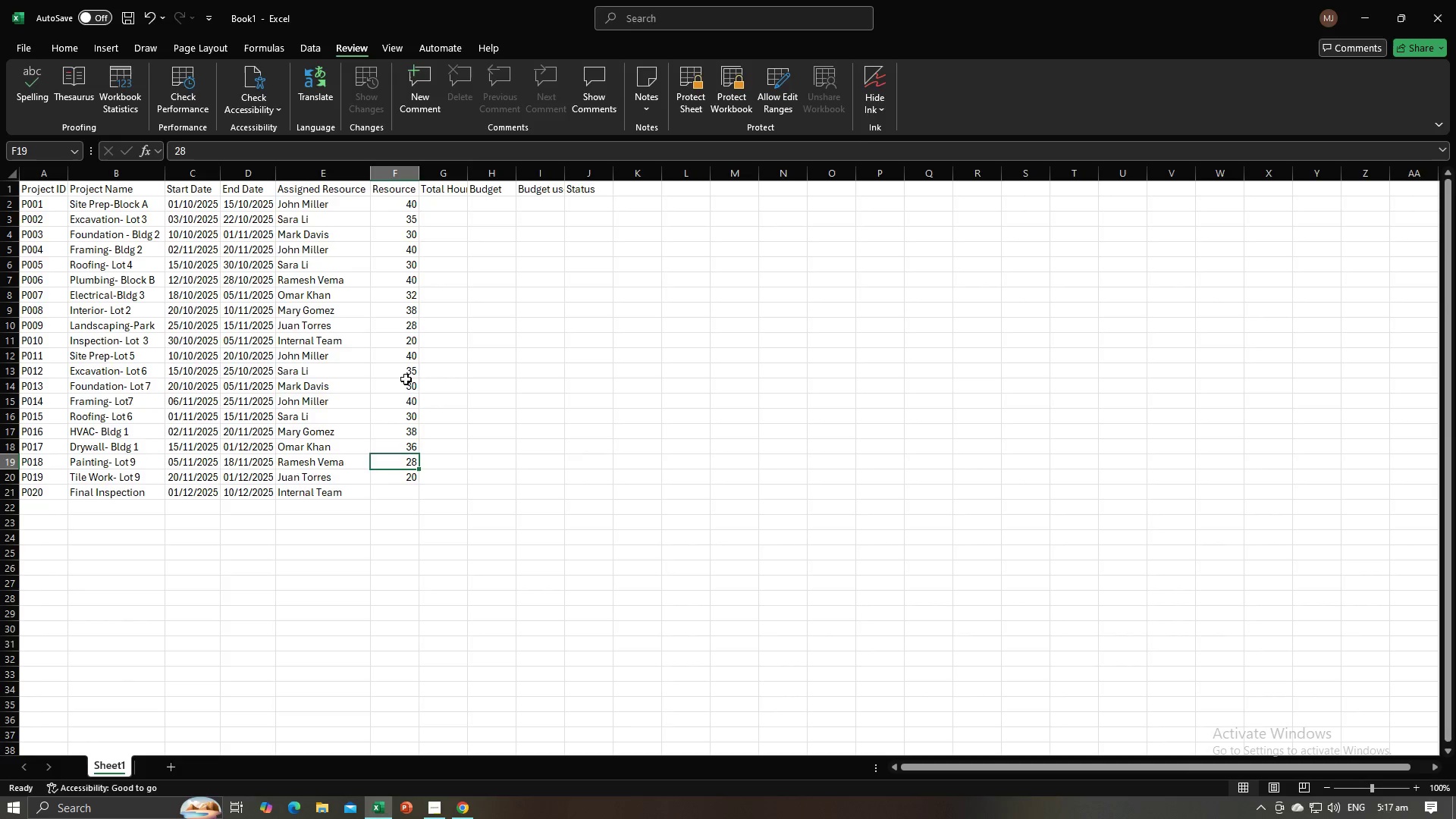 
key(Alt+Tab)
 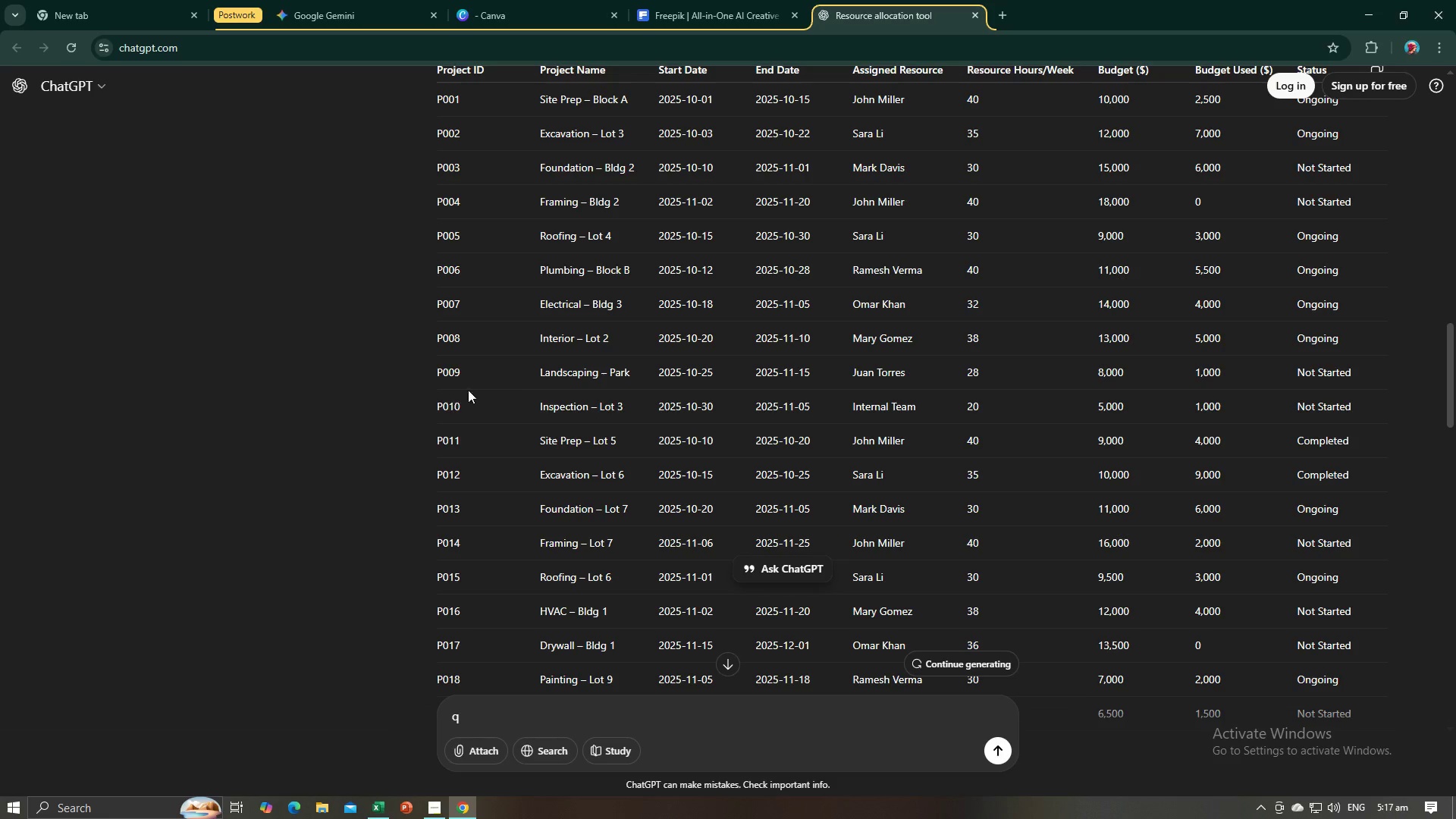 
scroll: coordinate [596, 382], scroll_direction: down, amount: 3.0
 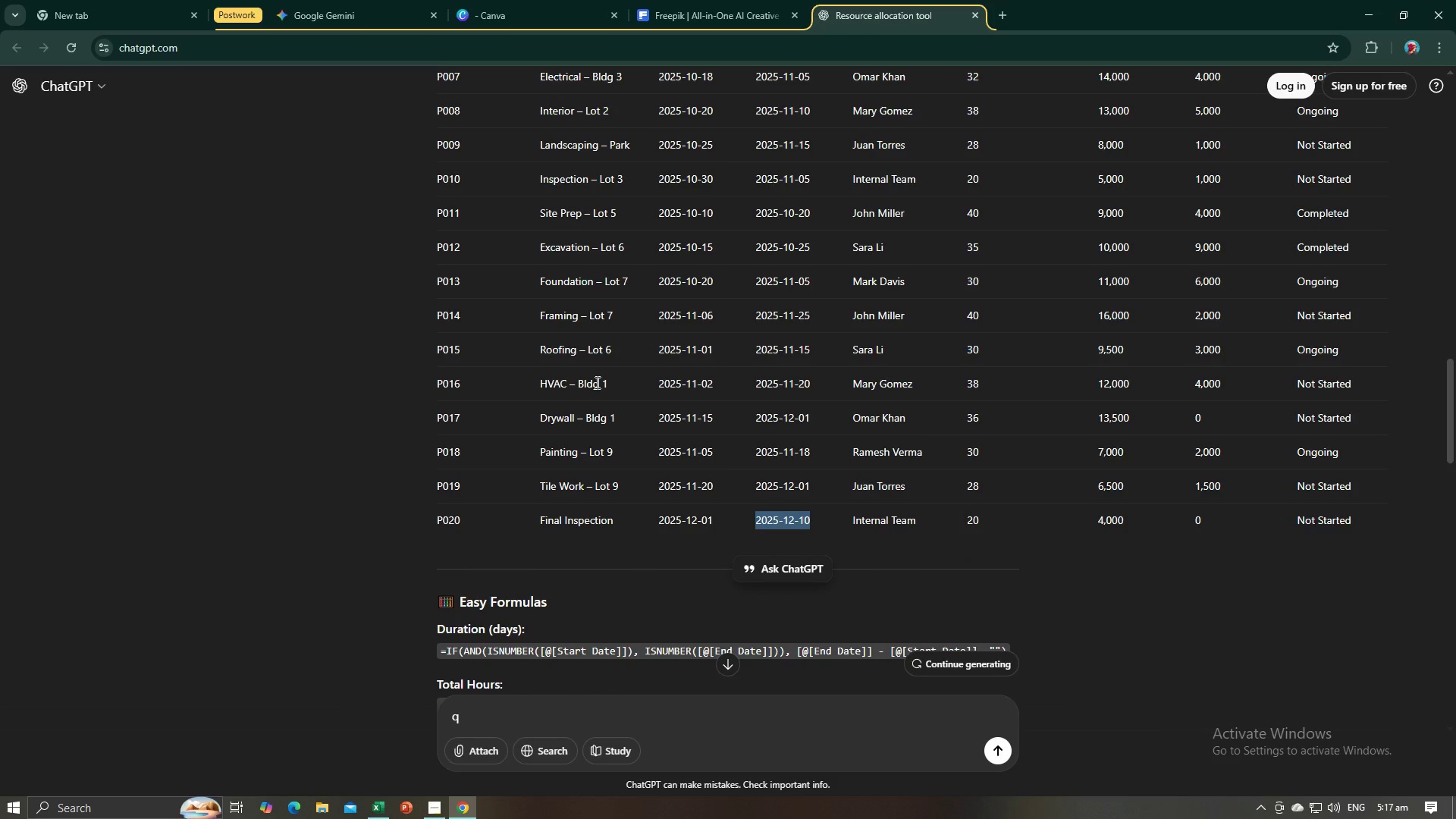 
key(Alt+AltLeft)
 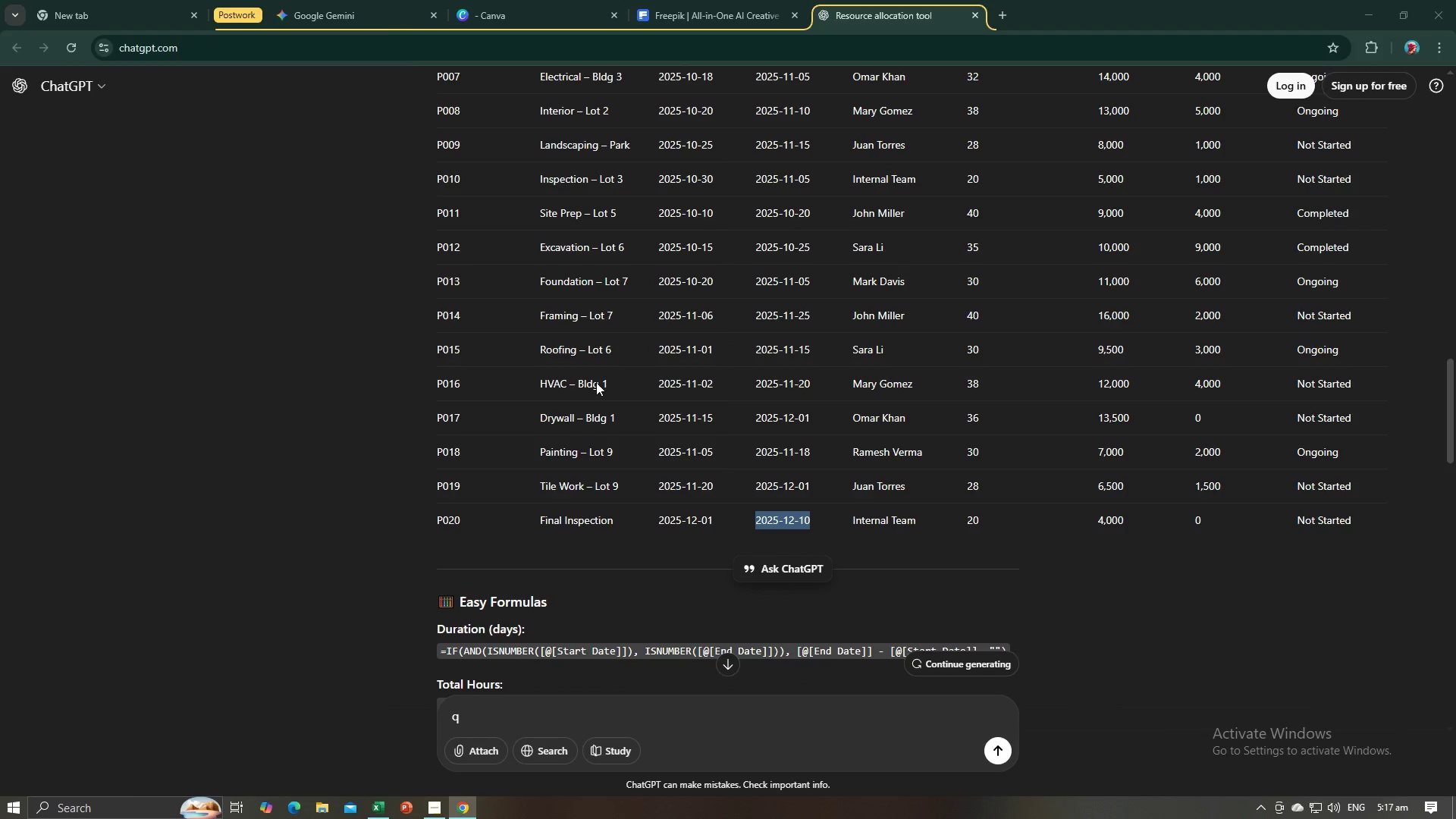 
key(Alt+Tab)
 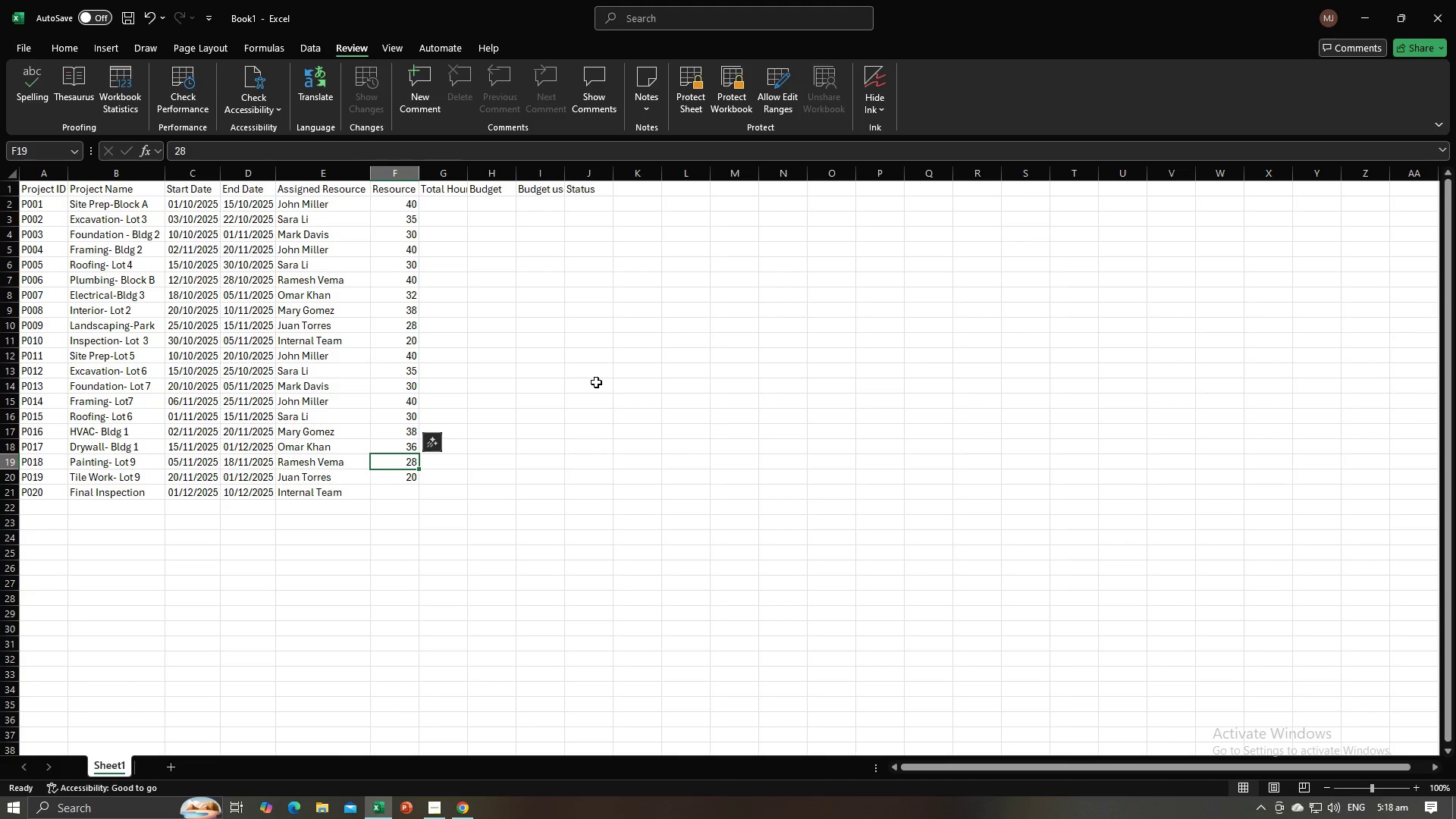 
key(Numpad3)
 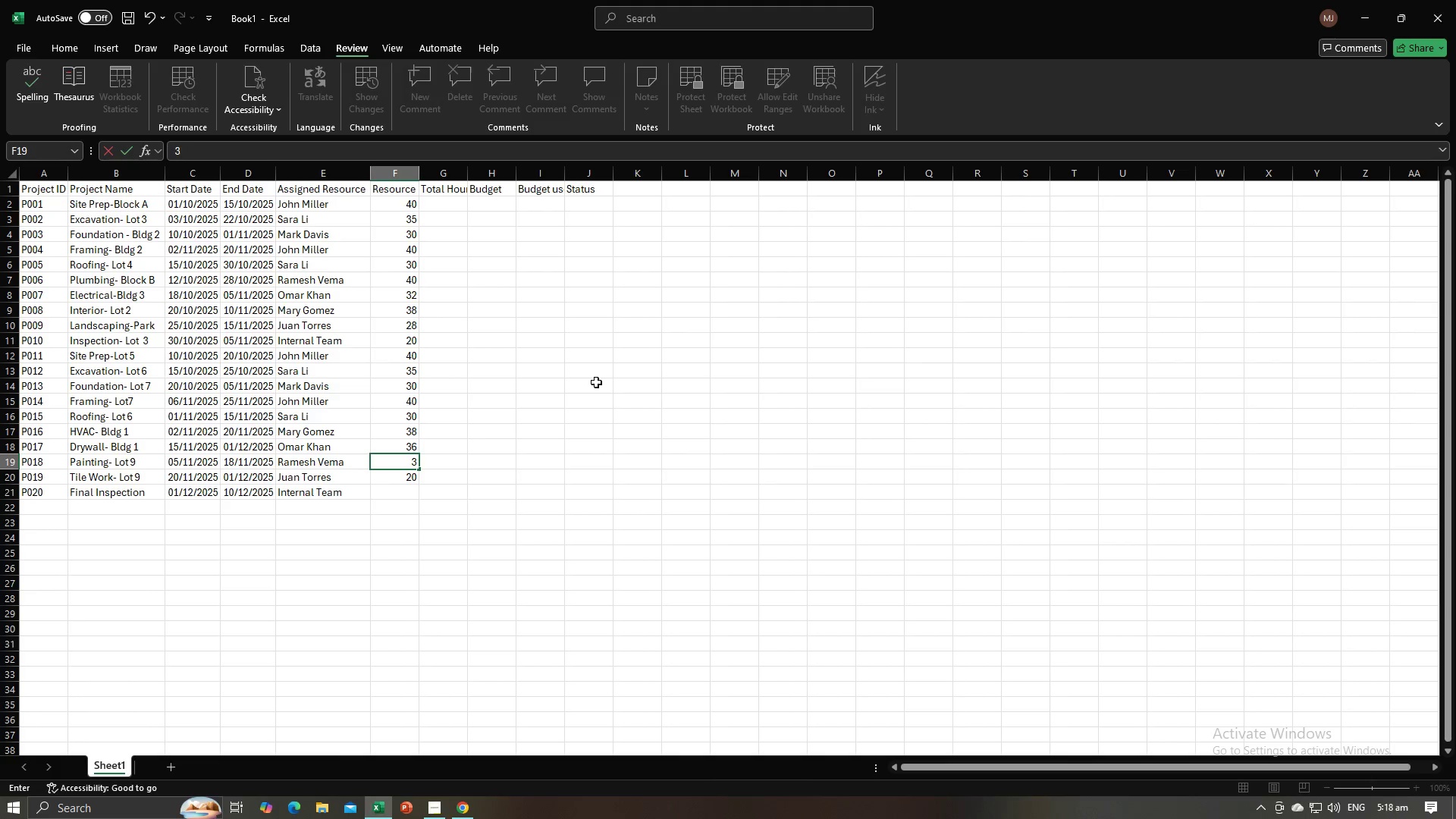 
key(Numpad0)
 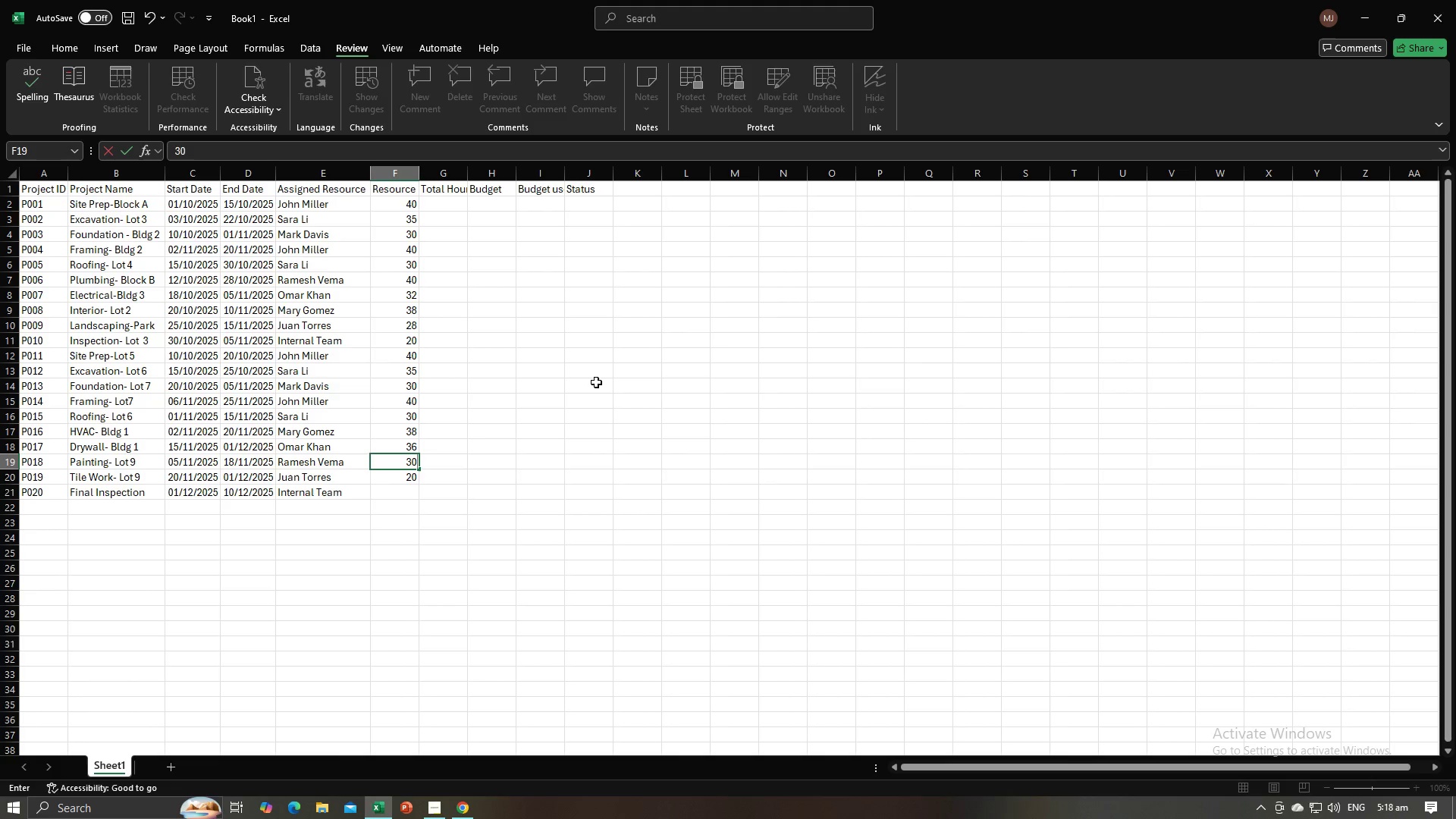 
key(NumpadEnter)
 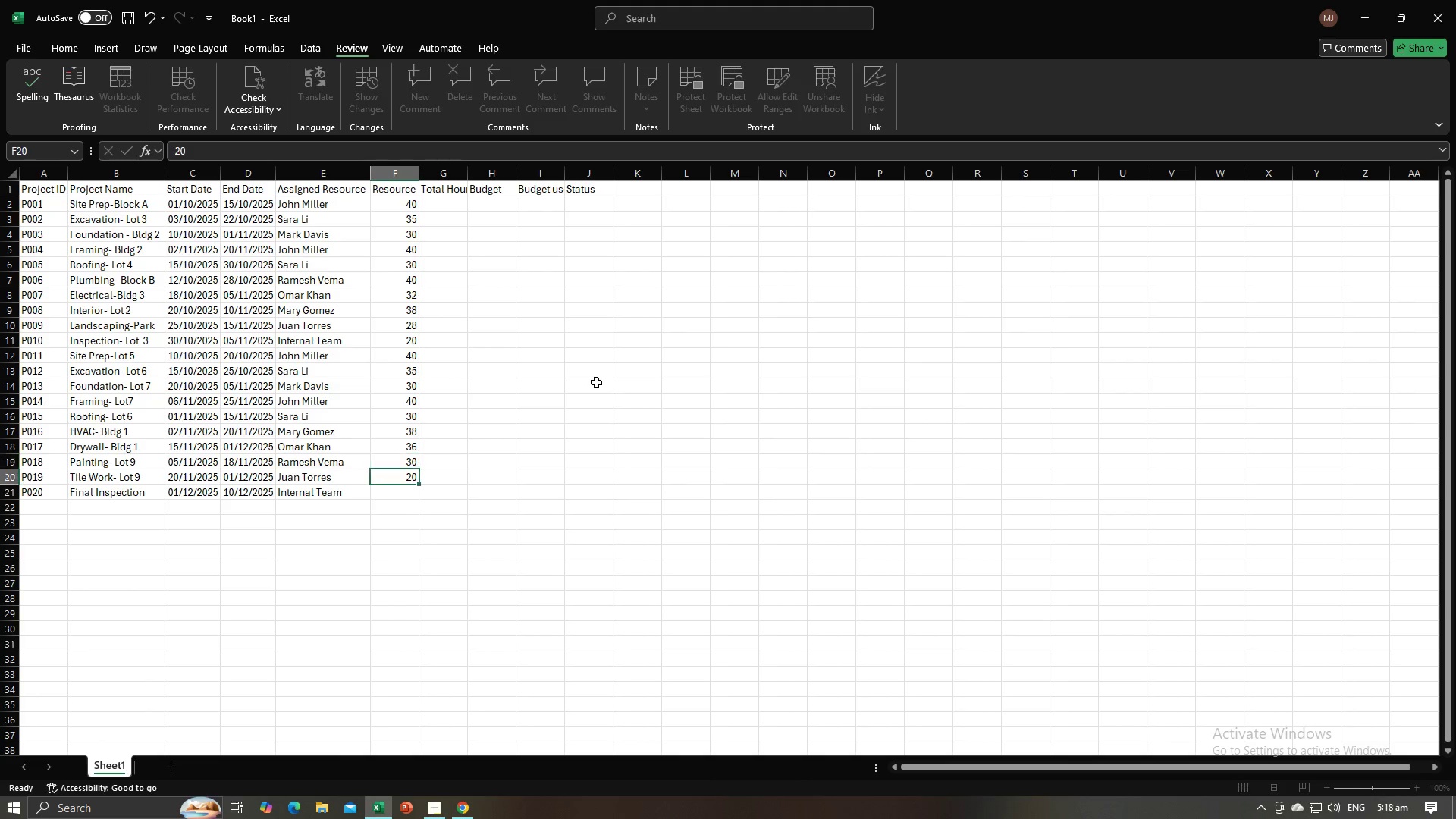 
key(Alt+AltLeft)
 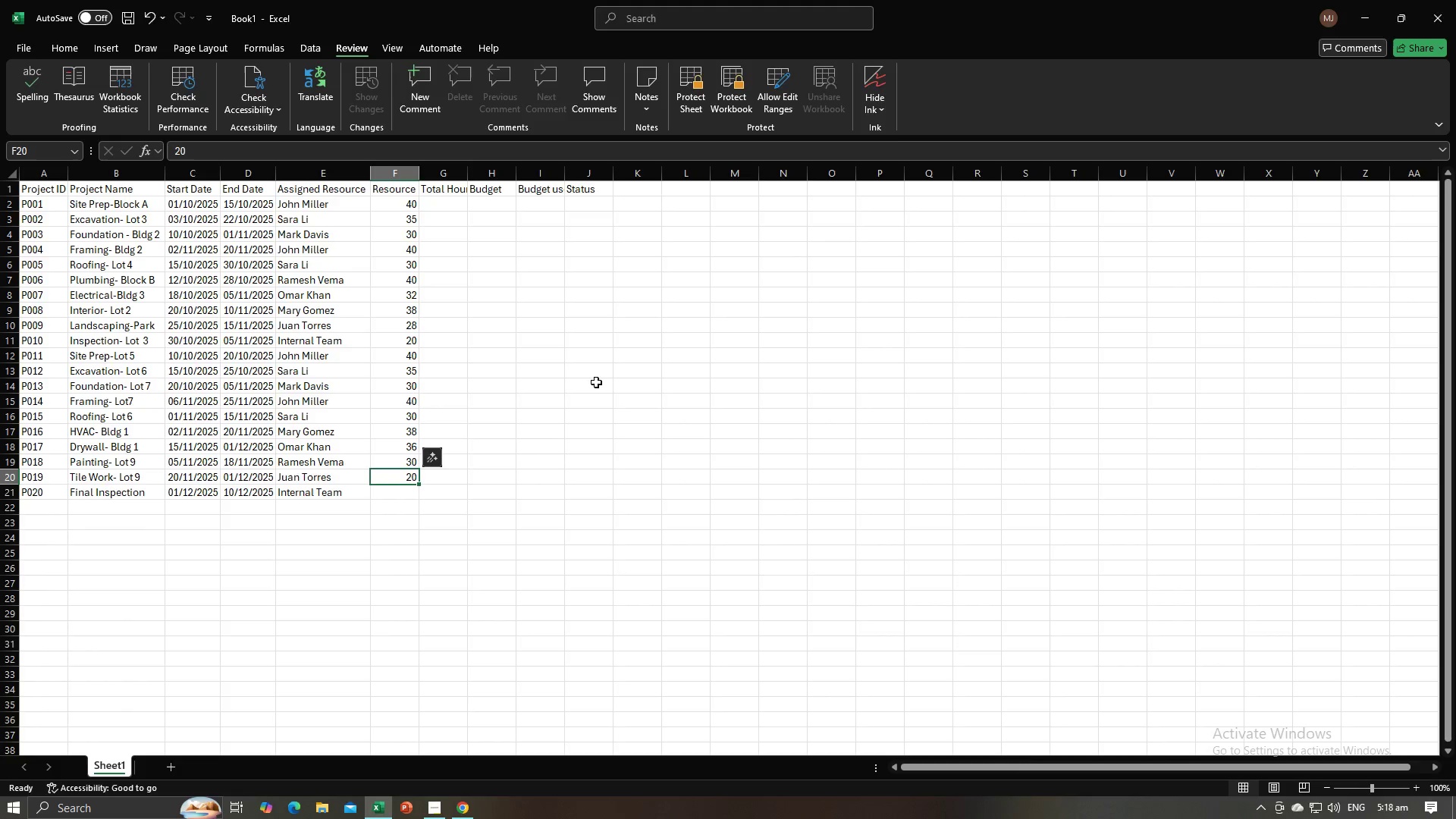 
key(Alt+Tab)
 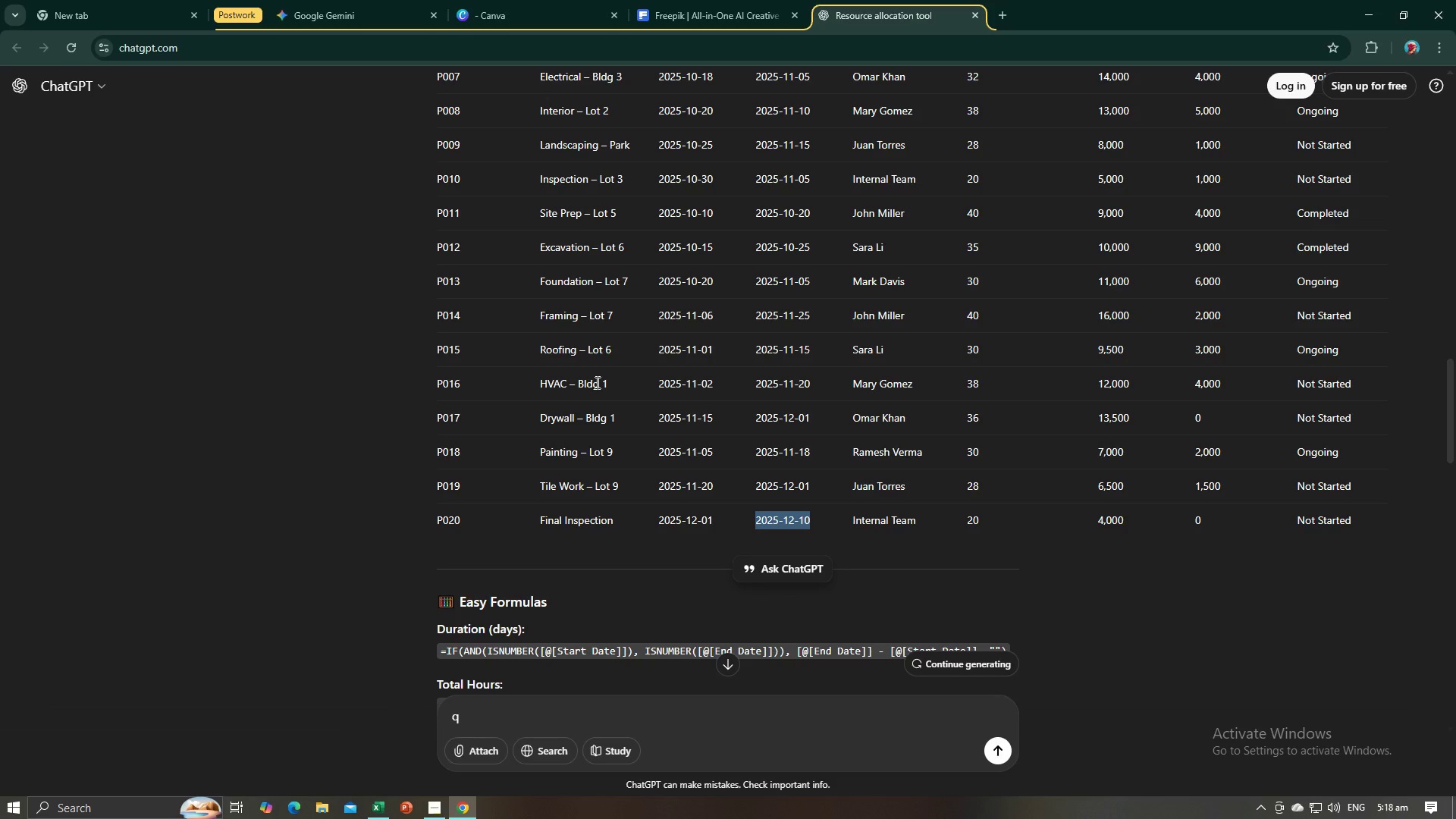 
key(Alt+AltLeft)
 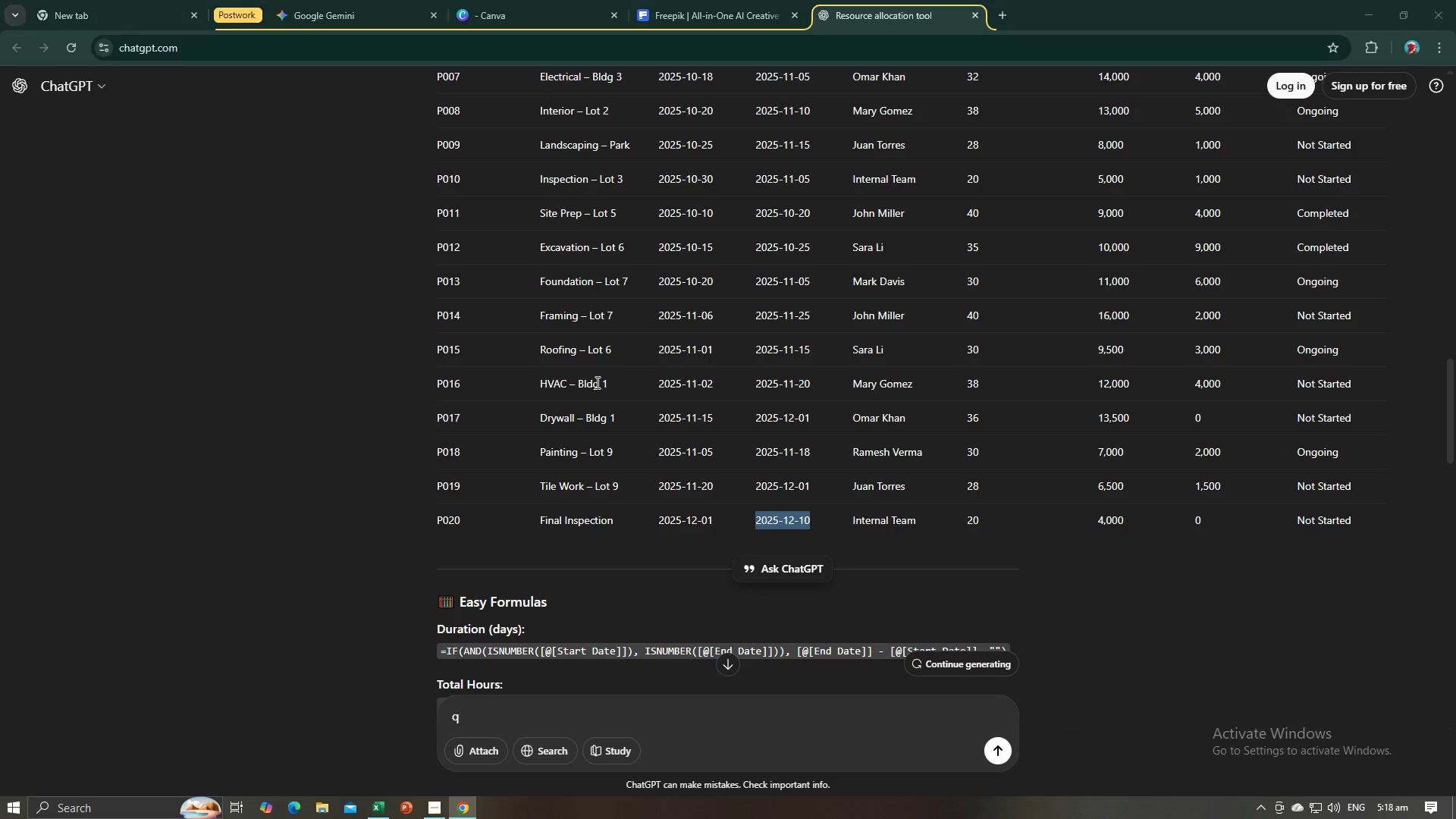 
key(Alt+Tab)
 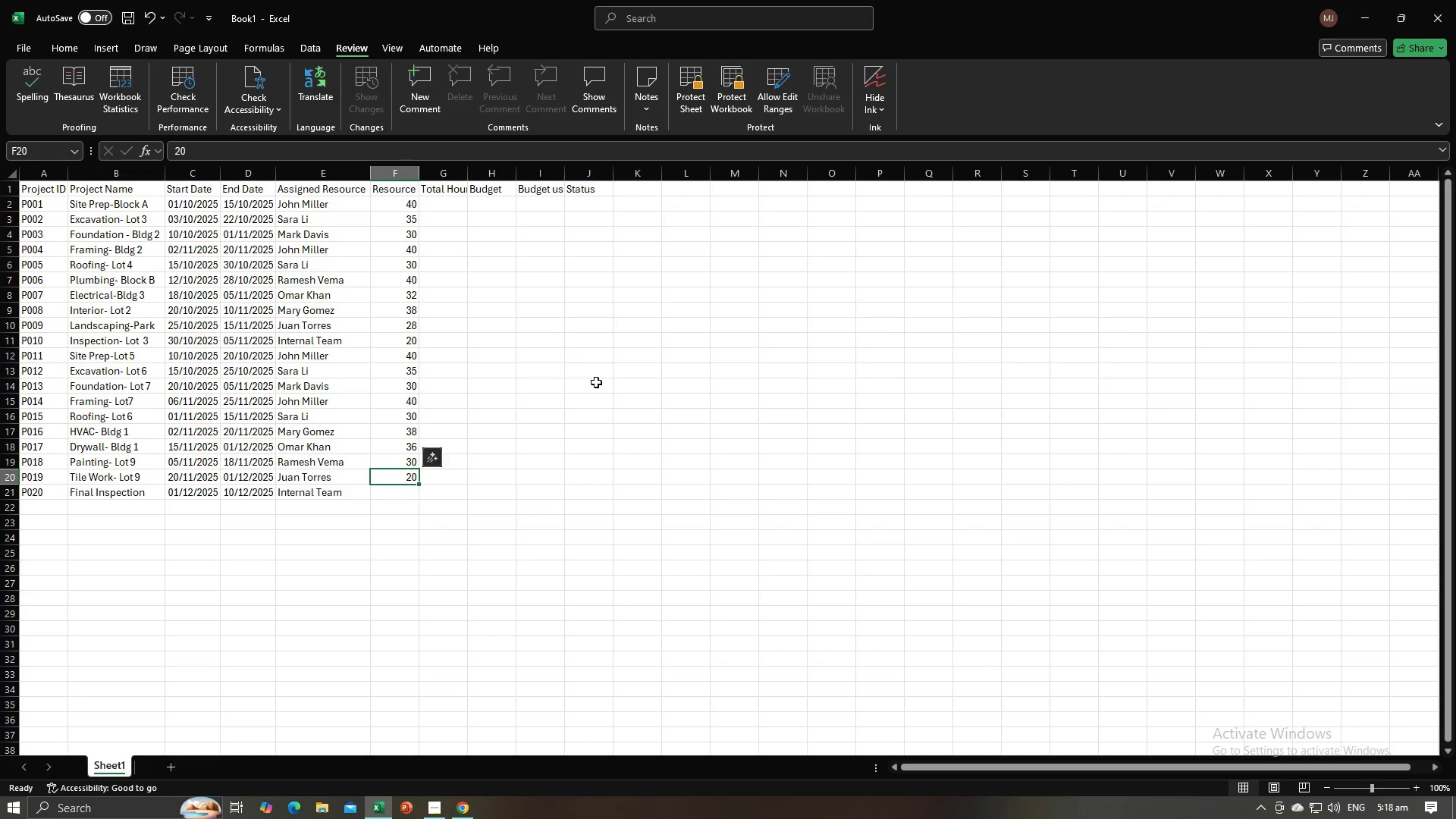 
key(Numpad2)
 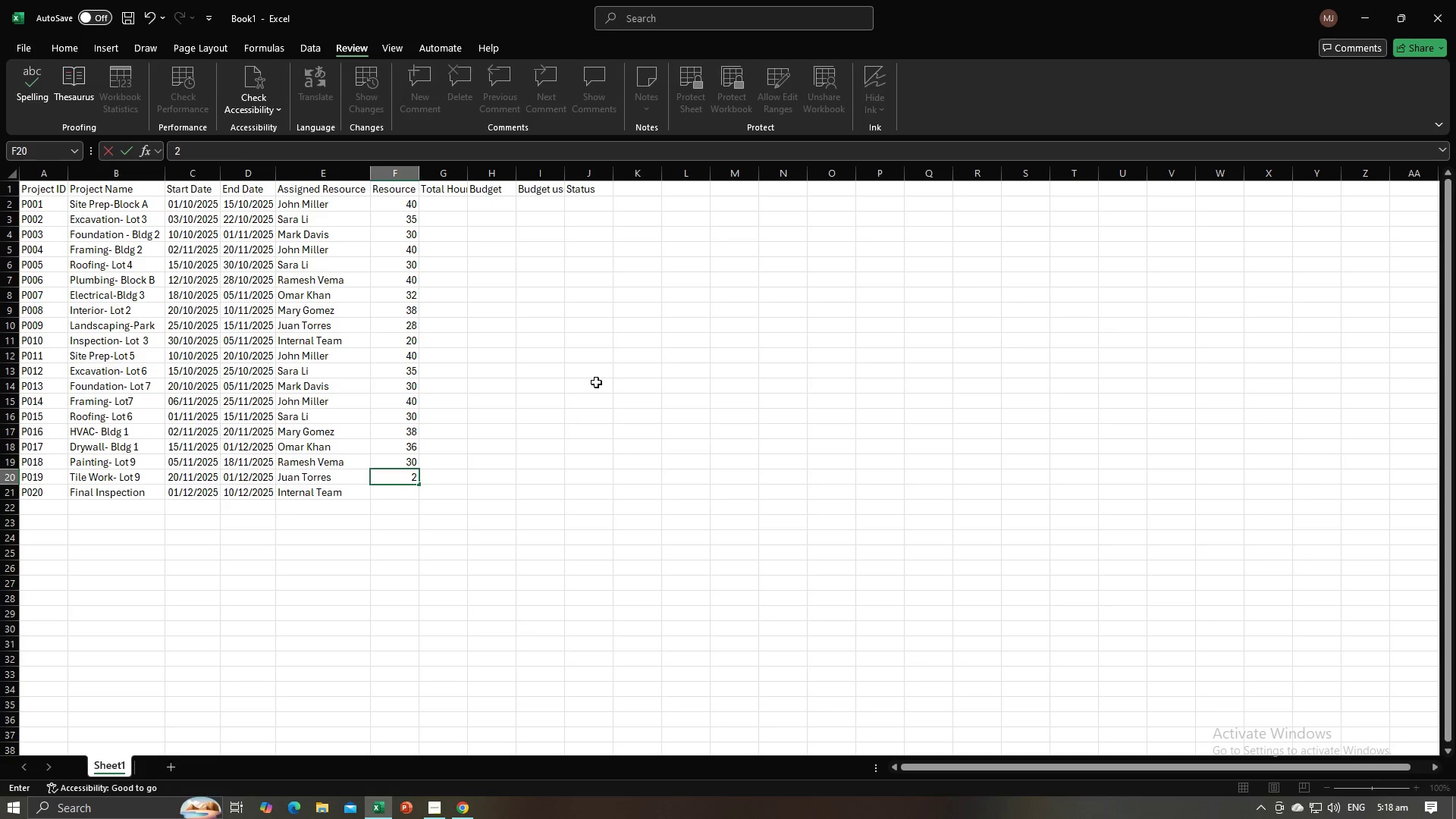 
key(Numpad8)
 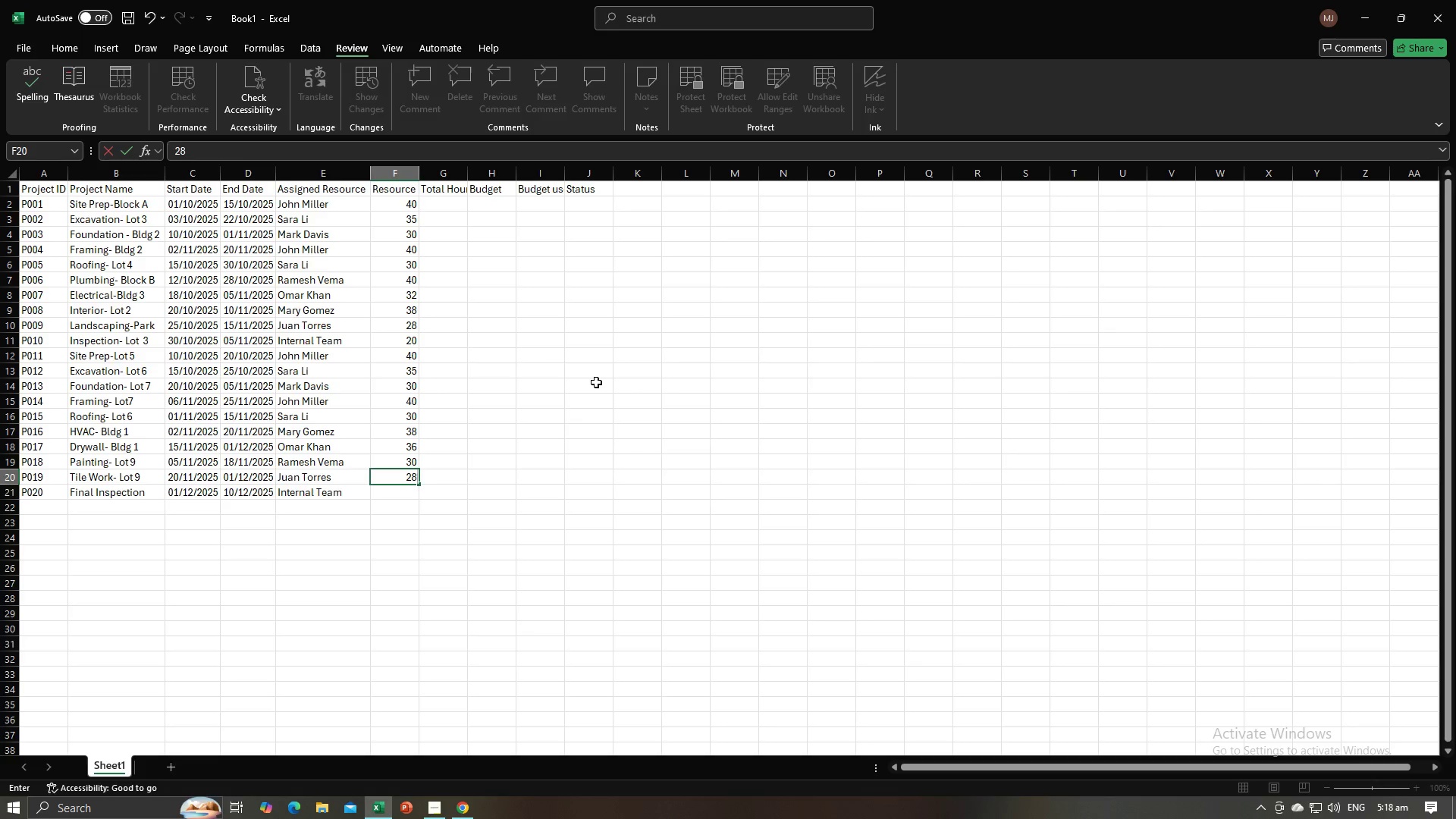 
key(NumpadEnter)
 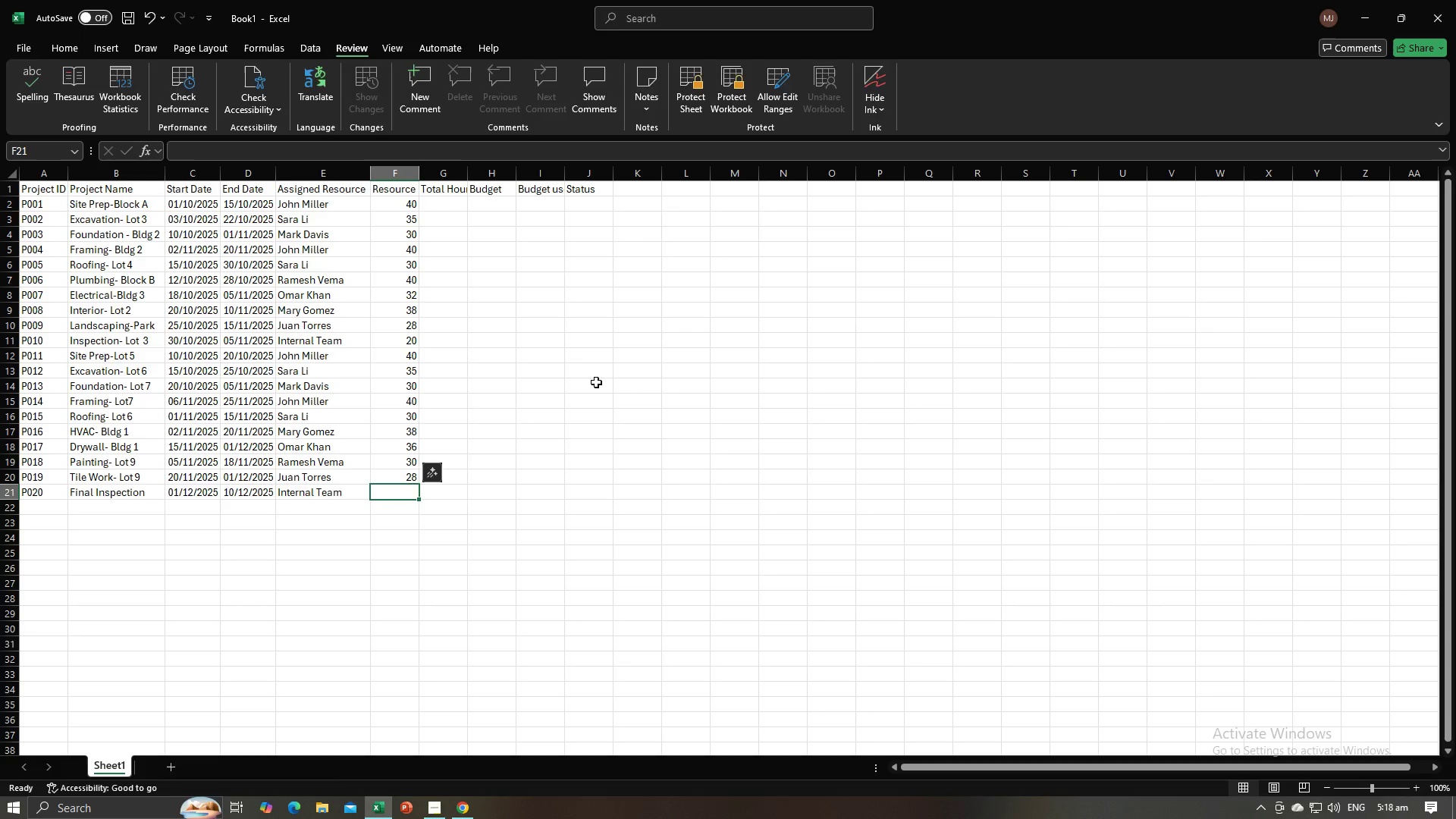 
key(Numpad2)
 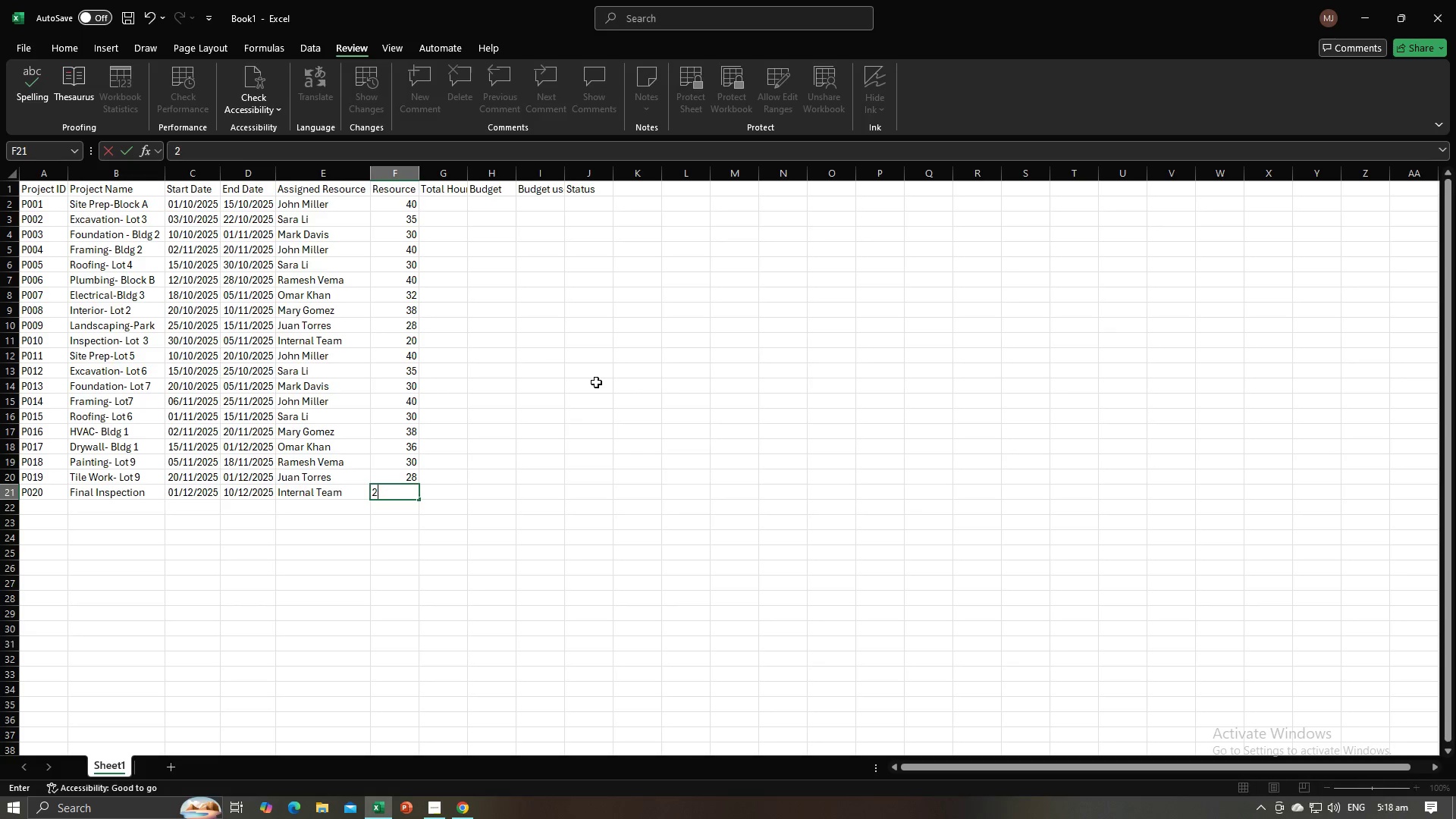 
key(Numpad0)
 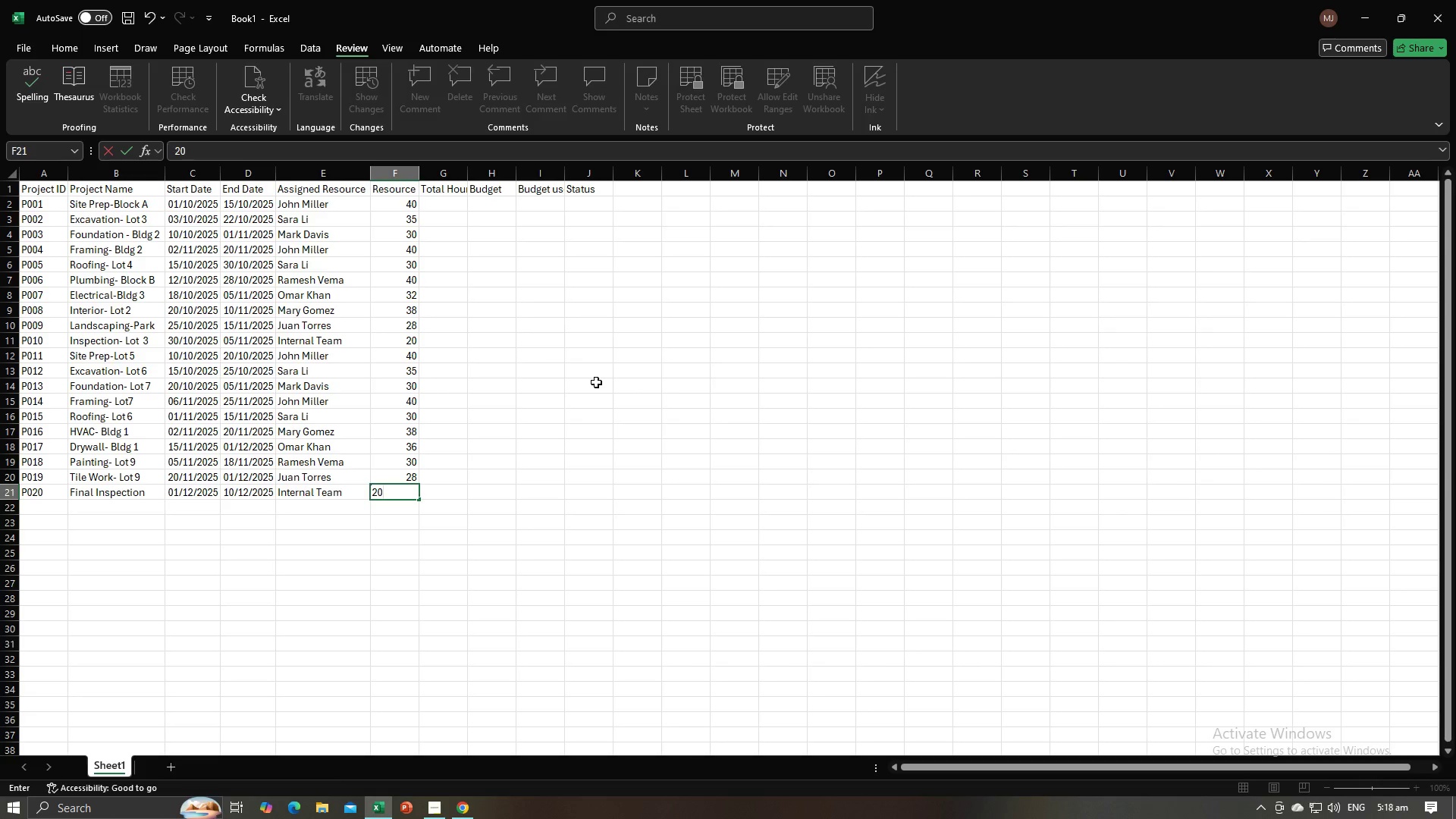 
left_click([596, 382])
 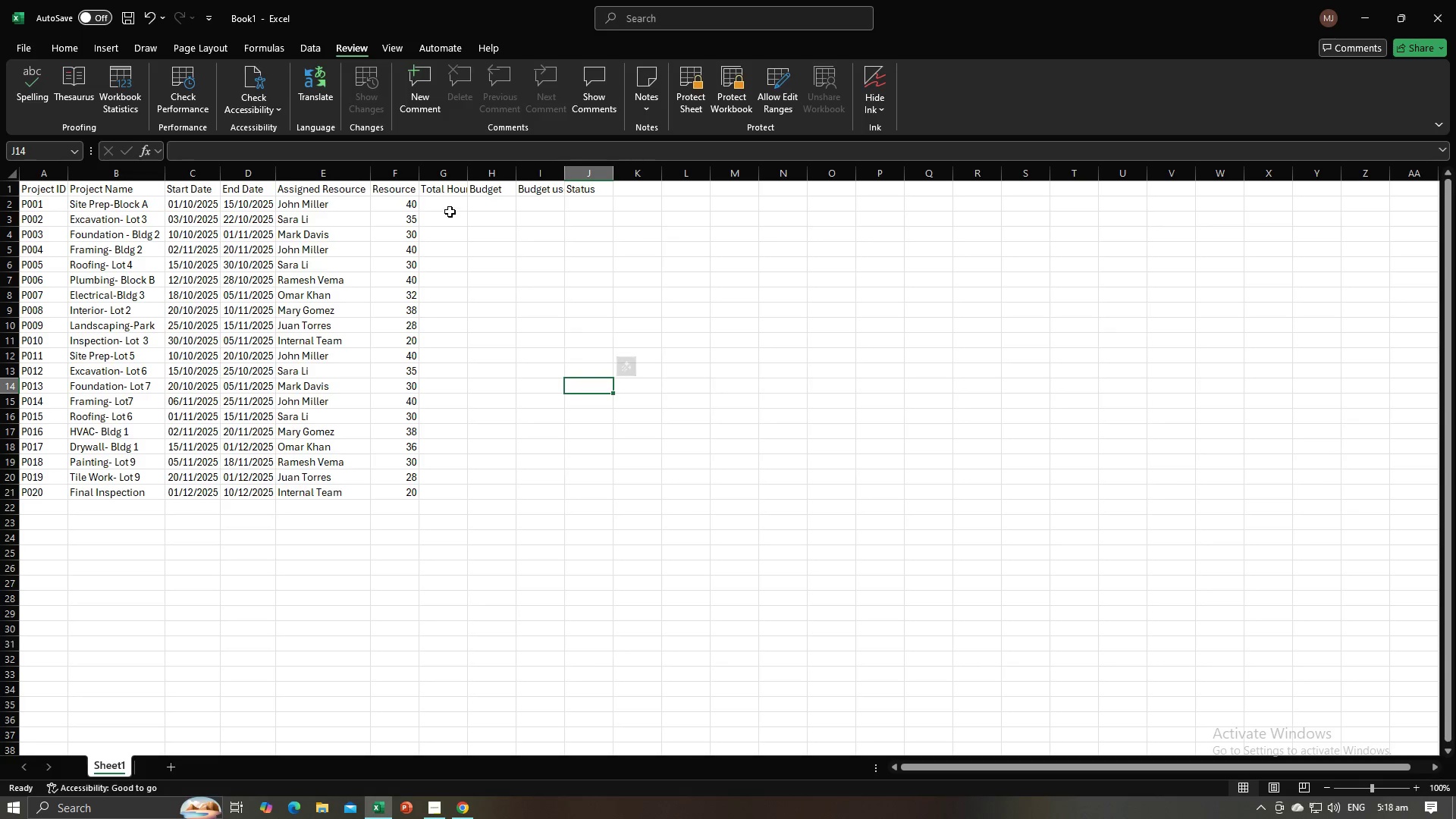 
left_click([450, 209])
 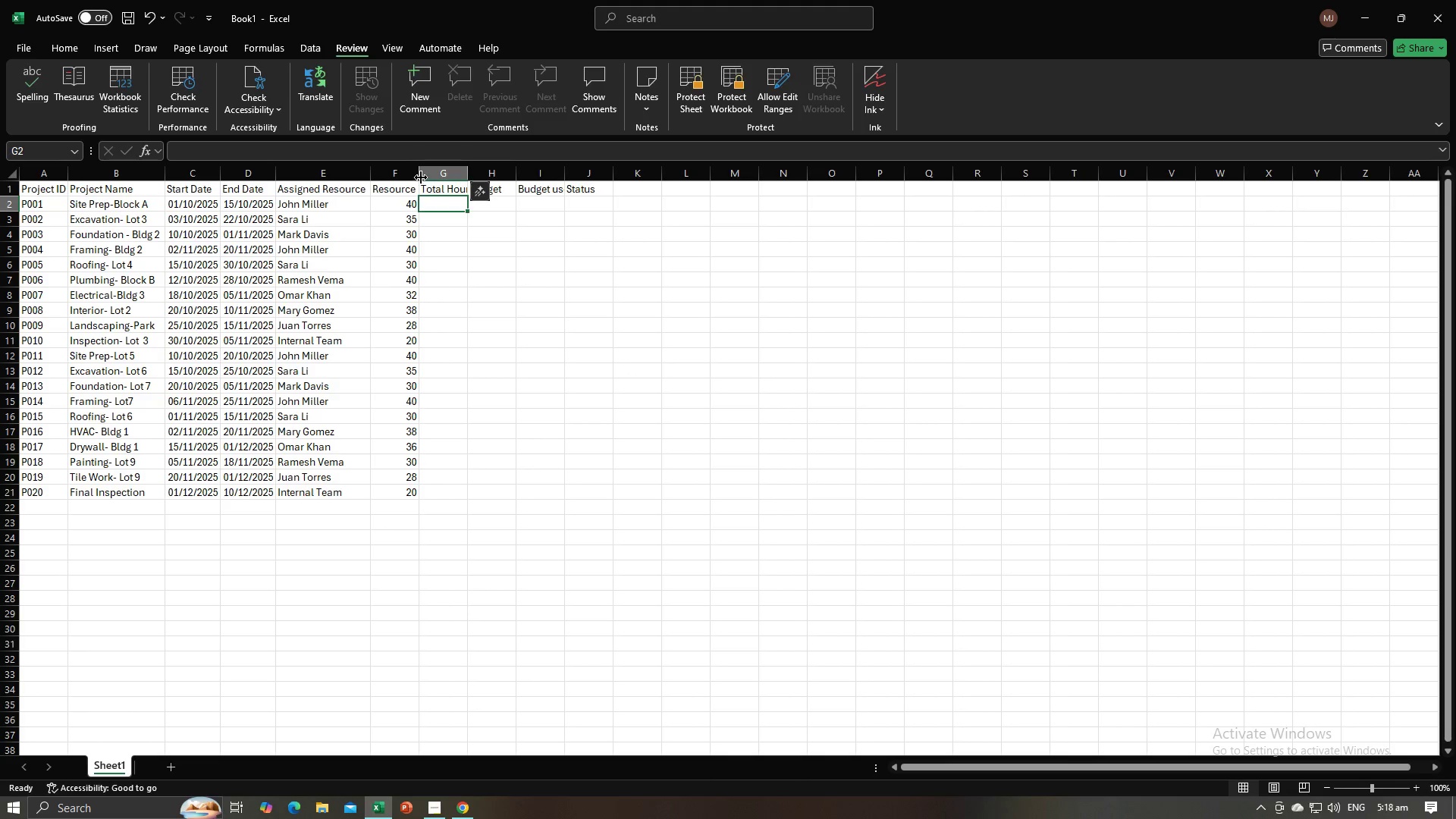 
double_click([420, 177])
 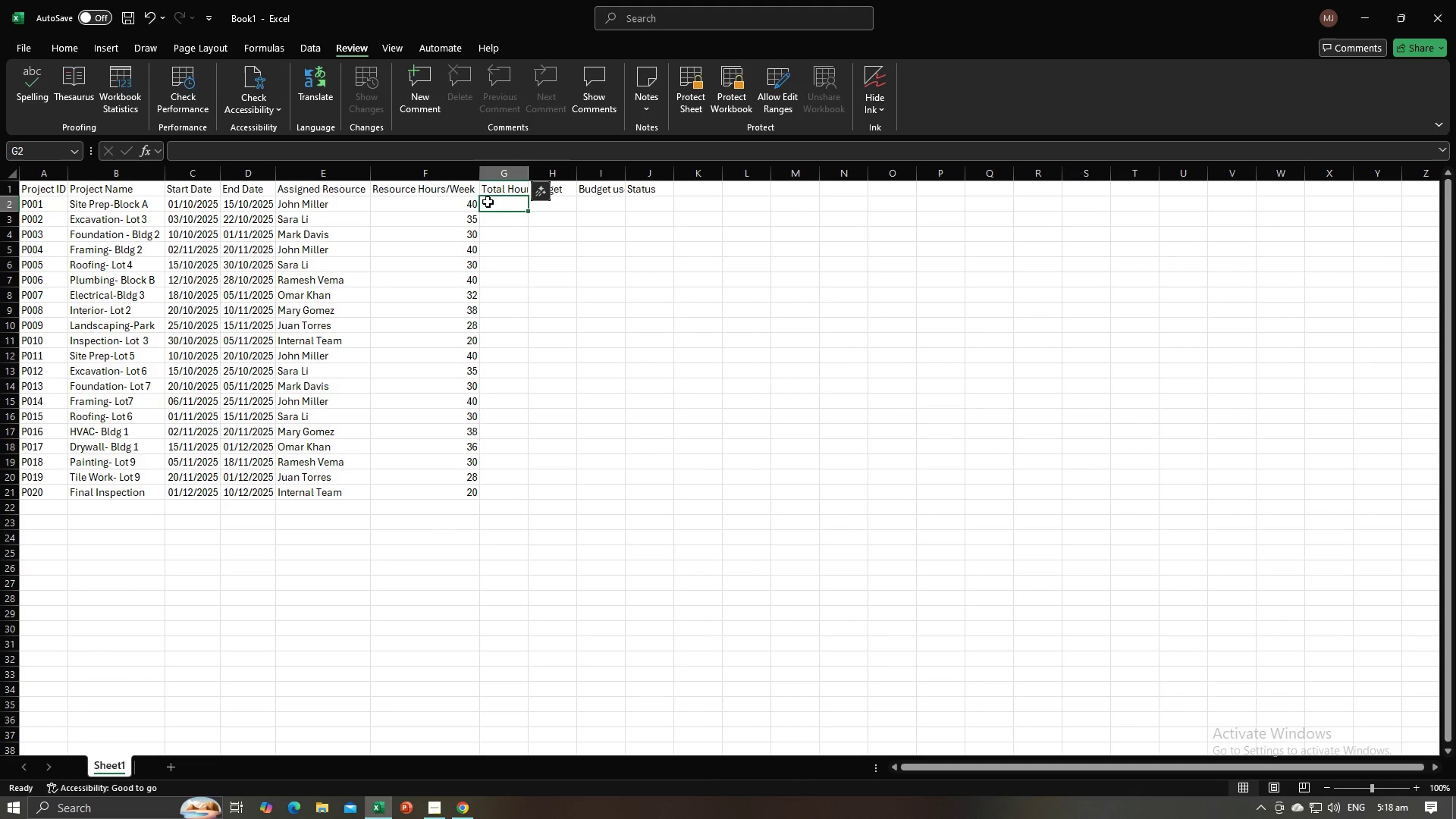 
left_click([488, 202])
 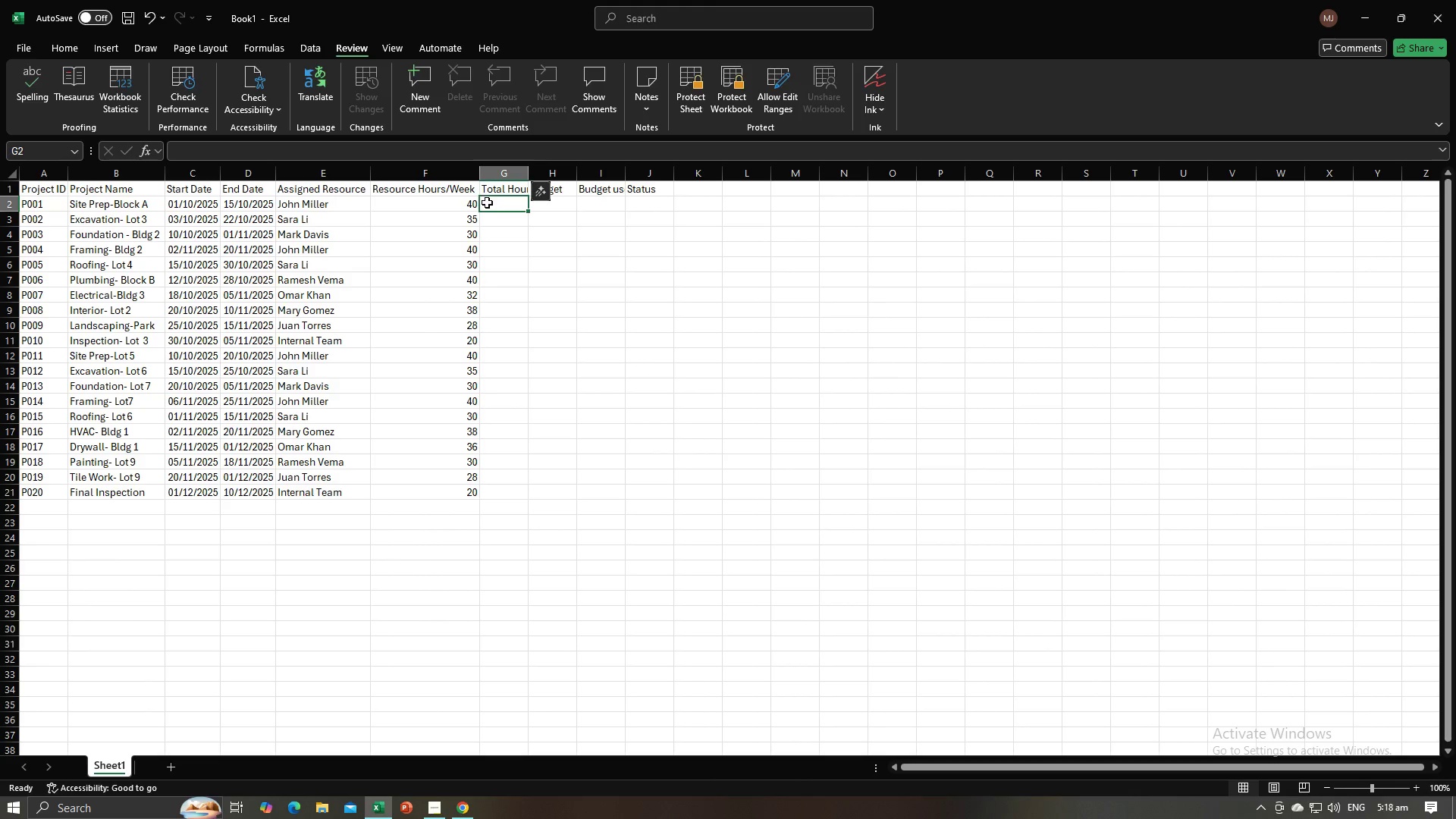 
key(Alt+AltLeft)
 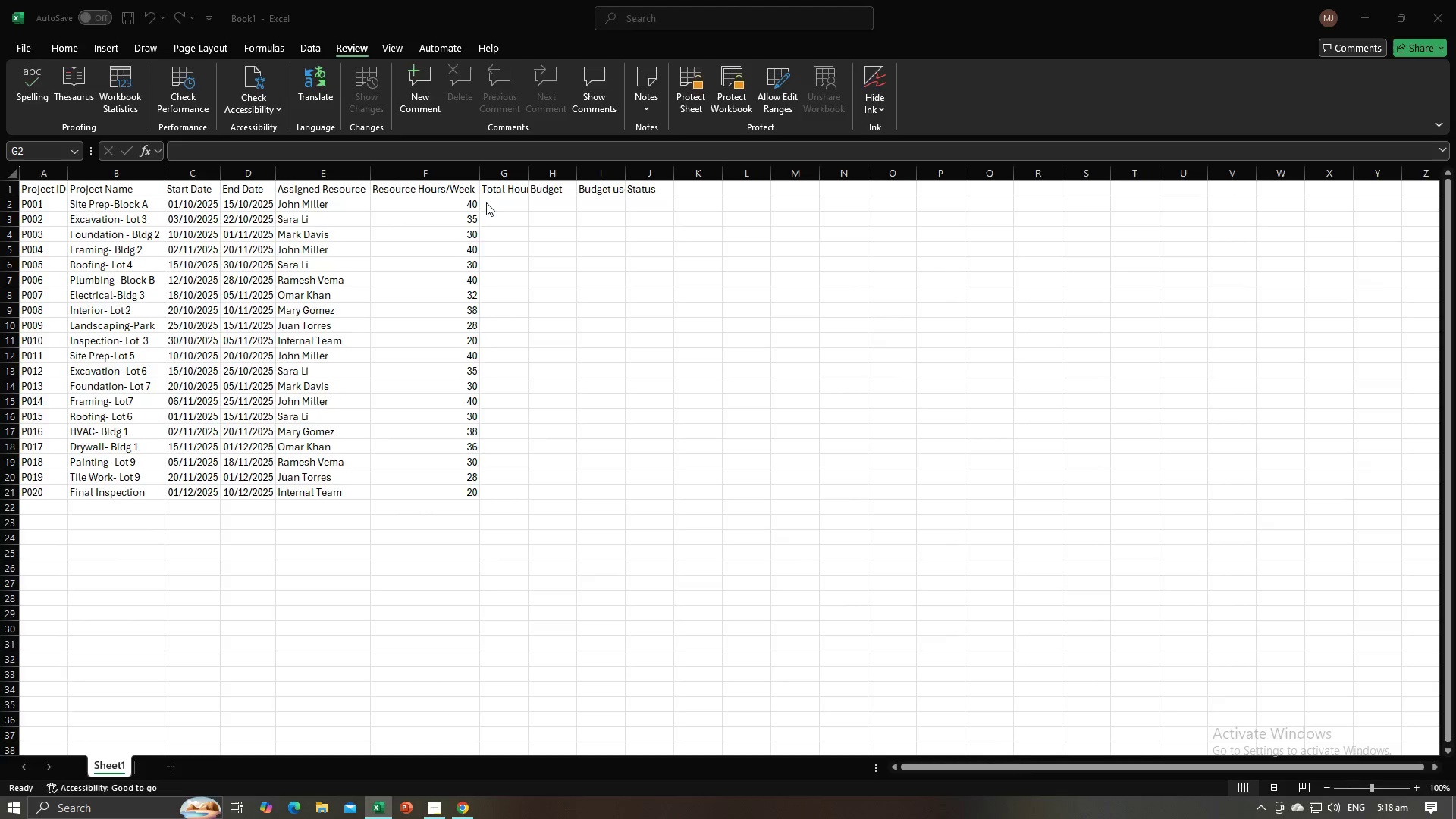 
key(Alt+Tab)
 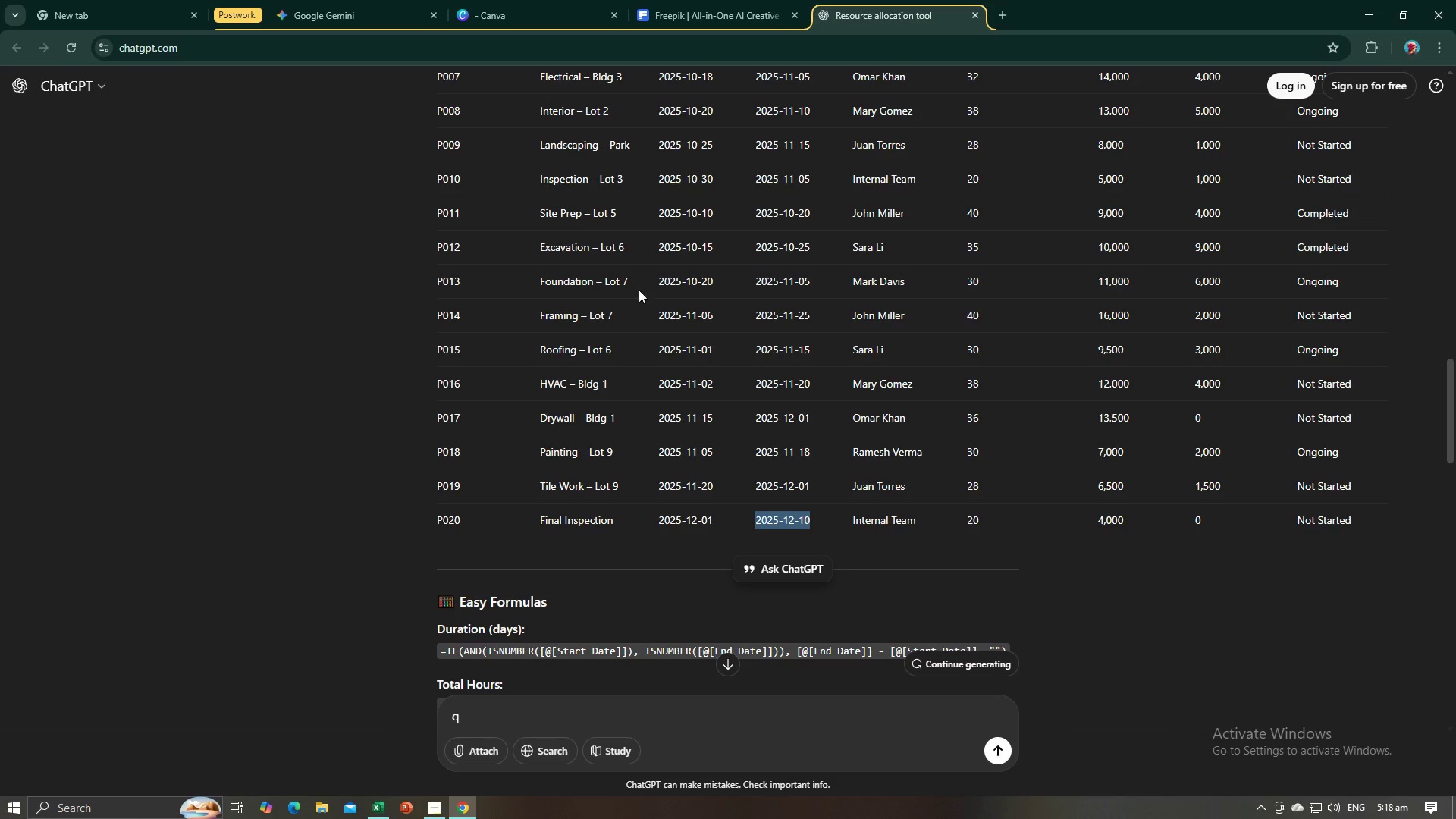 
scroll: coordinate [820, 342], scroll_direction: up, amount: 5.0
 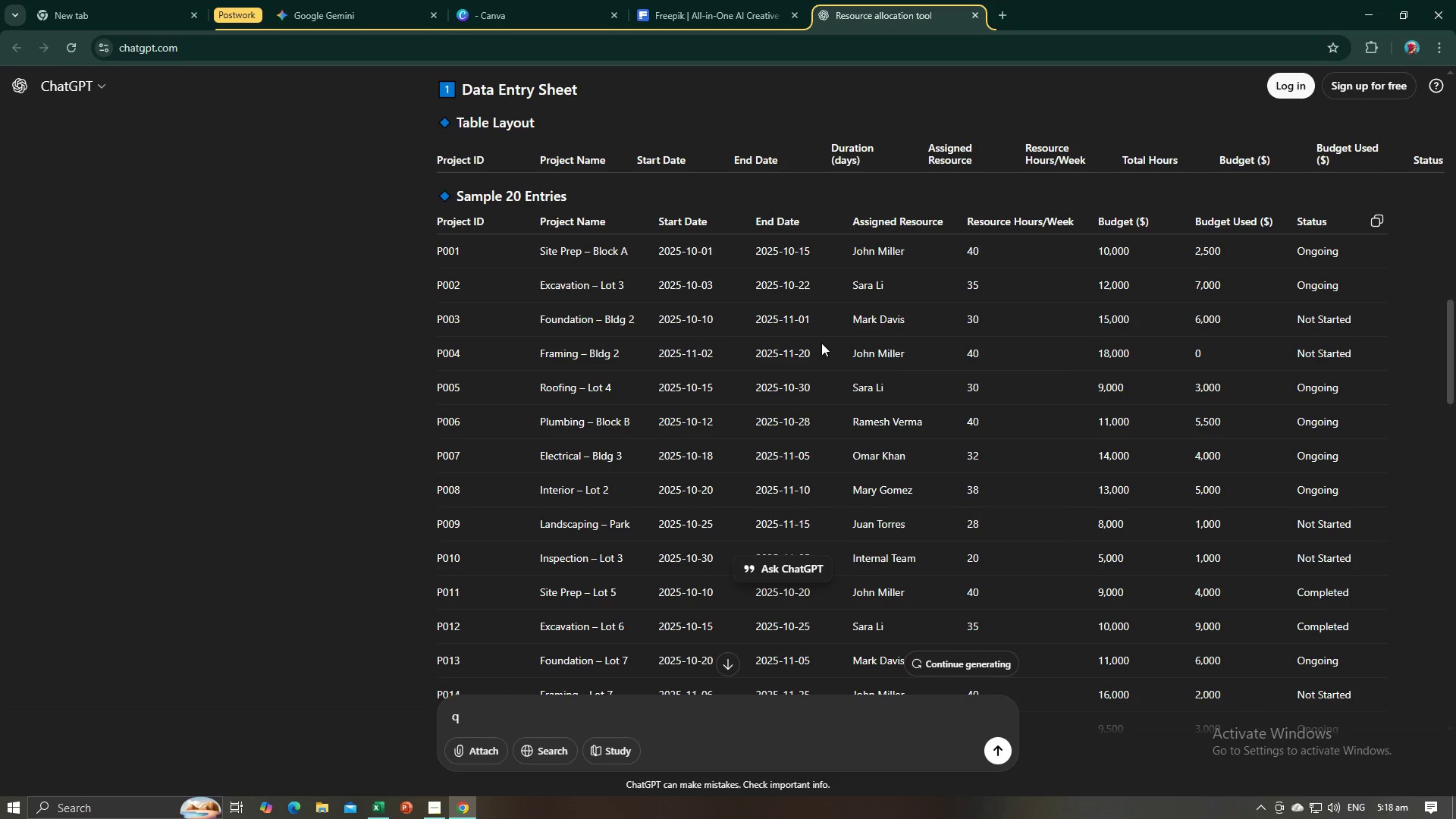 
key(Alt+AltLeft)
 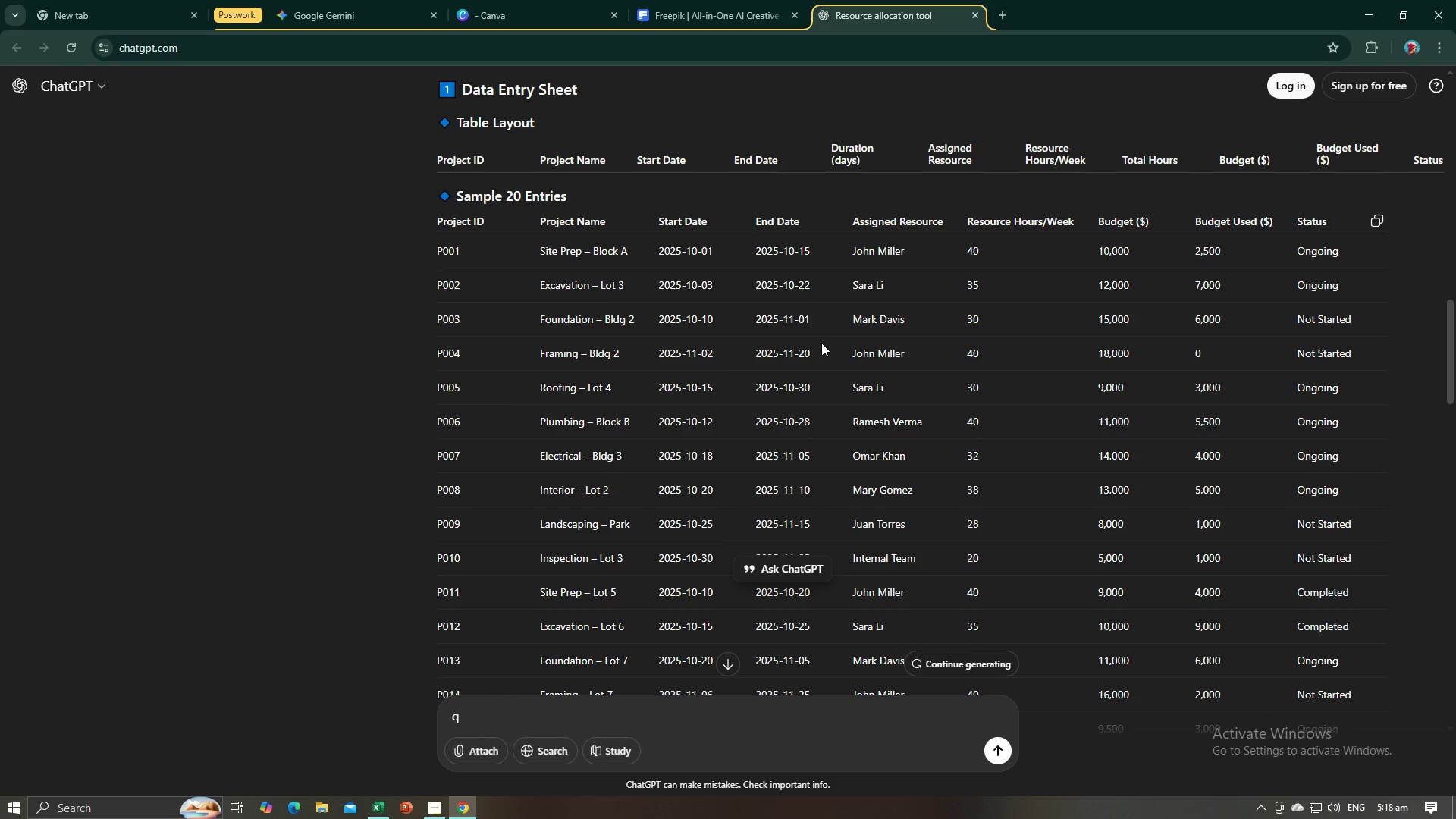 
key(Alt+Tab)
 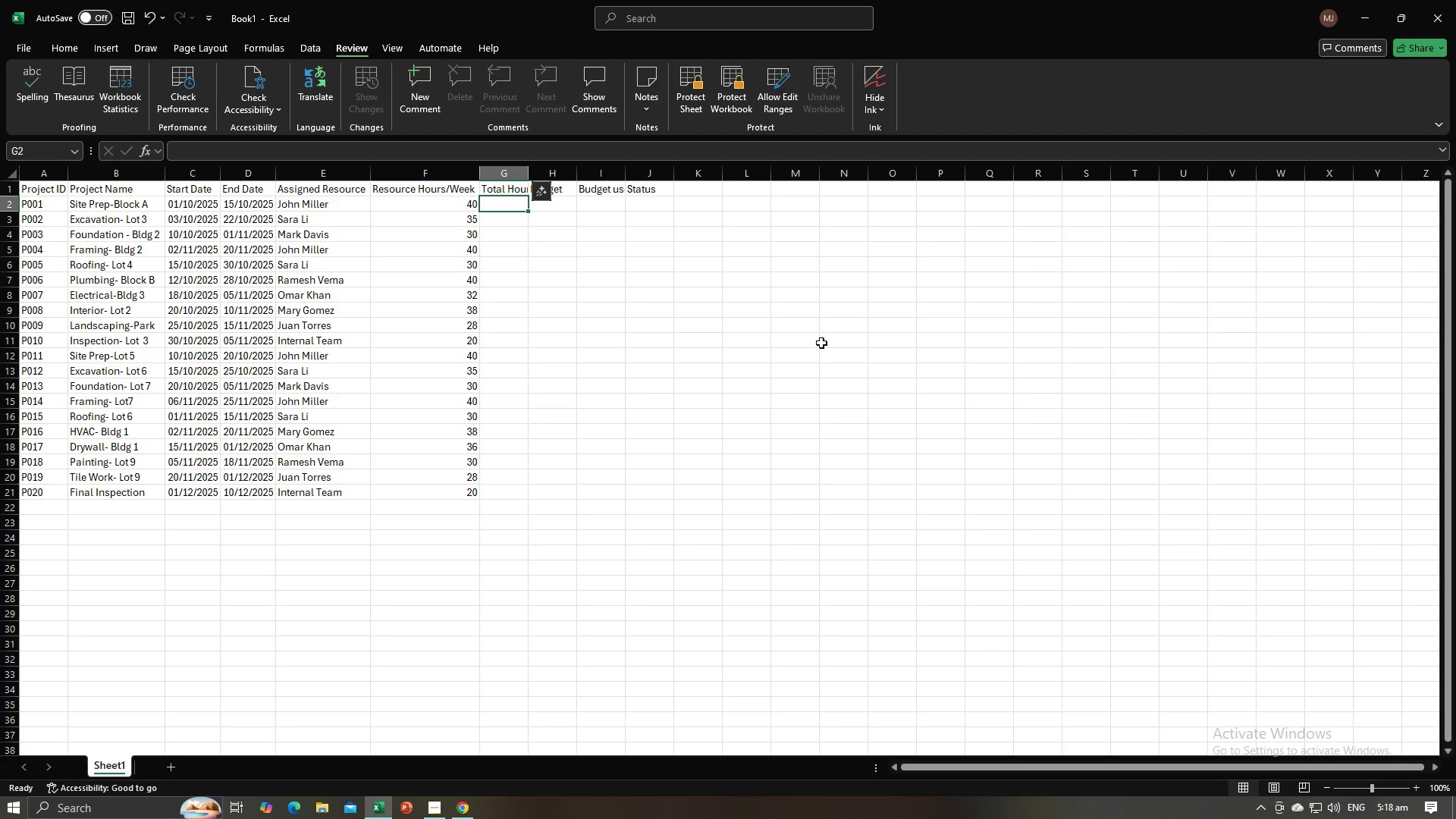 
key(Numpad1)
 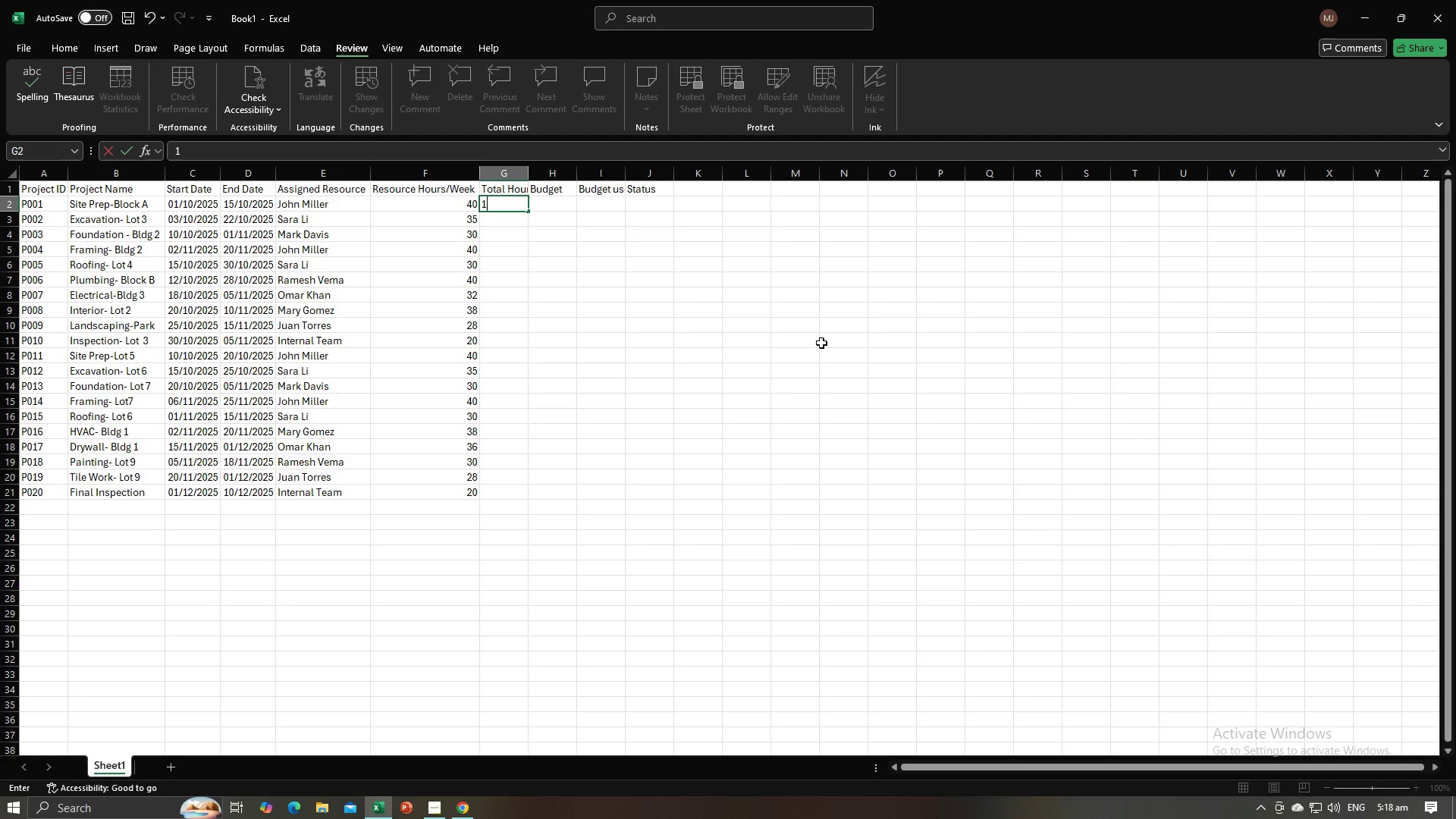 
key(Numpad0)
 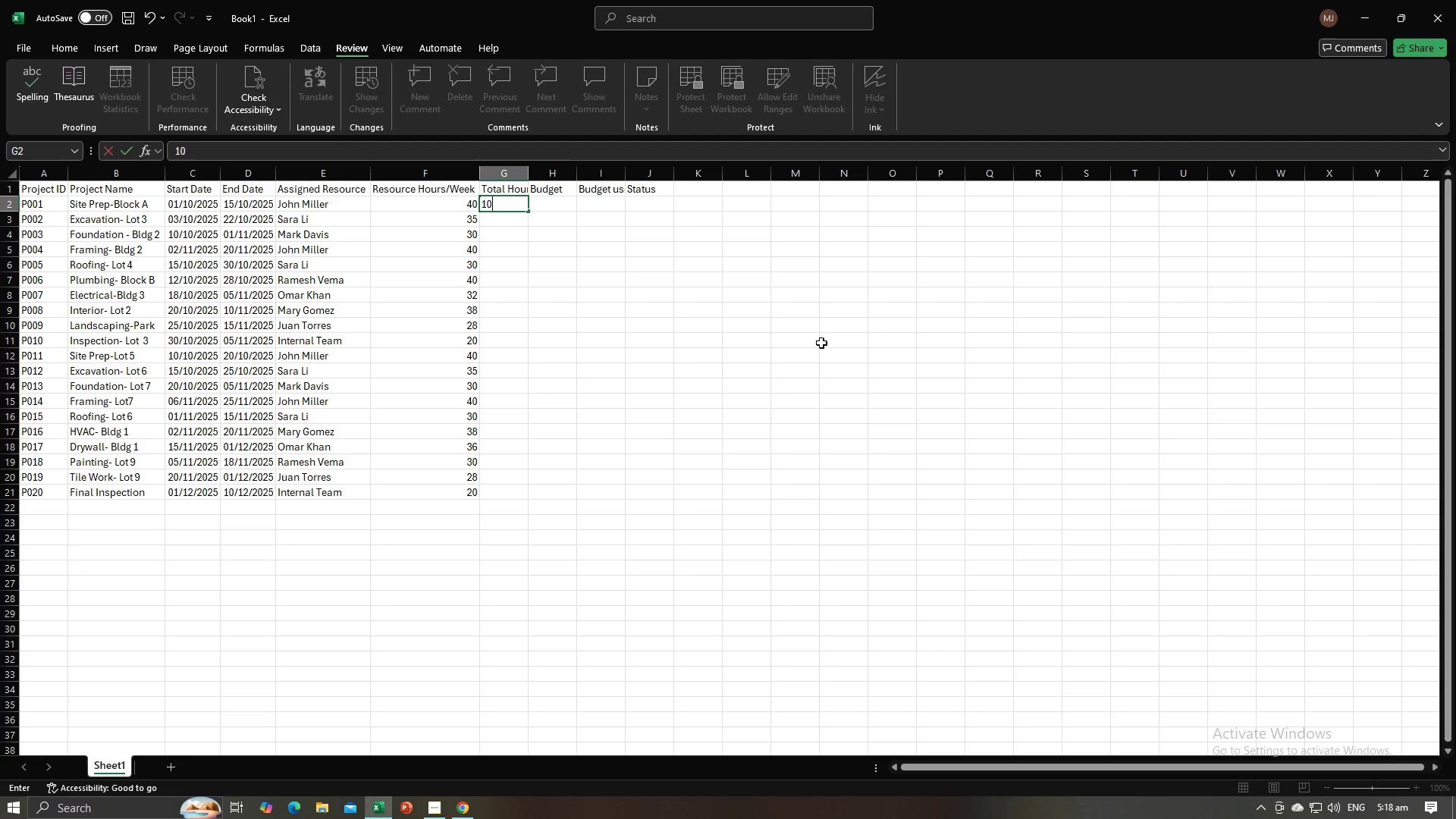 
key(Numpad0)
 